 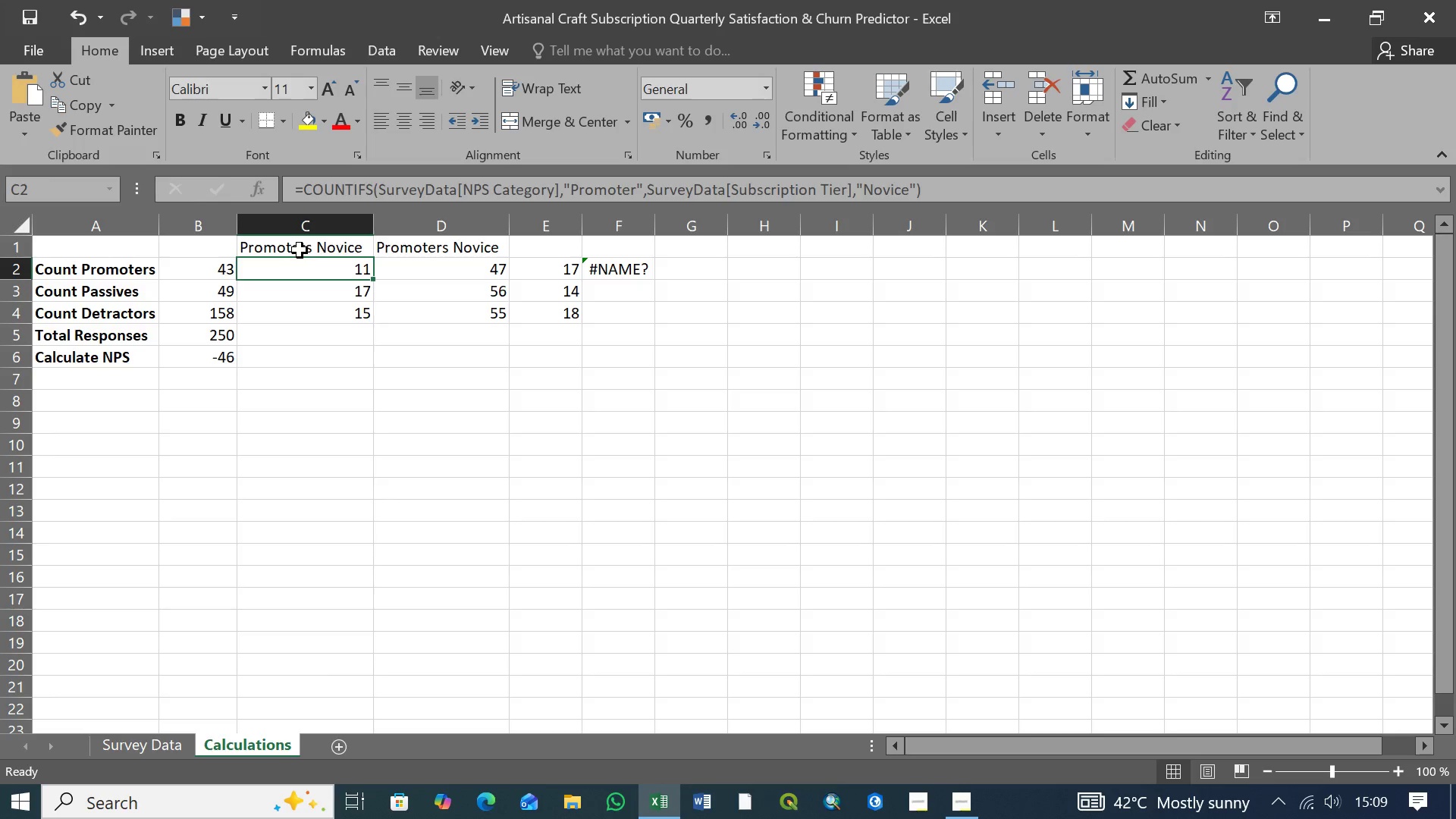 
left_click([331, 344])
 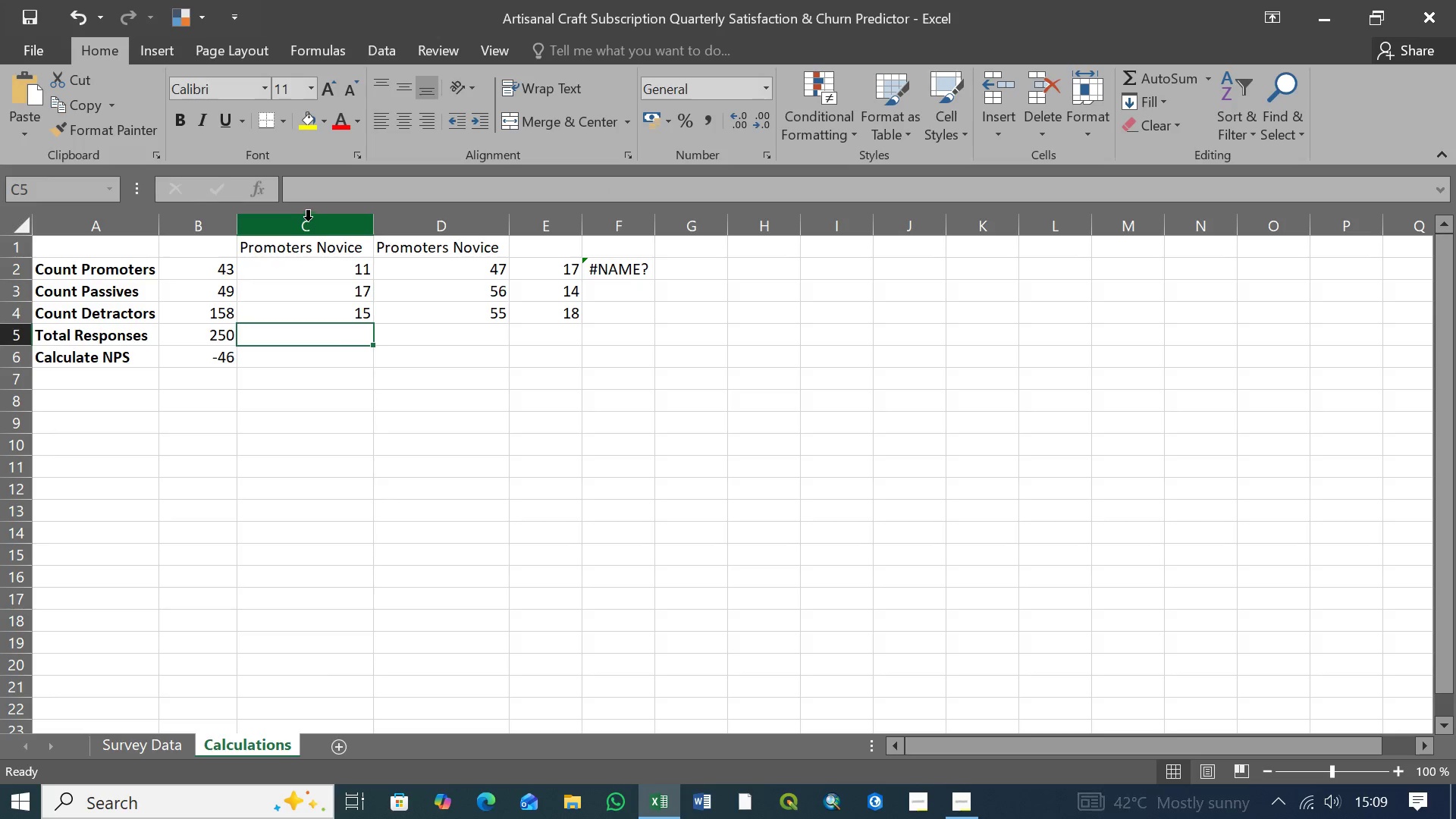 
left_click([309, 219])
 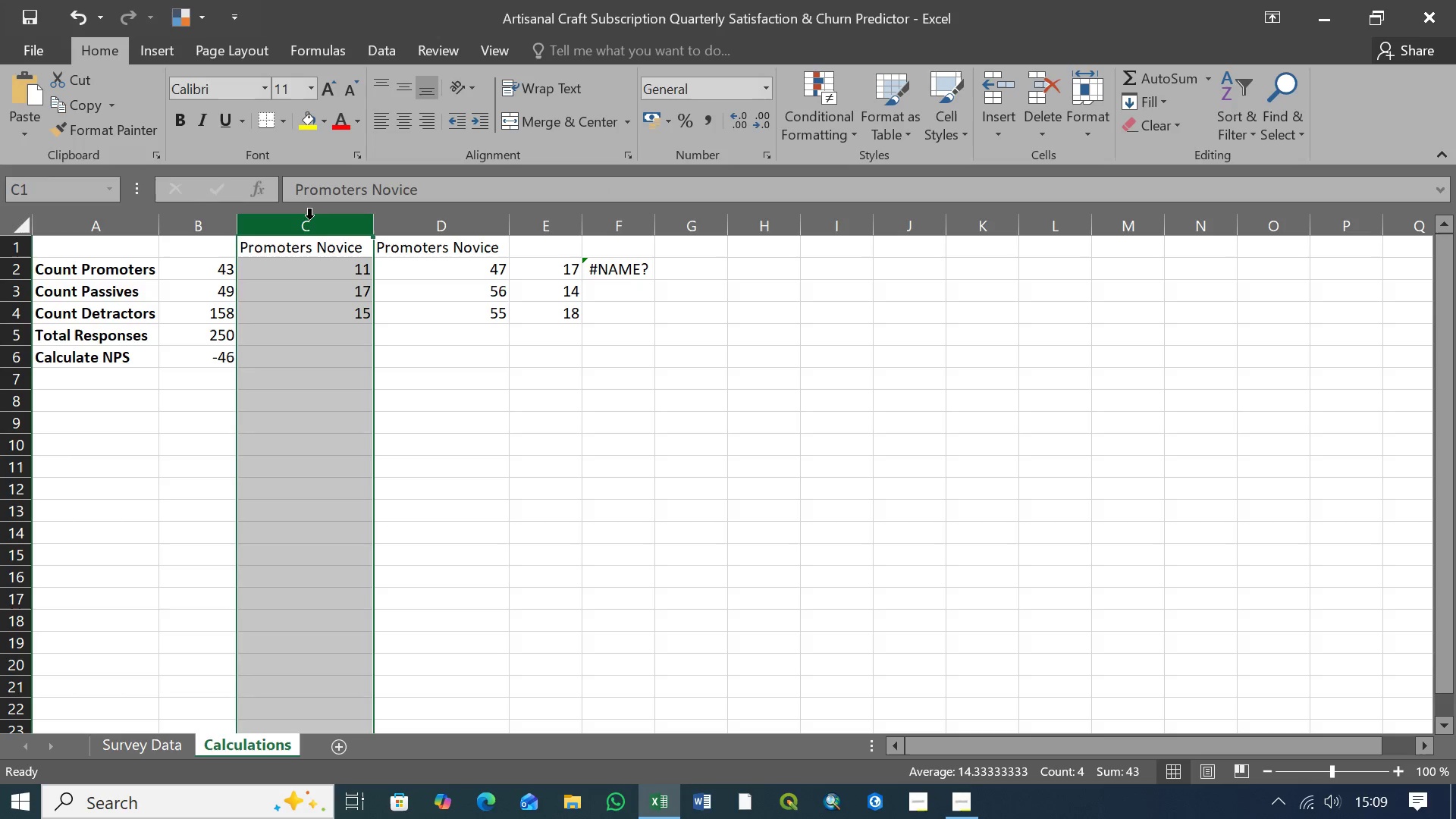 
right_click([309, 219])
 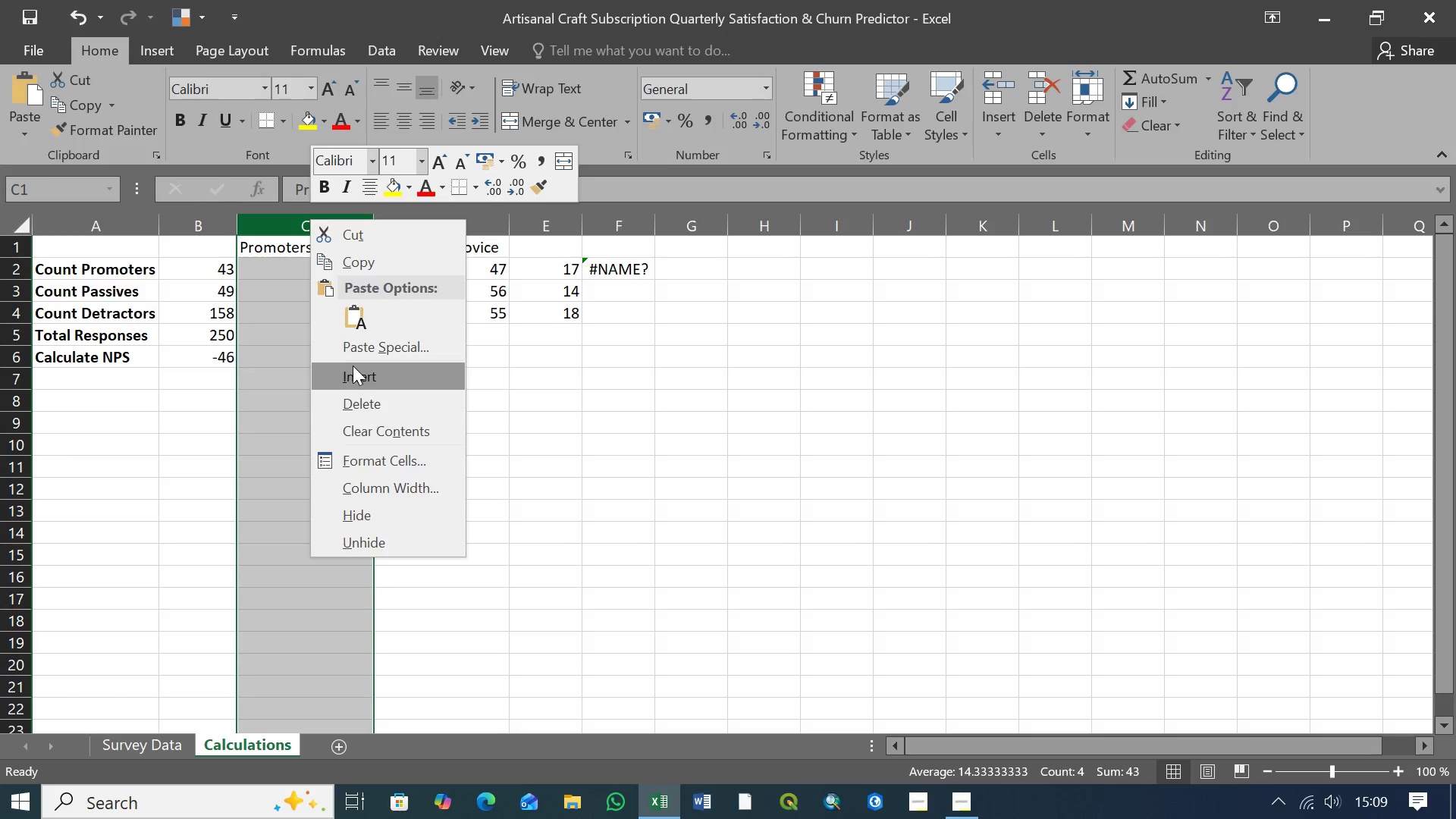 
left_click([353, 371])
 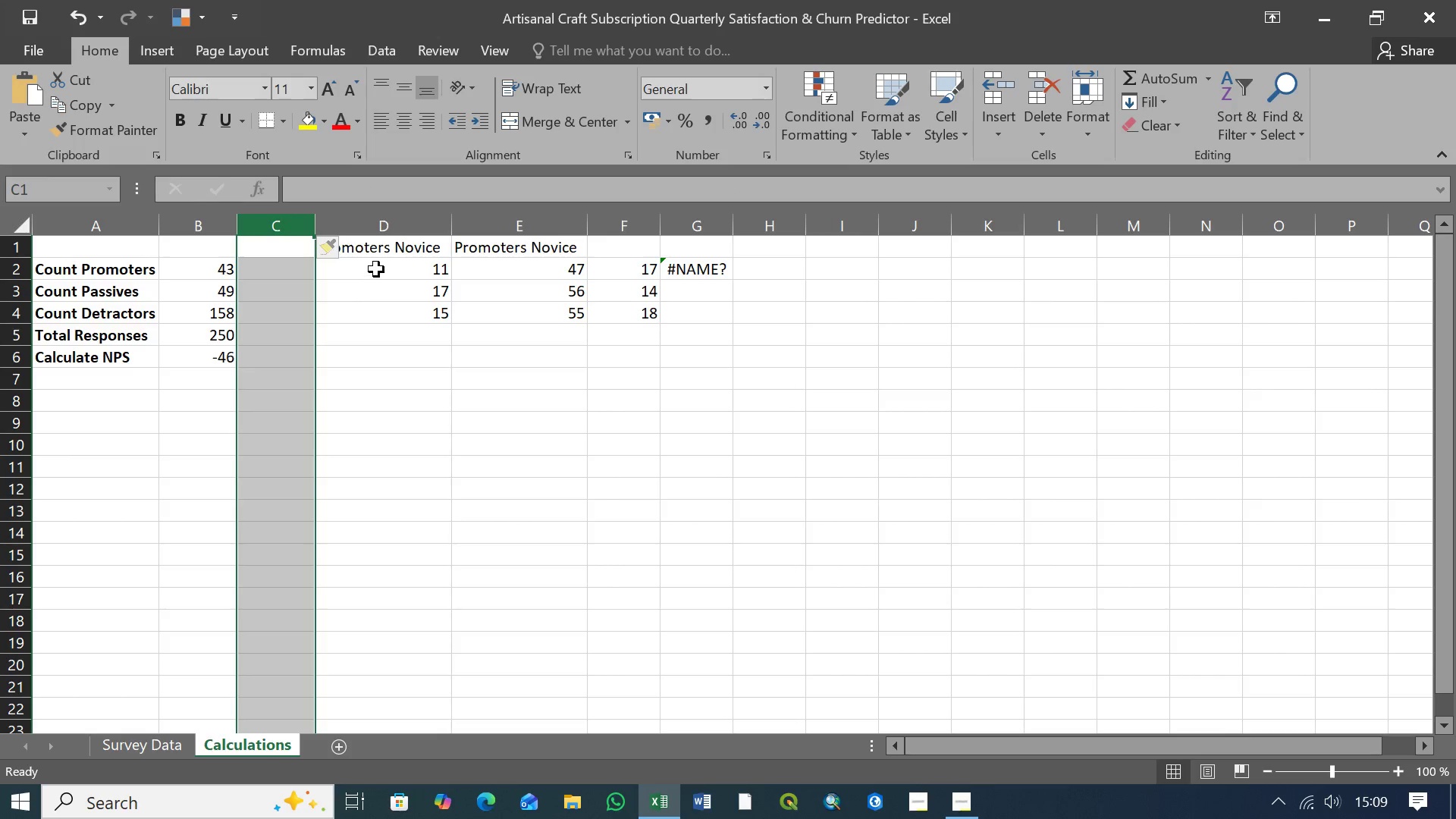 
left_click([383, 263])
 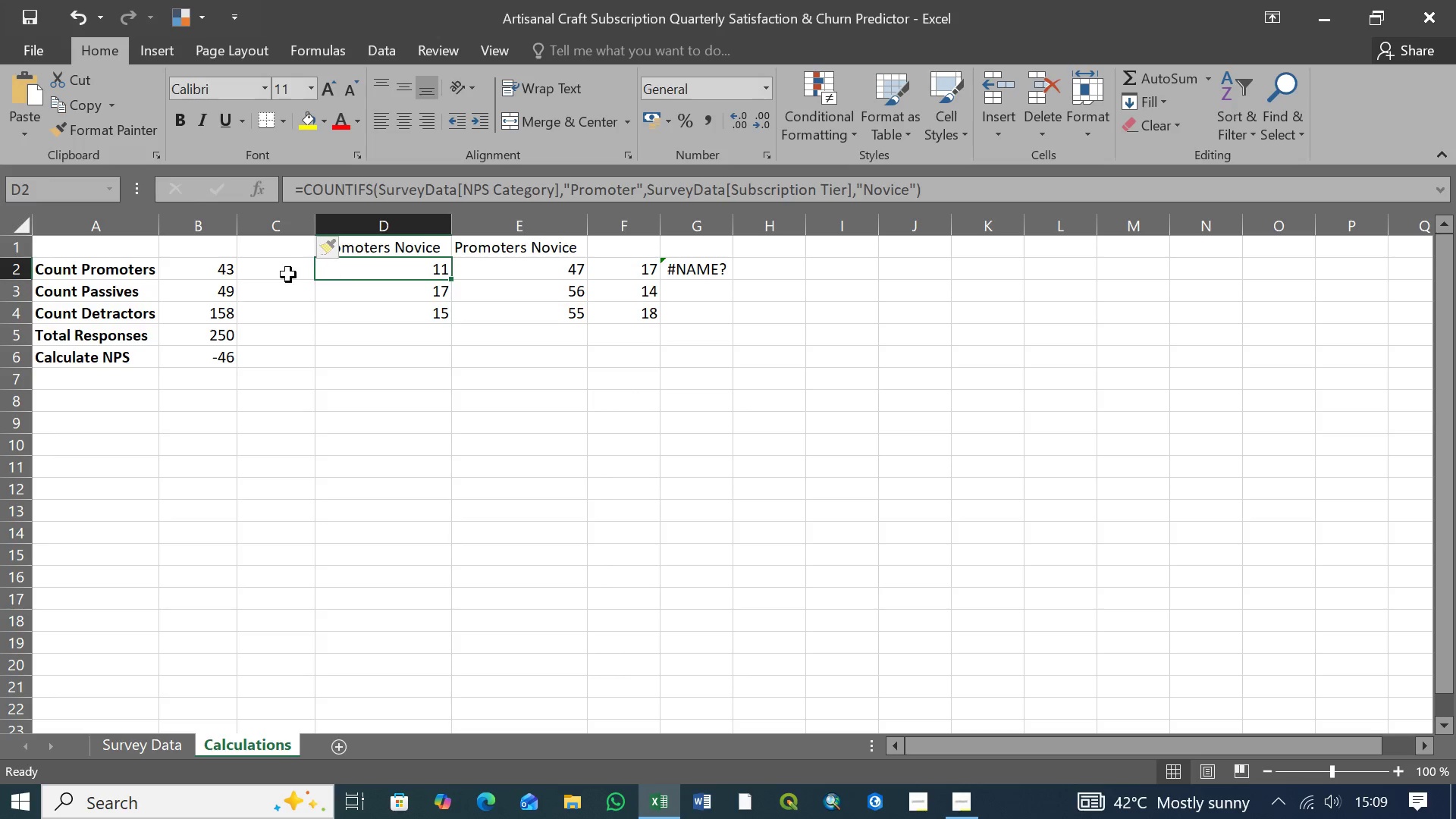 
left_click([282, 271])
 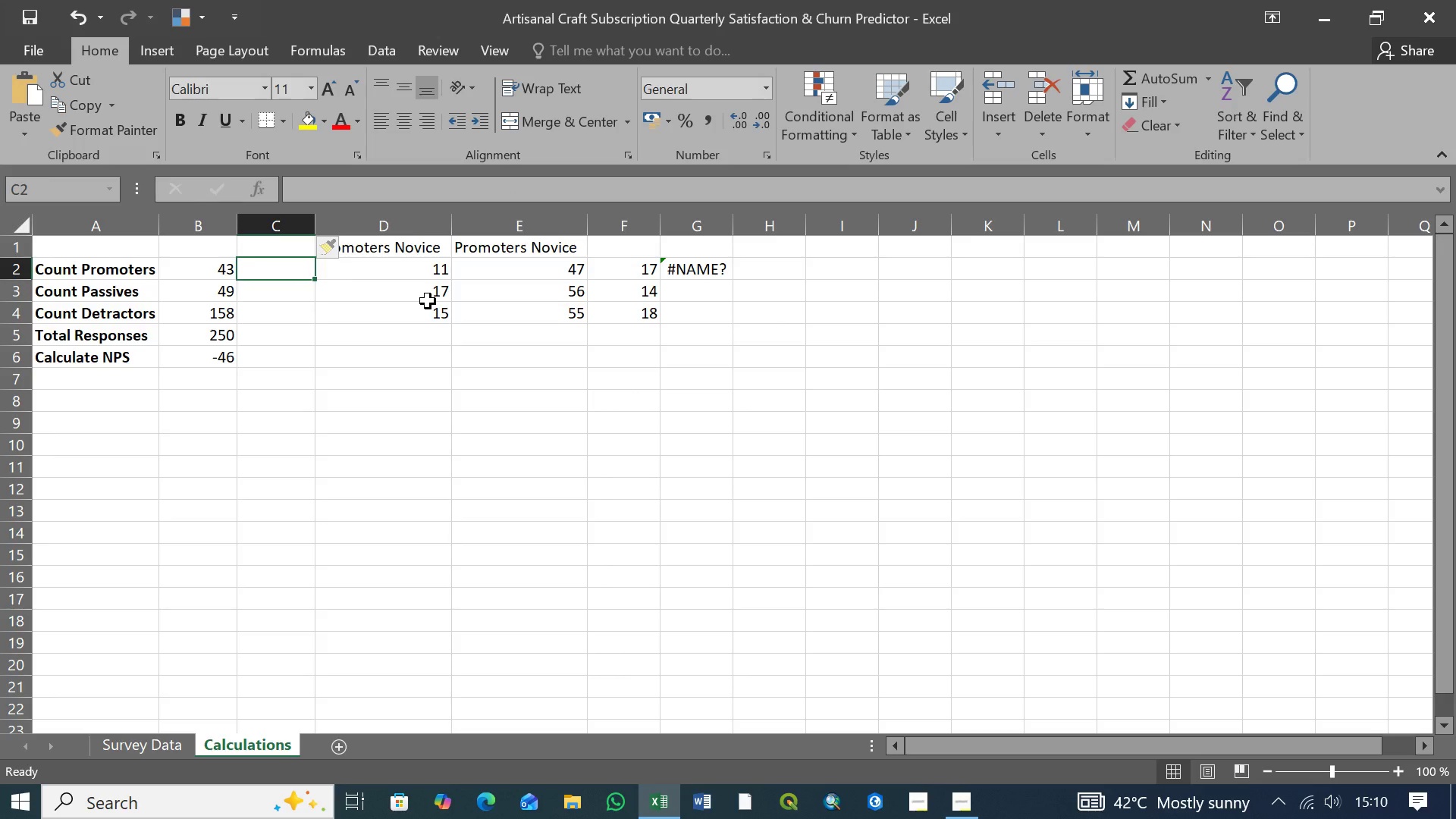 
wait(9.25)
 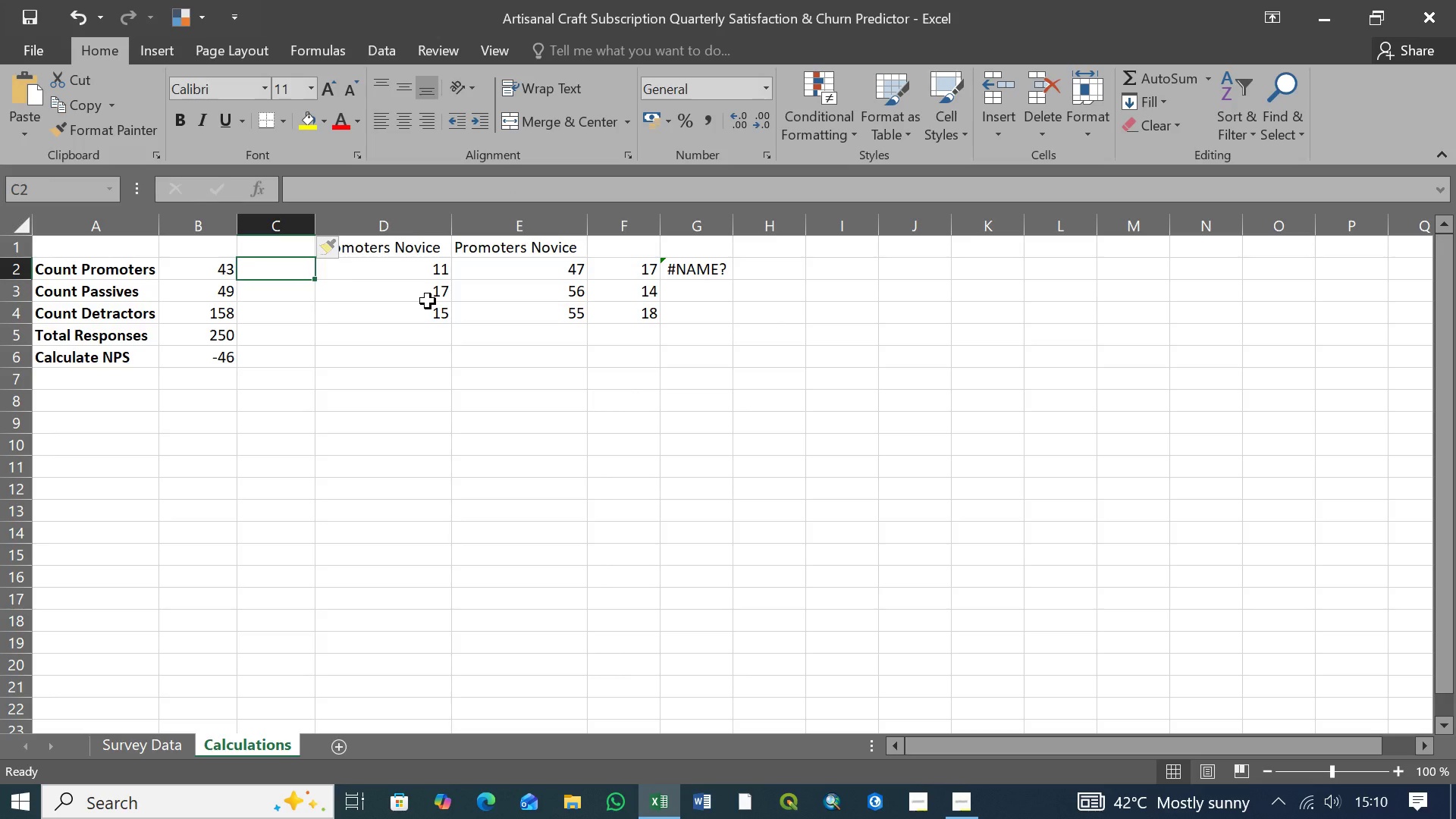 
left_click([378, 241])
 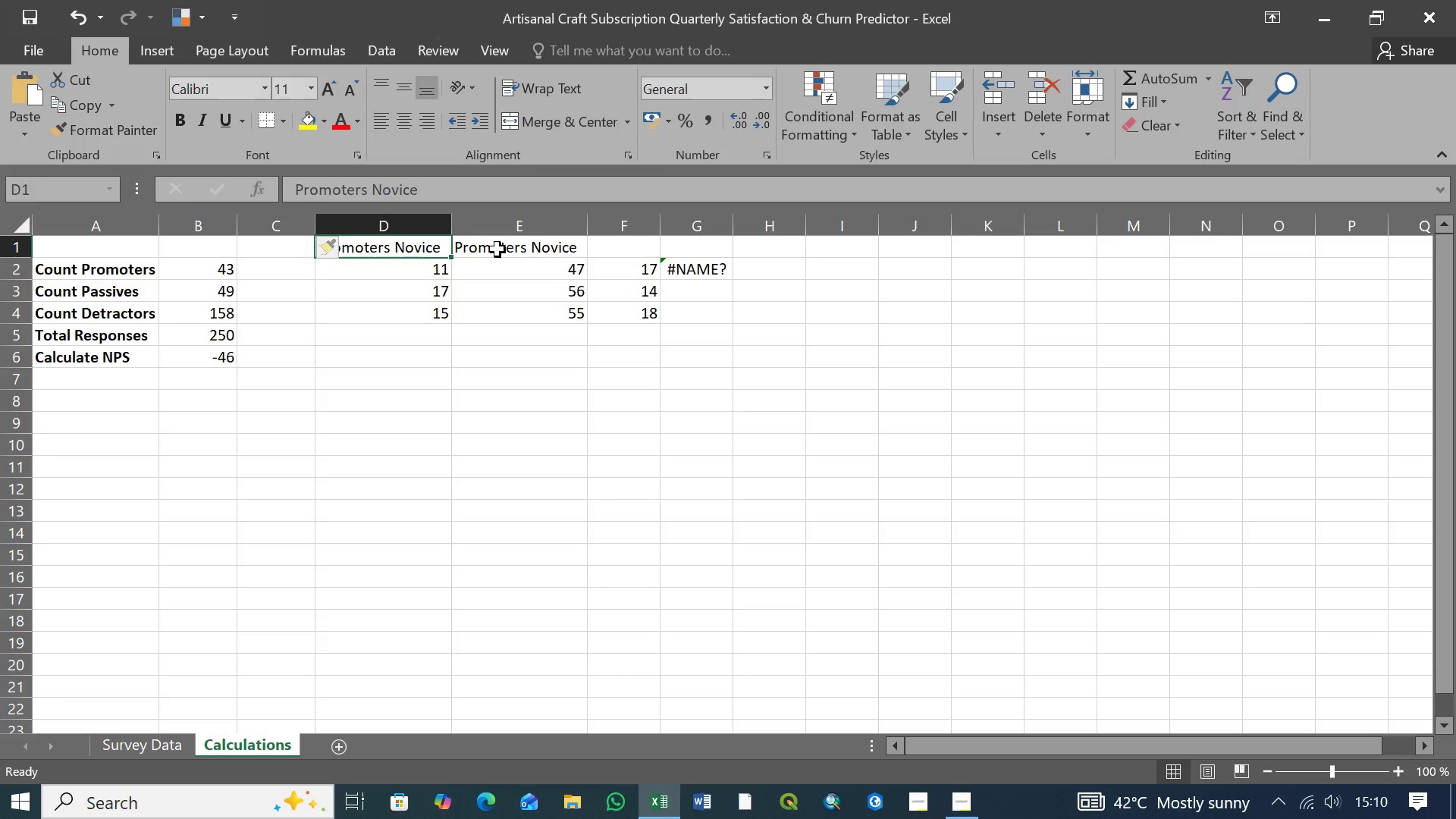 
left_click([497, 249])
 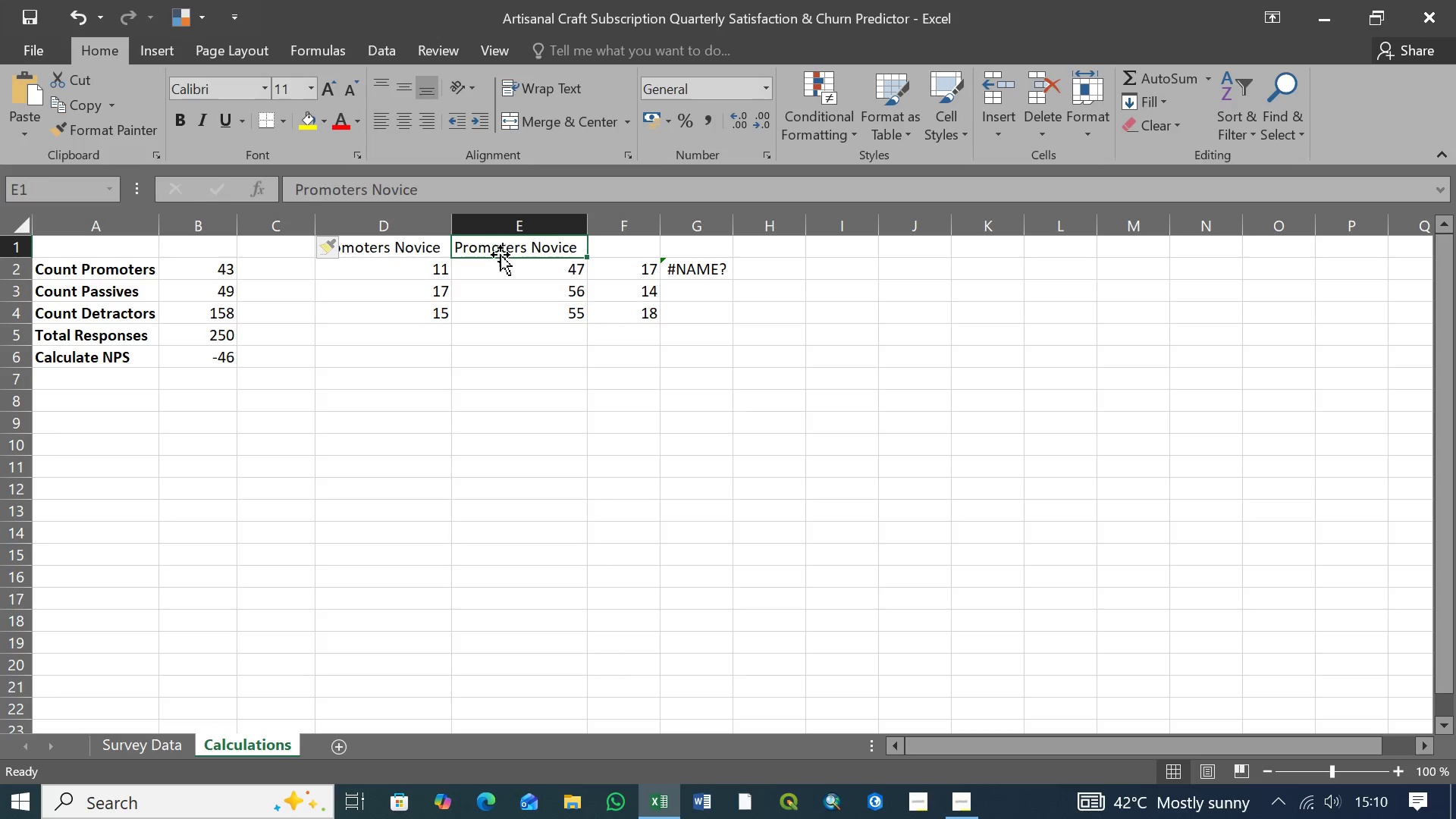 
left_click([517, 272])
 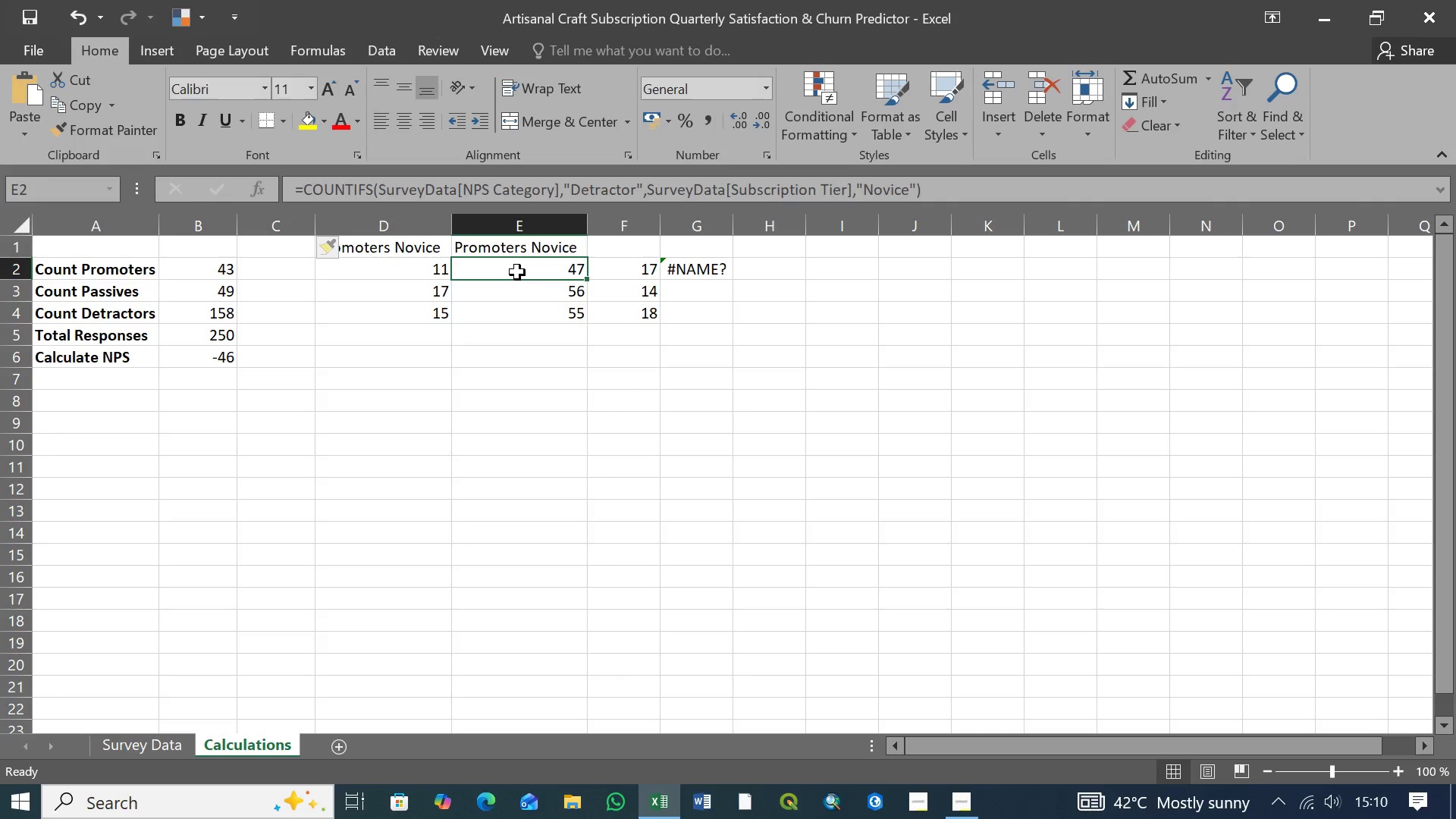 
left_click([437, 274])
 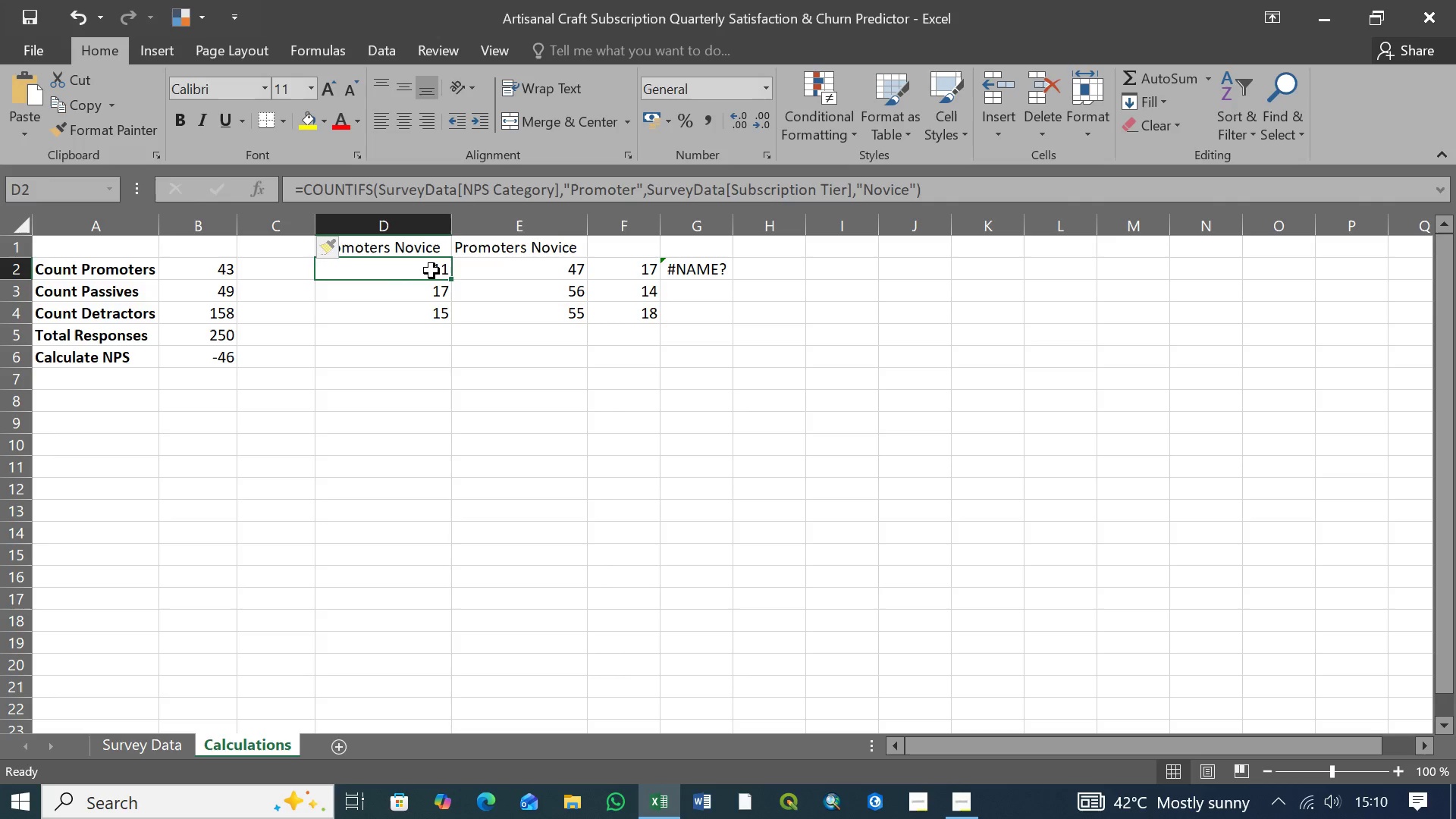 
left_click([431, 271])
 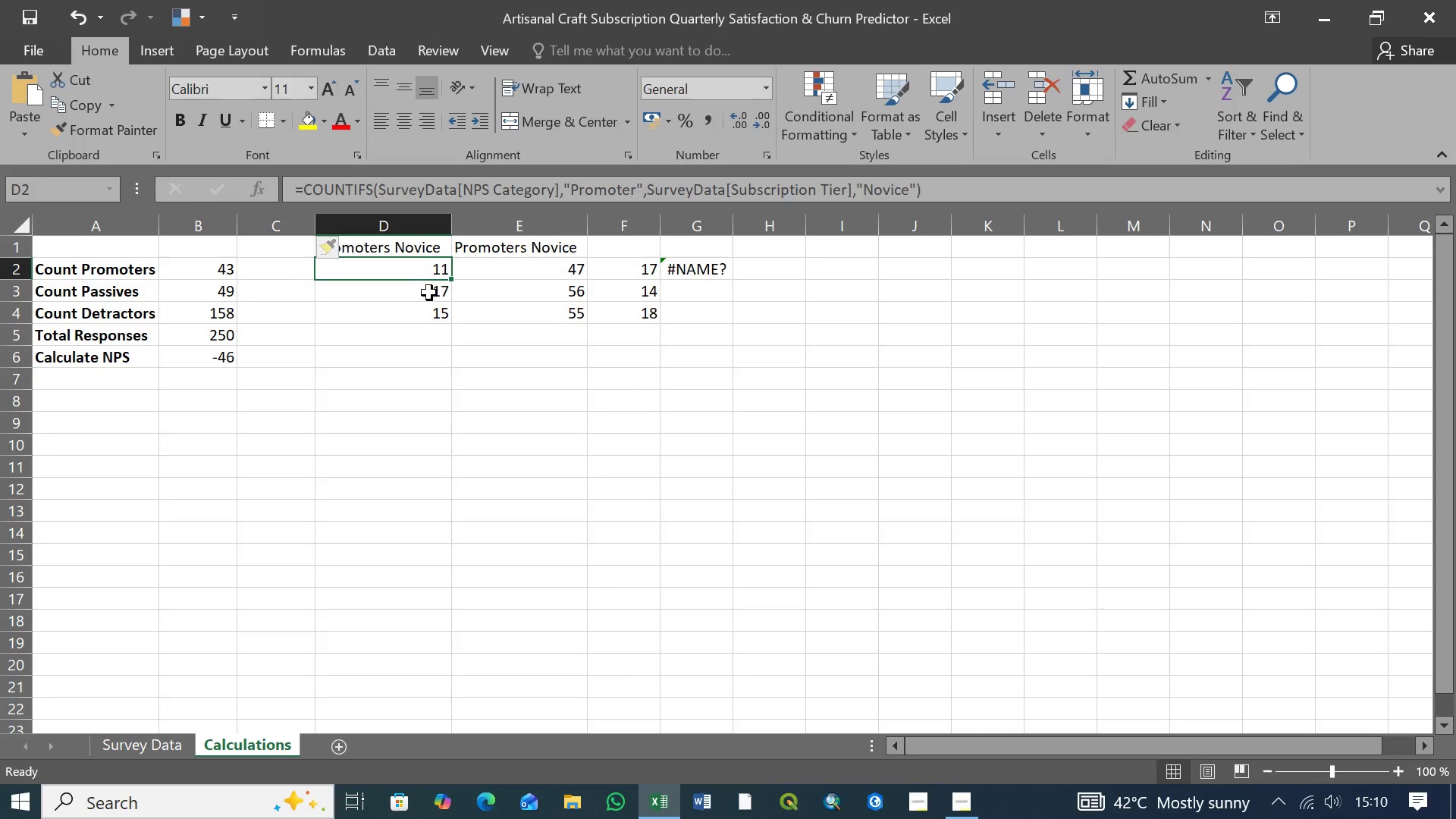 
left_click([429, 293])
 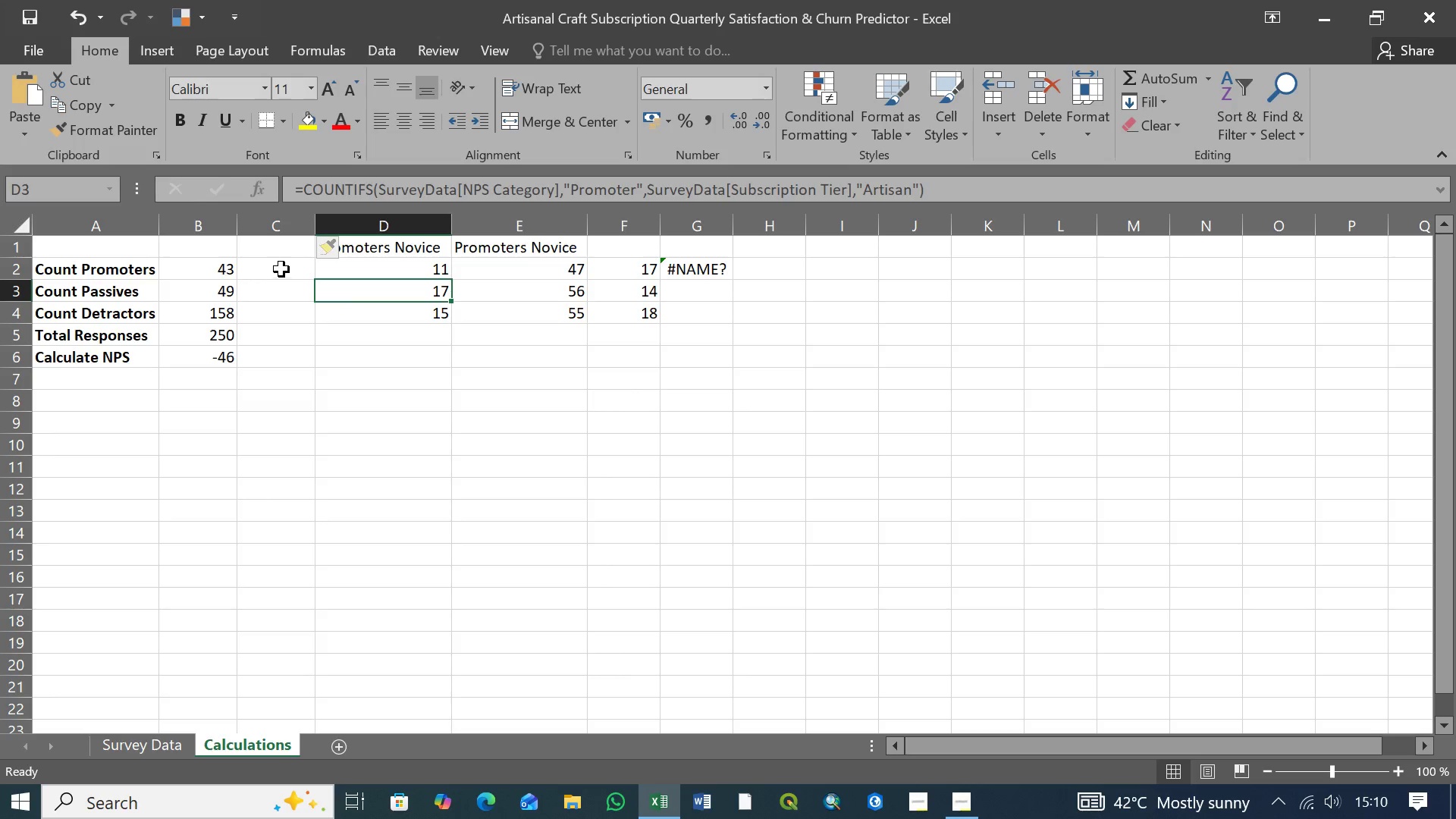 
left_click([394, 267])
 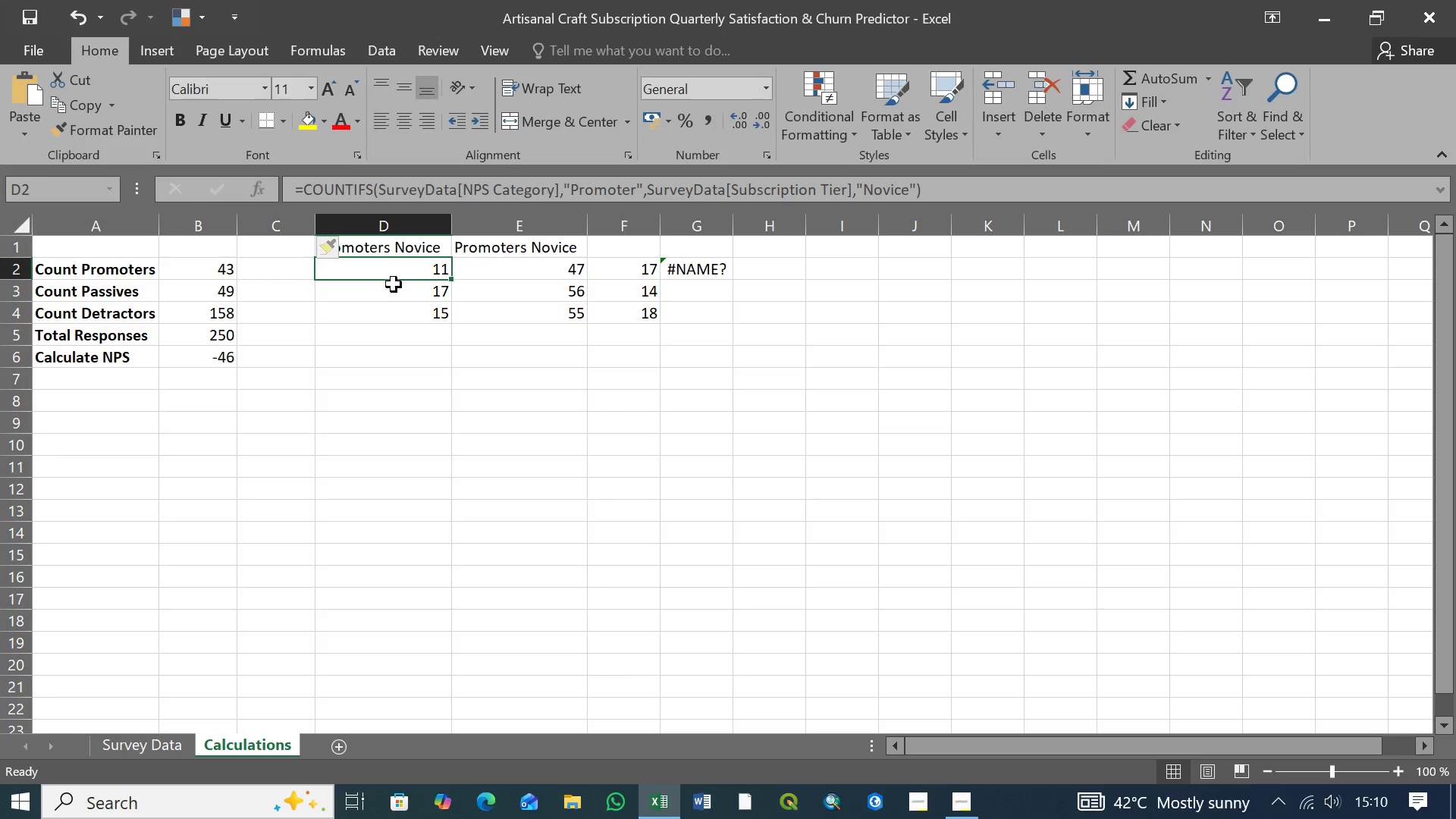 
left_click([393, 287])
 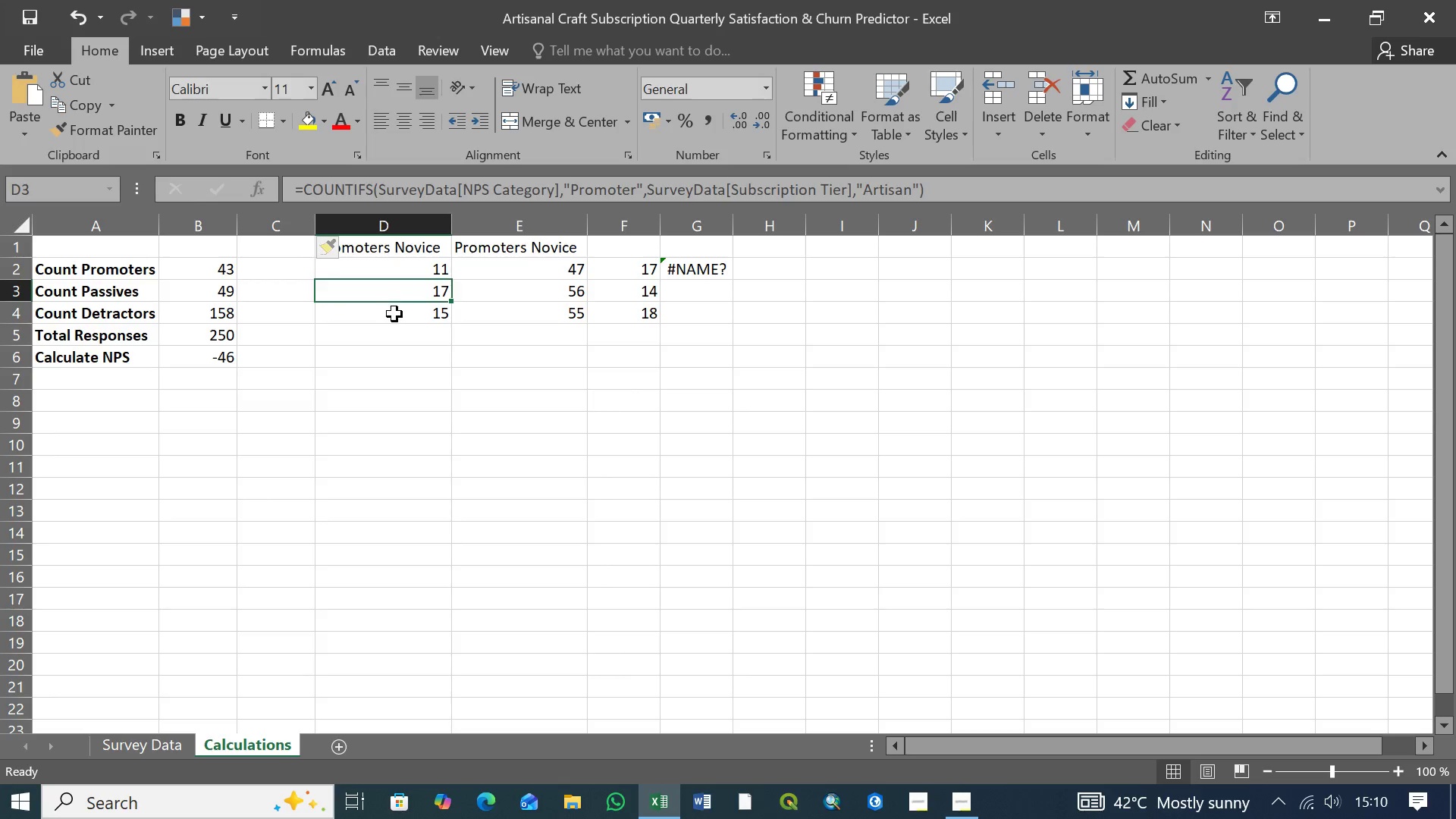 
left_click([394, 314])
 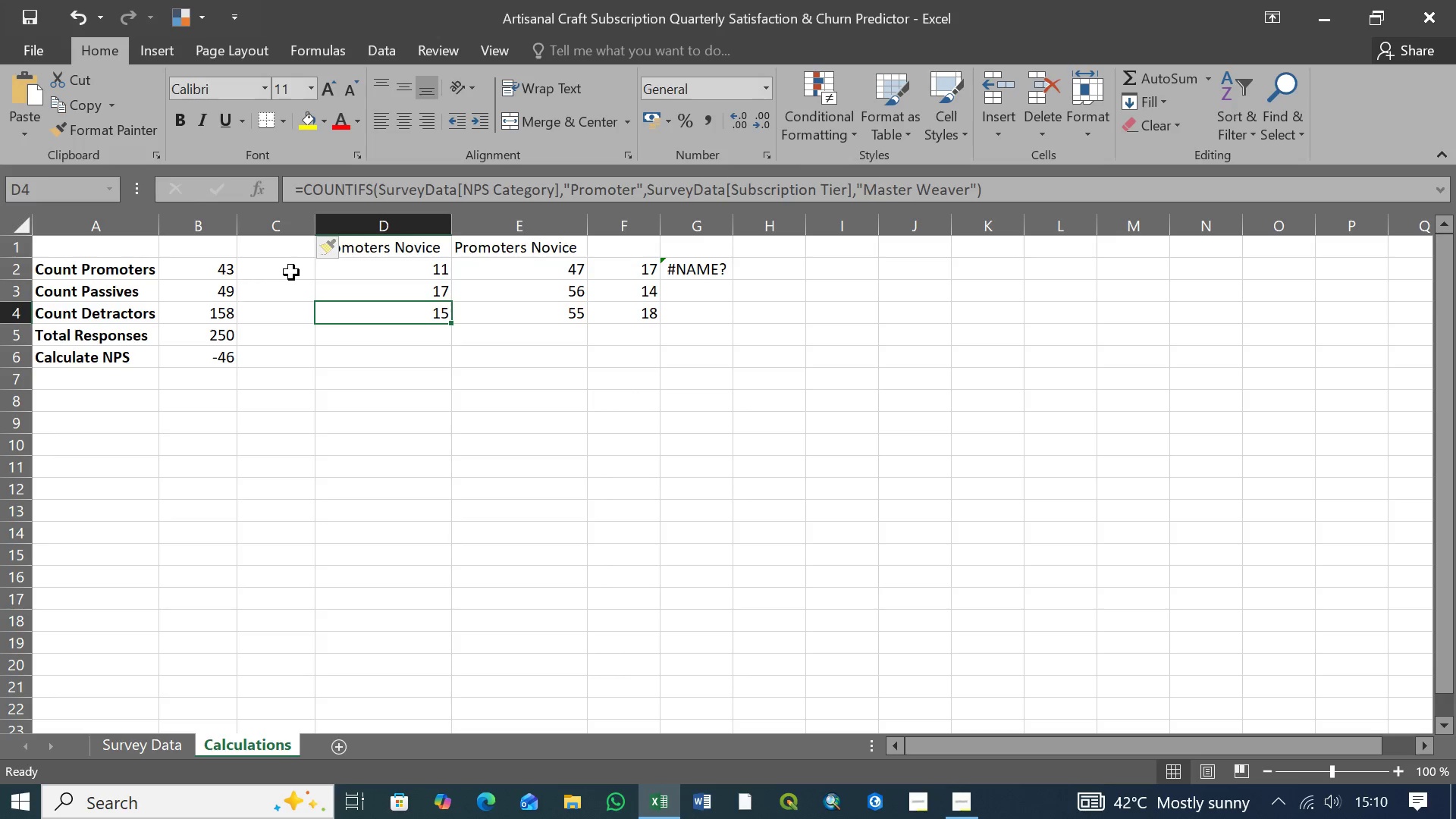 
left_click([291, 272])
 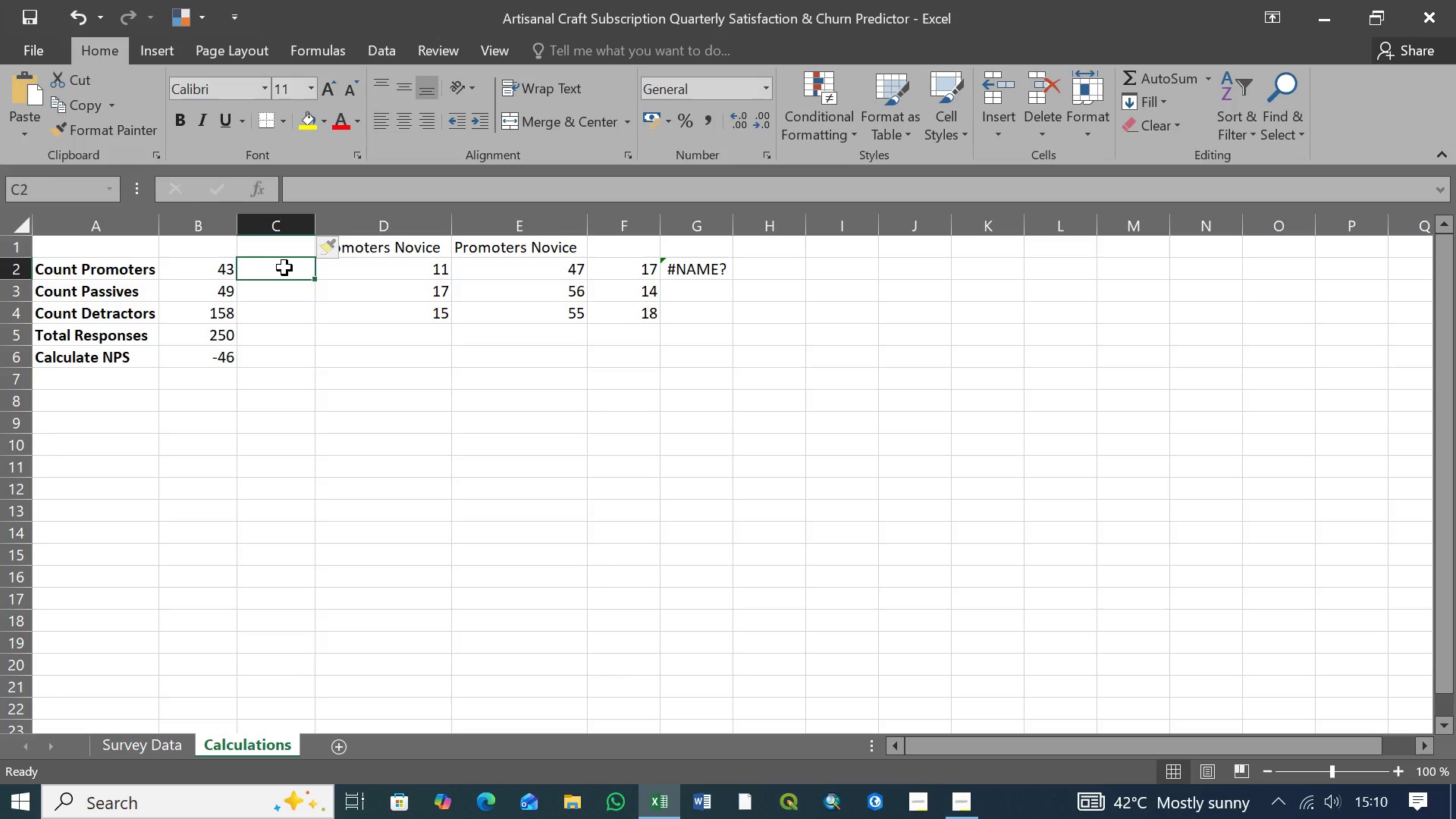 
left_click([284, 268])
 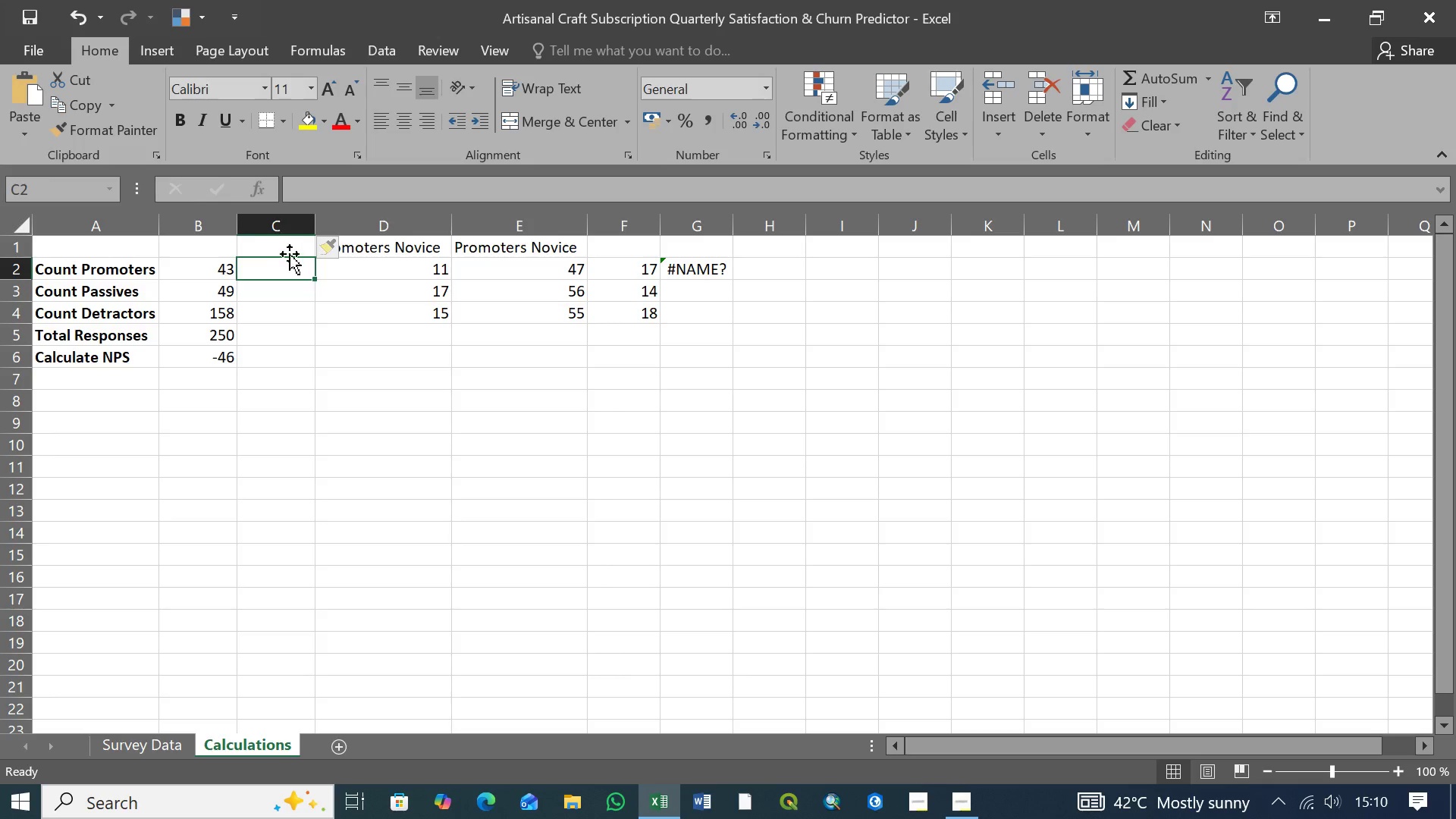 
left_click([293, 265])
 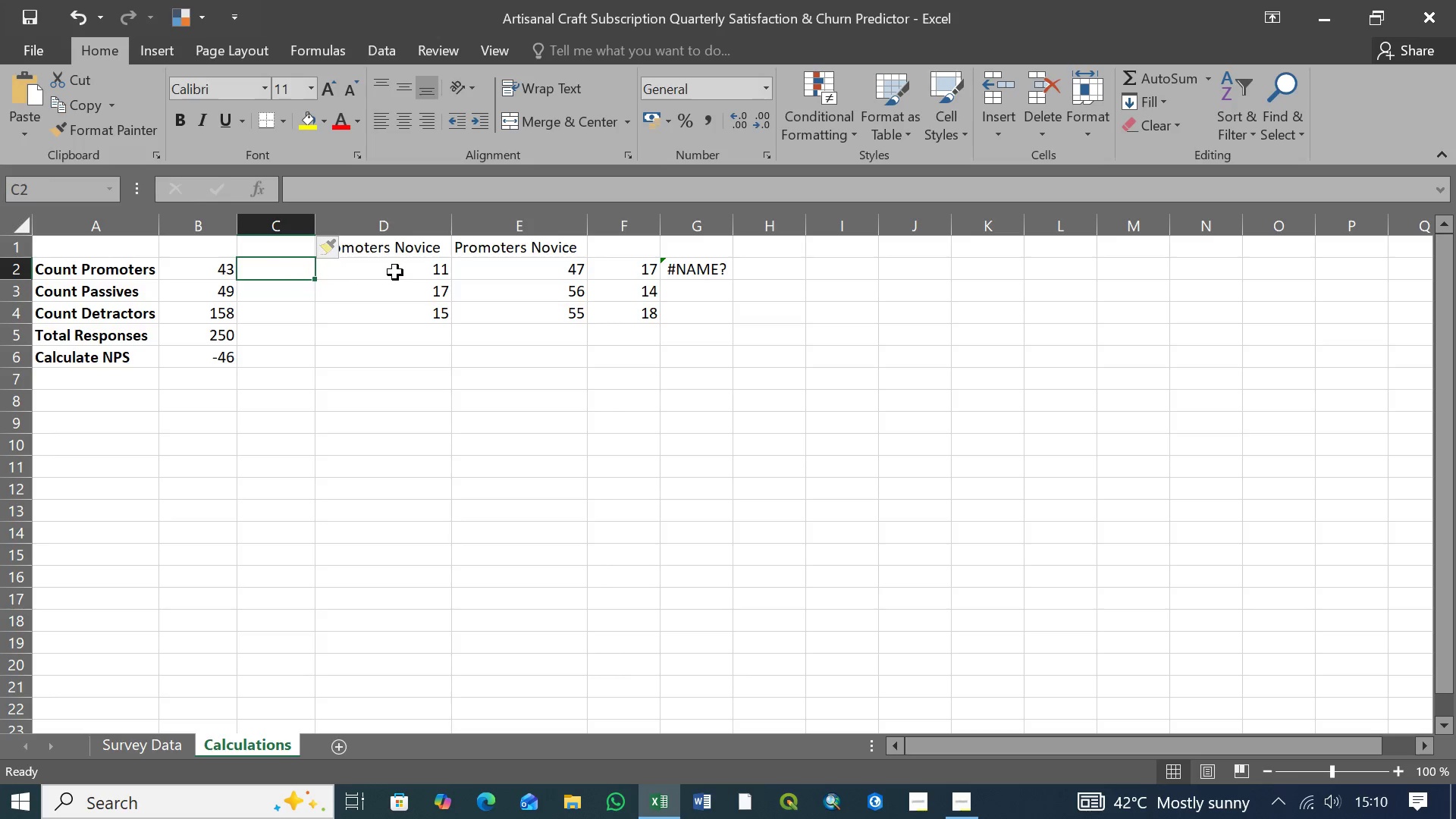 
left_click([412, 274])
 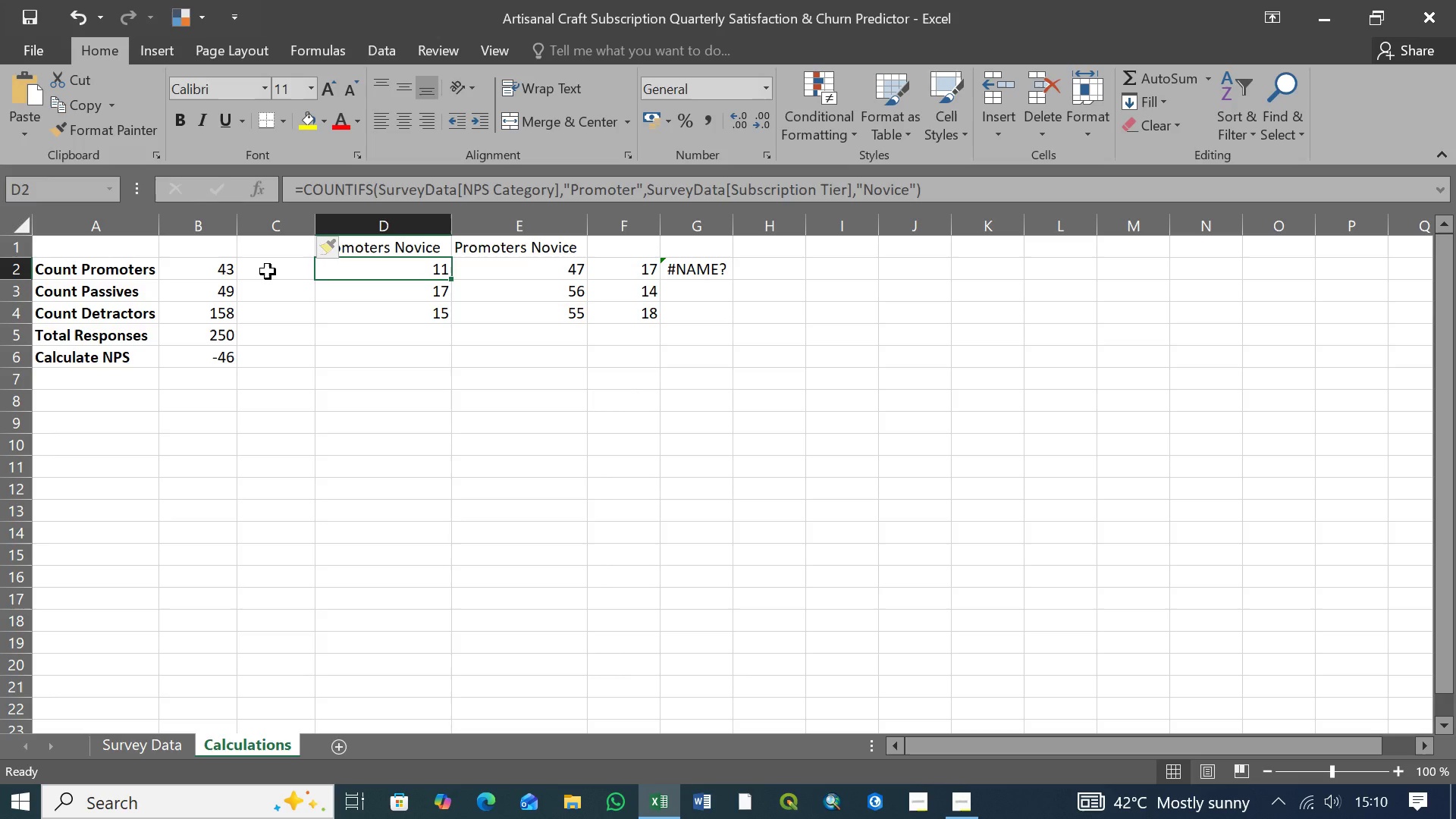 
left_click([268, 271])
 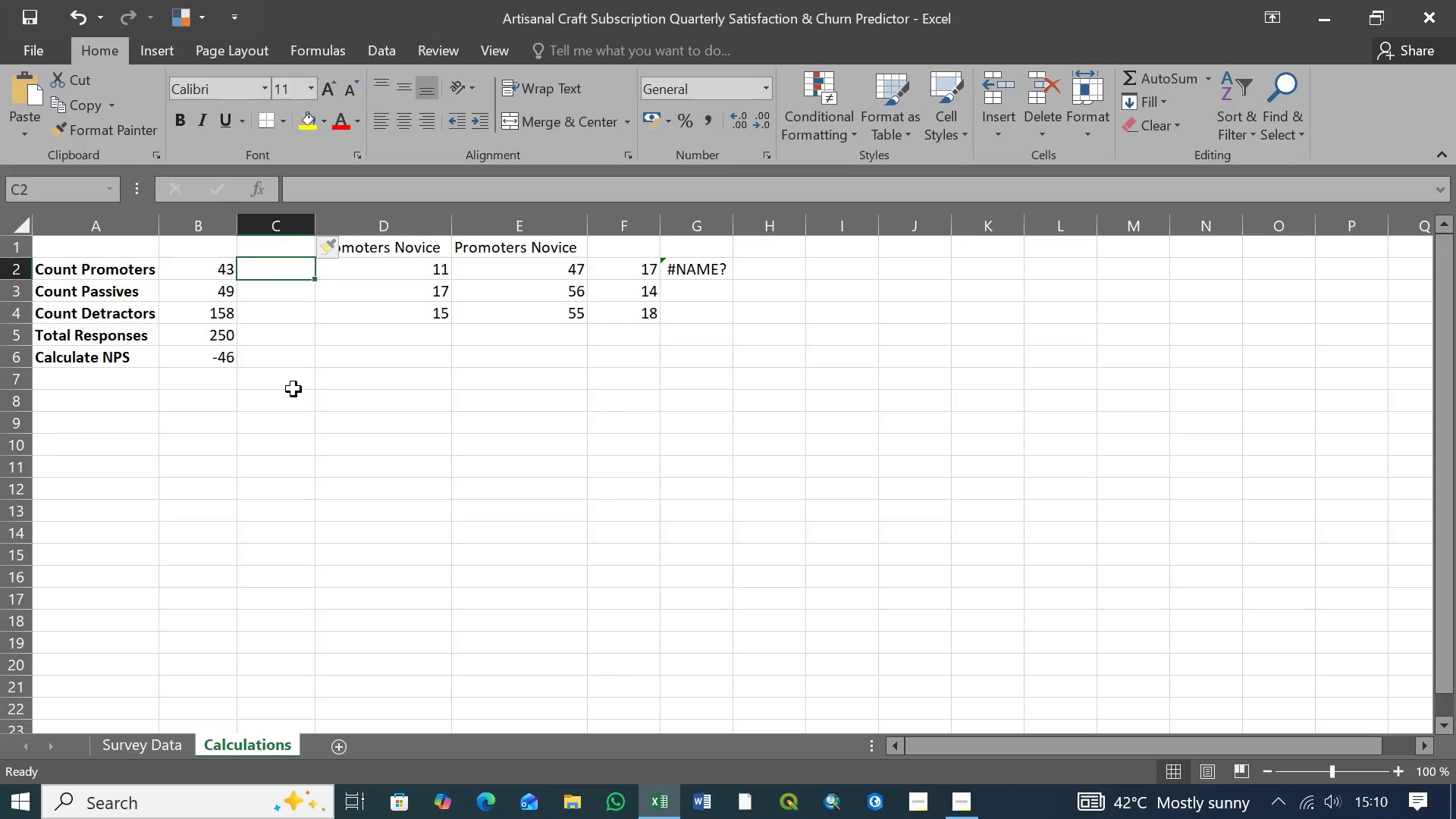 
type(NOVICE)
 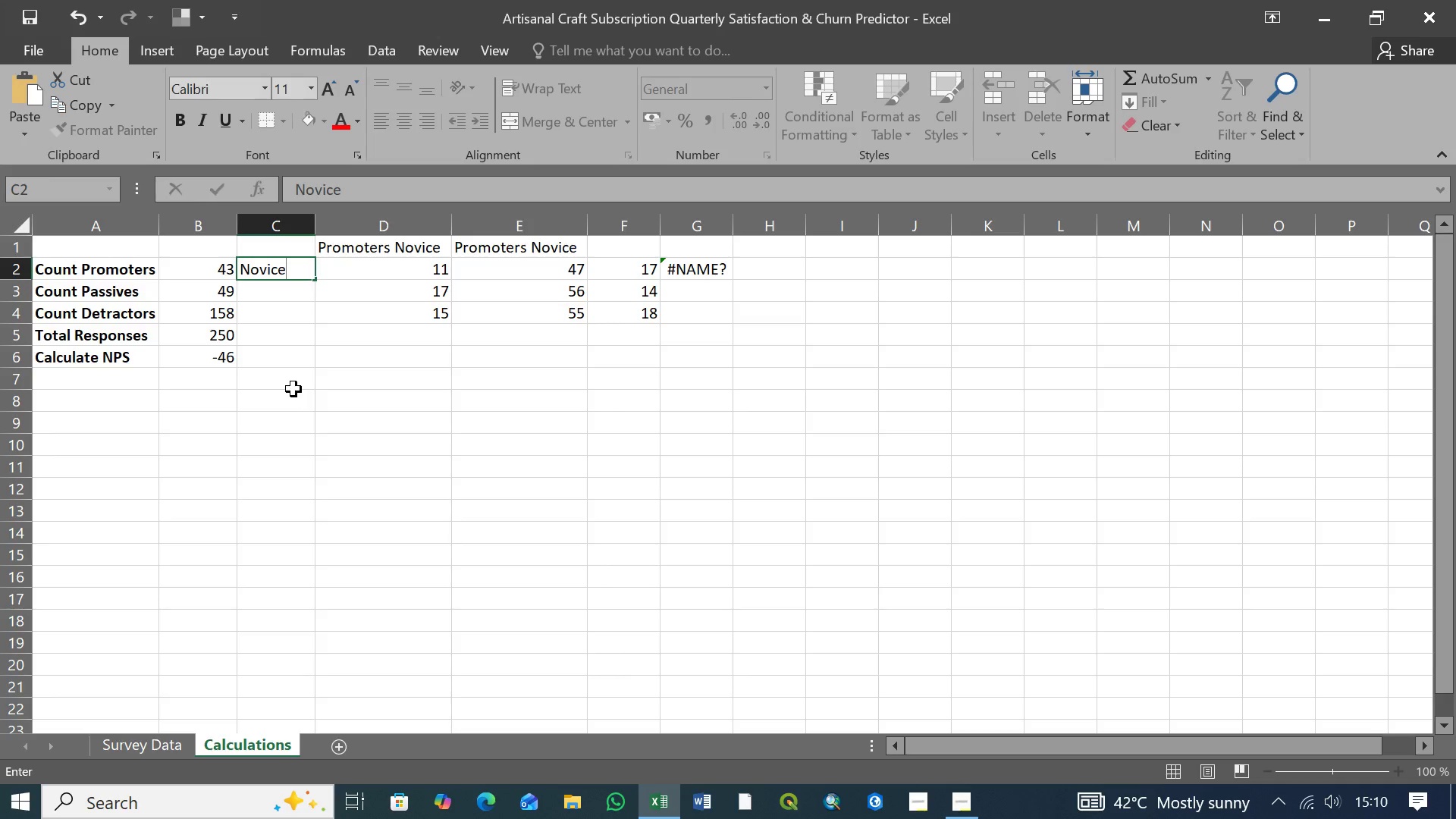 
key(Shift+Enter)
 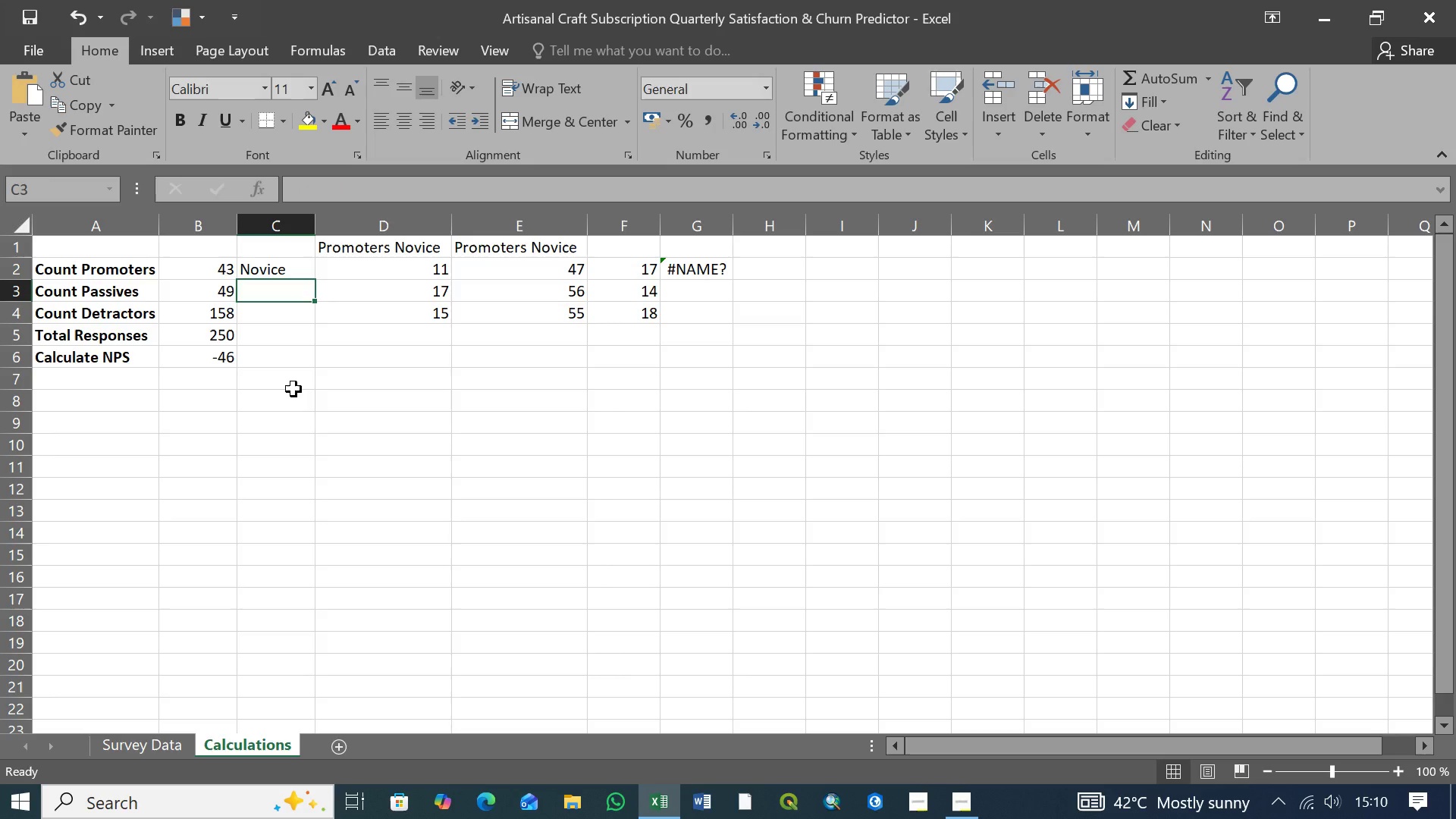 
type(Artisan)
 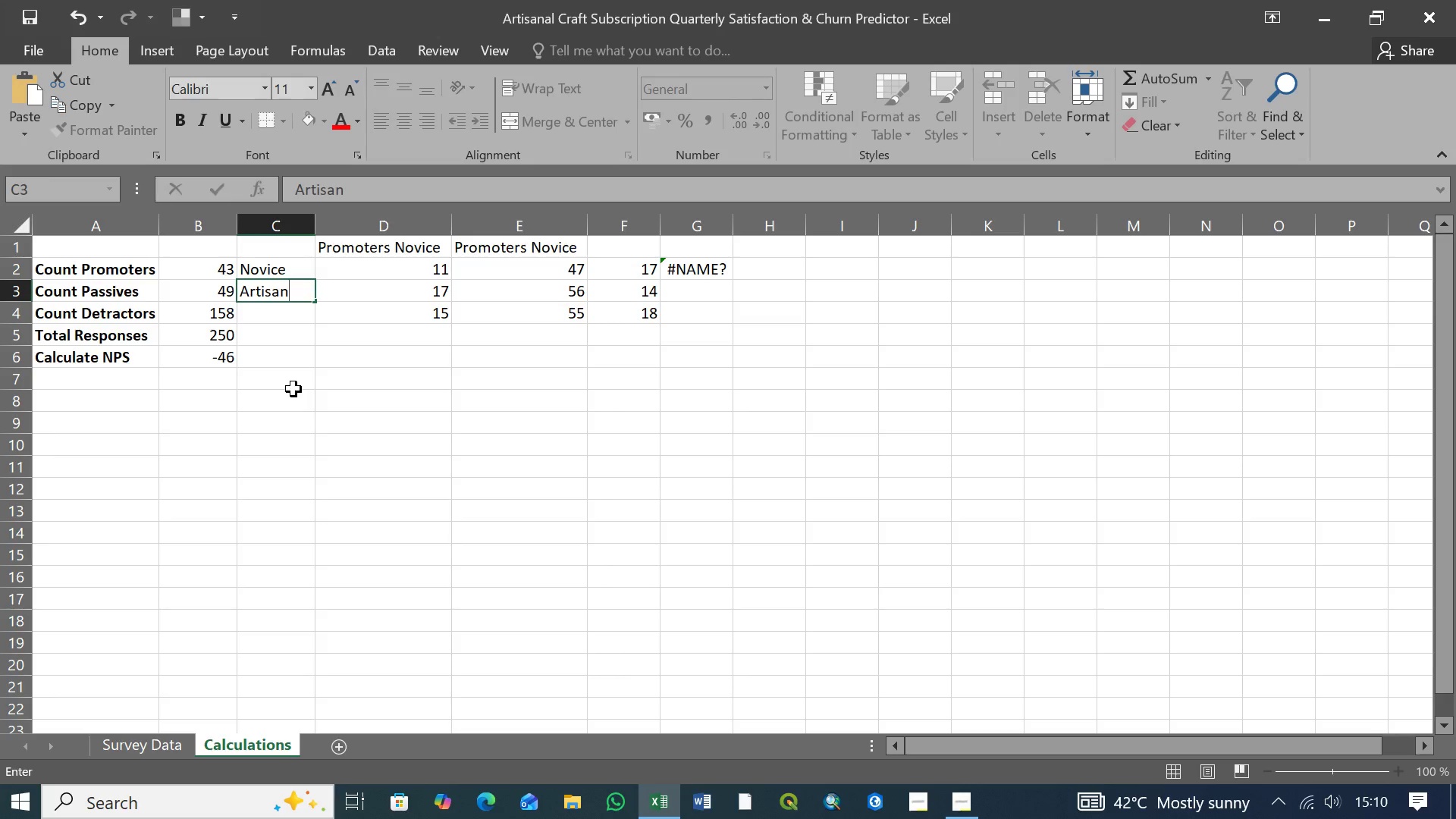 
key(Enter)
 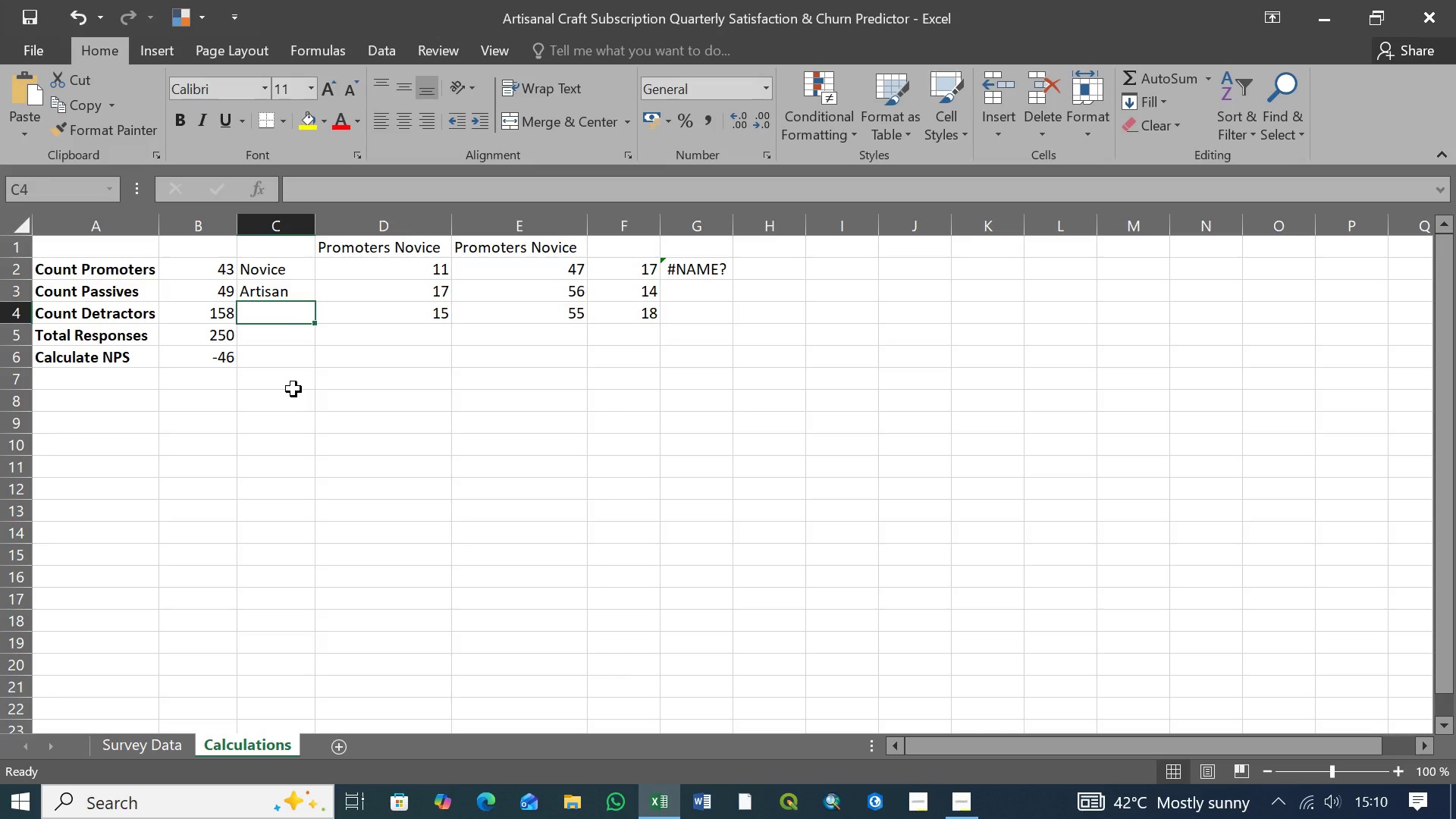 
type(Master Weaver)
 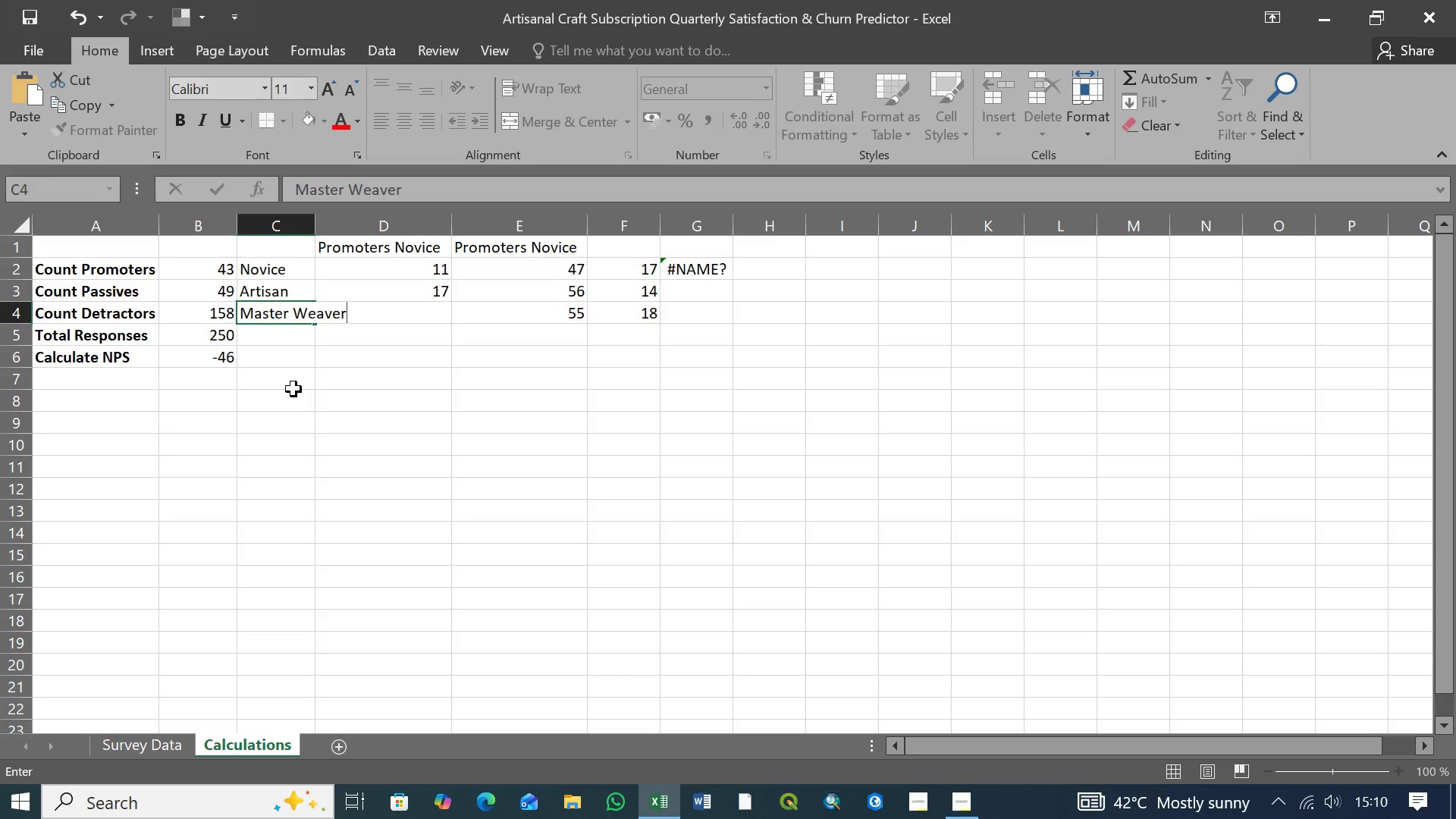 
key(Enter)
 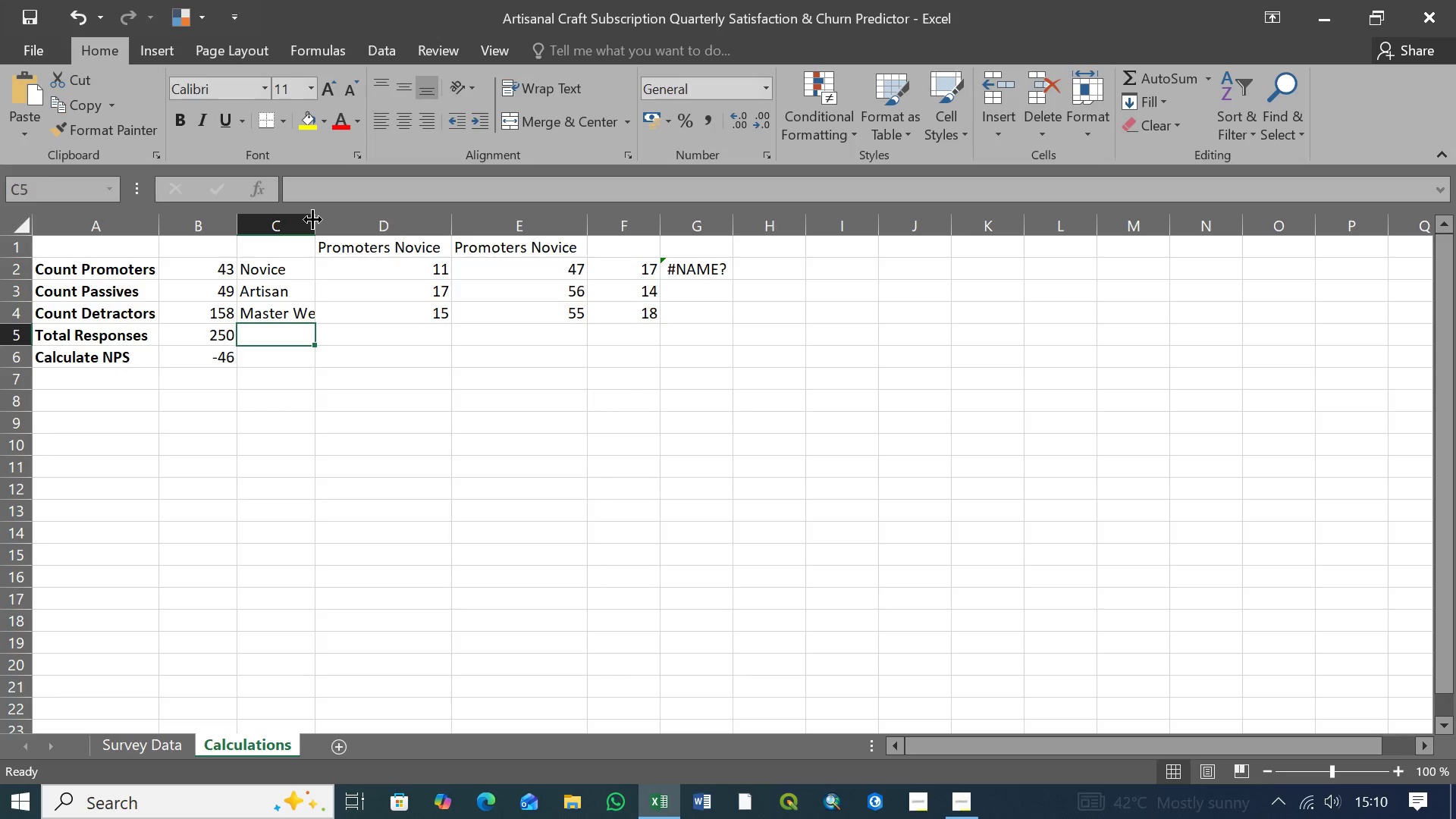 
left_click_drag(start_coordinate=[313, 220], to_coordinate=[345, 224])
 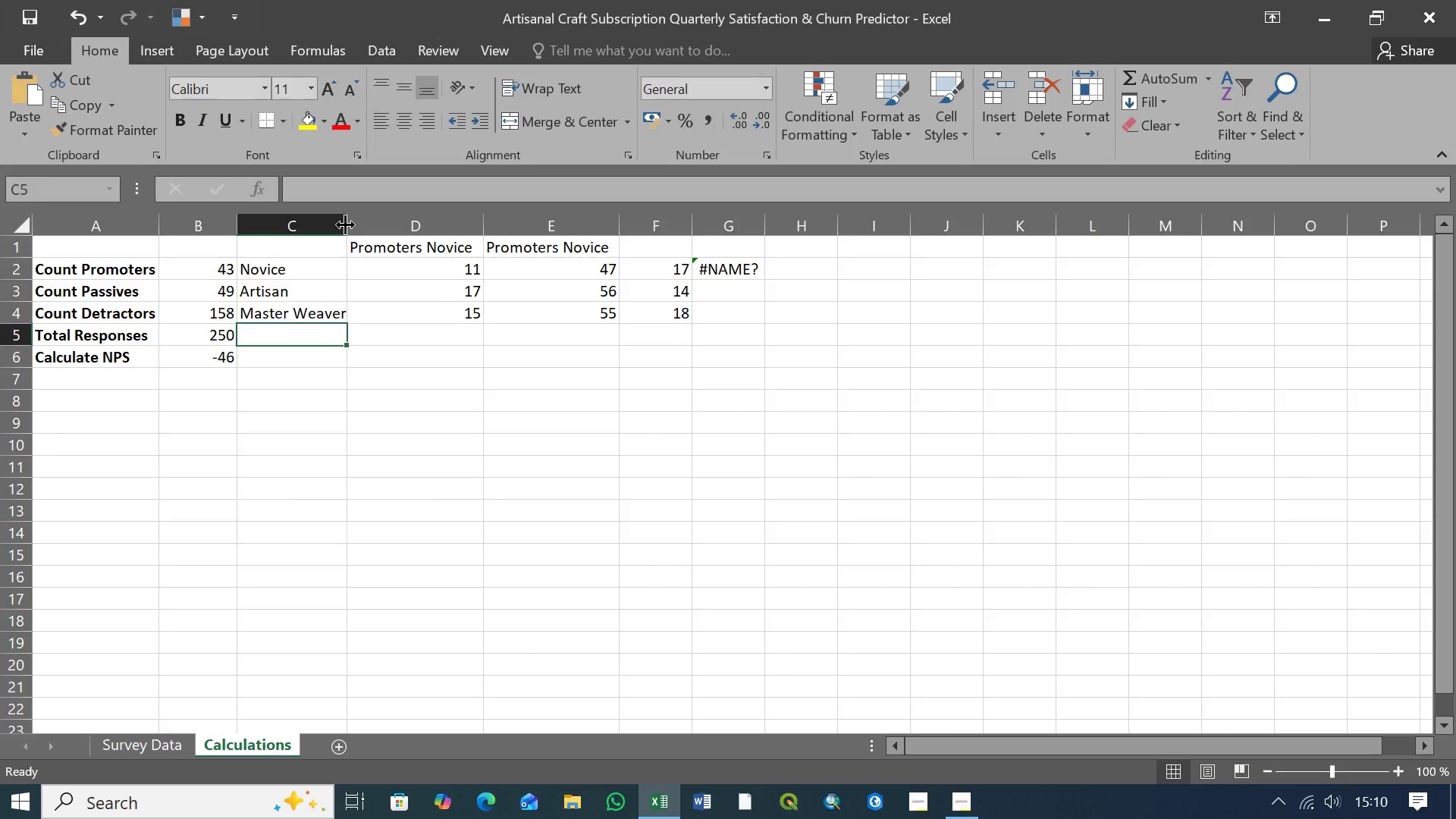 
left_click_drag(start_coordinate=[345, 224], to_coordinate=[355, 226])
 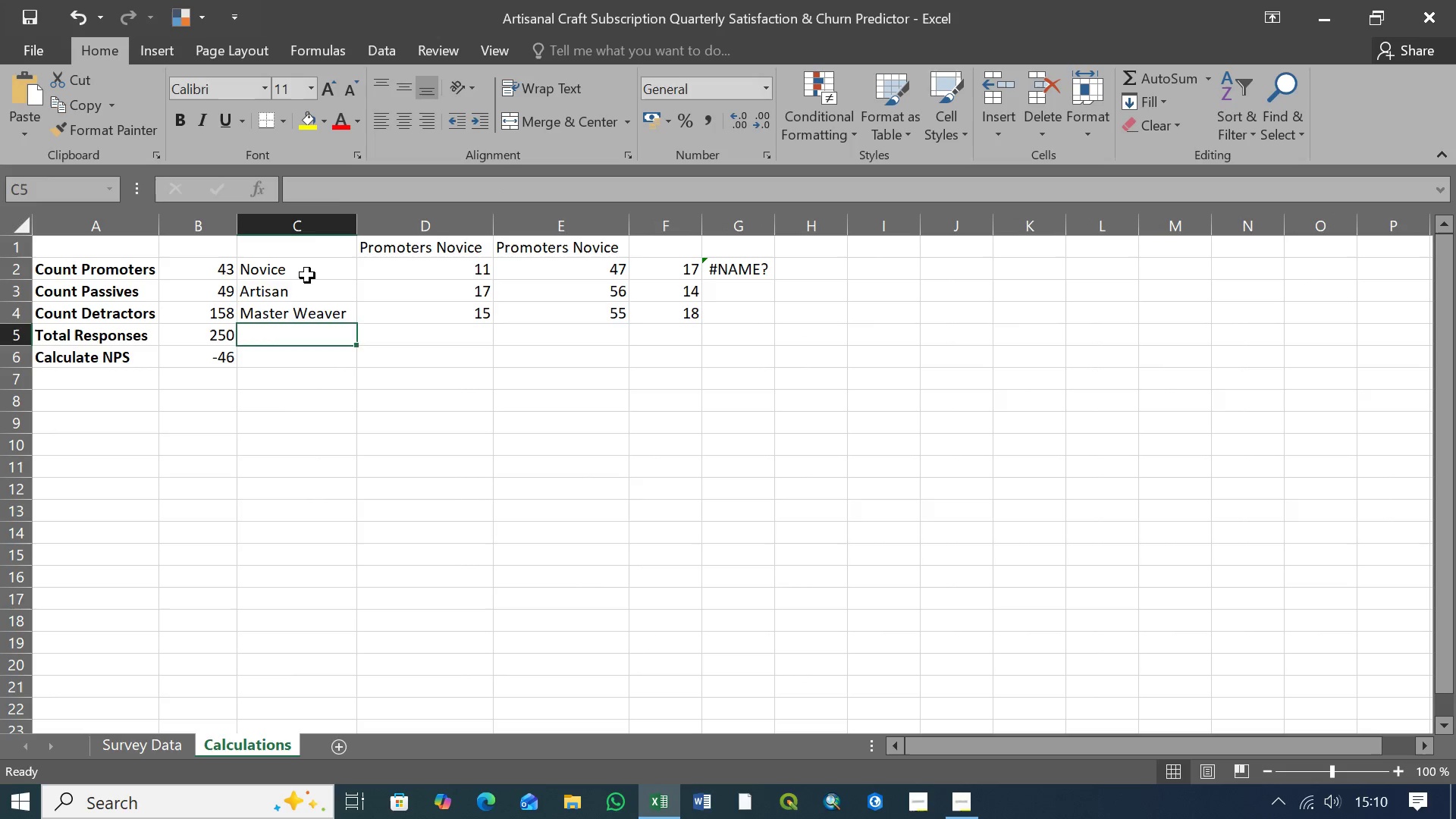 
left_click([306, 275])
 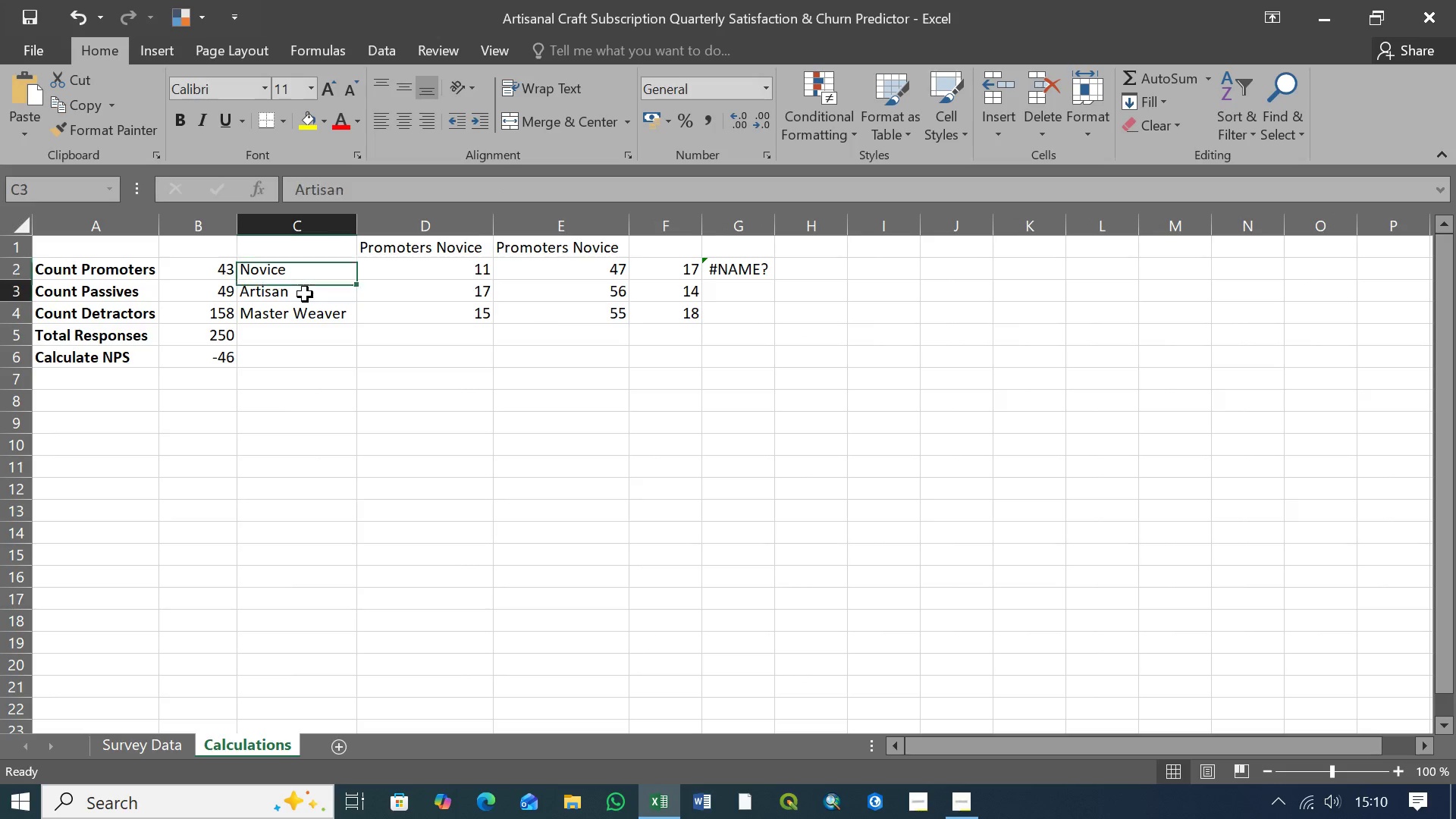 
left_click([305, 294])
 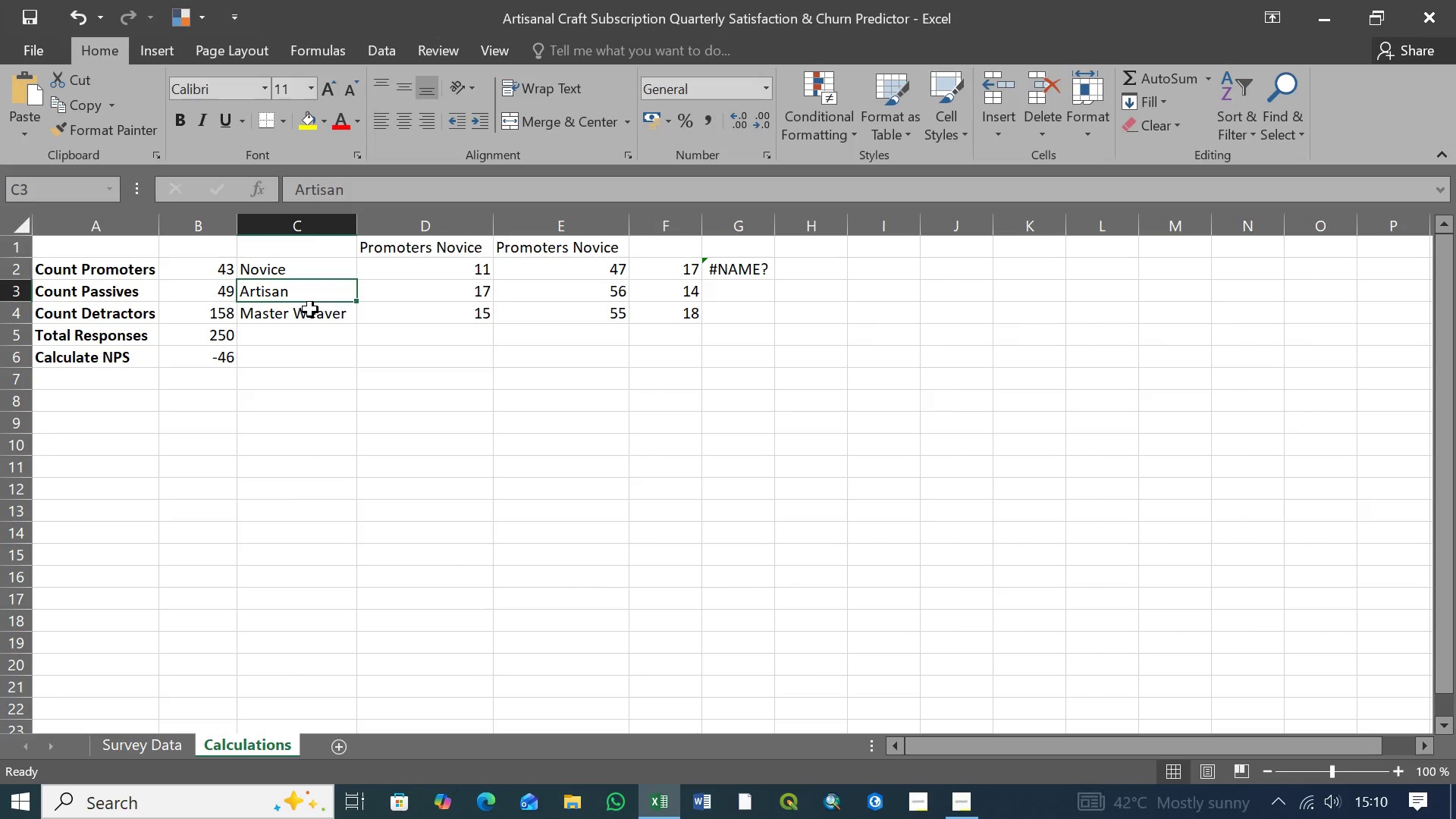 
left_click([310, 309])
 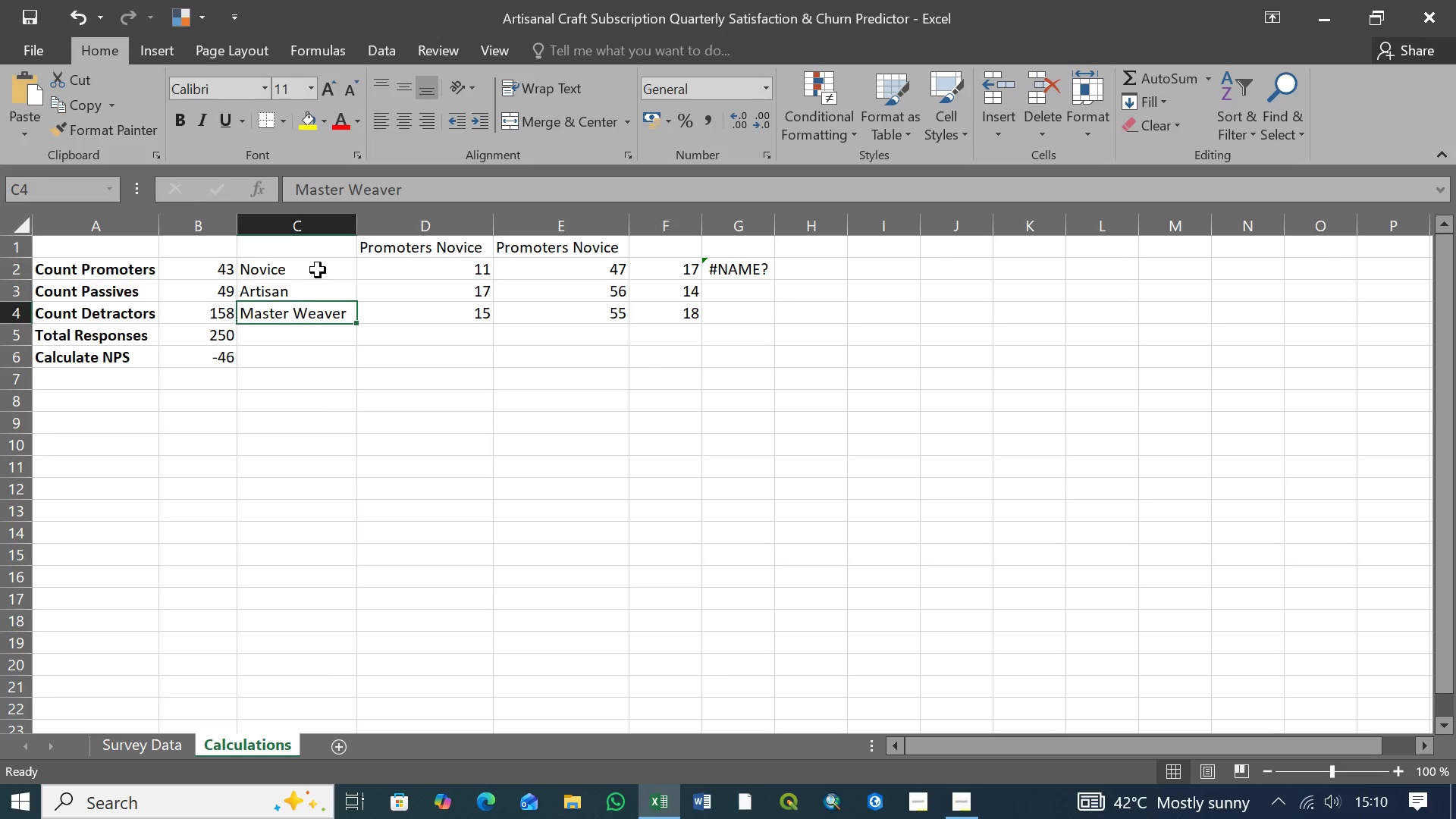 
left_click([318, 269])
 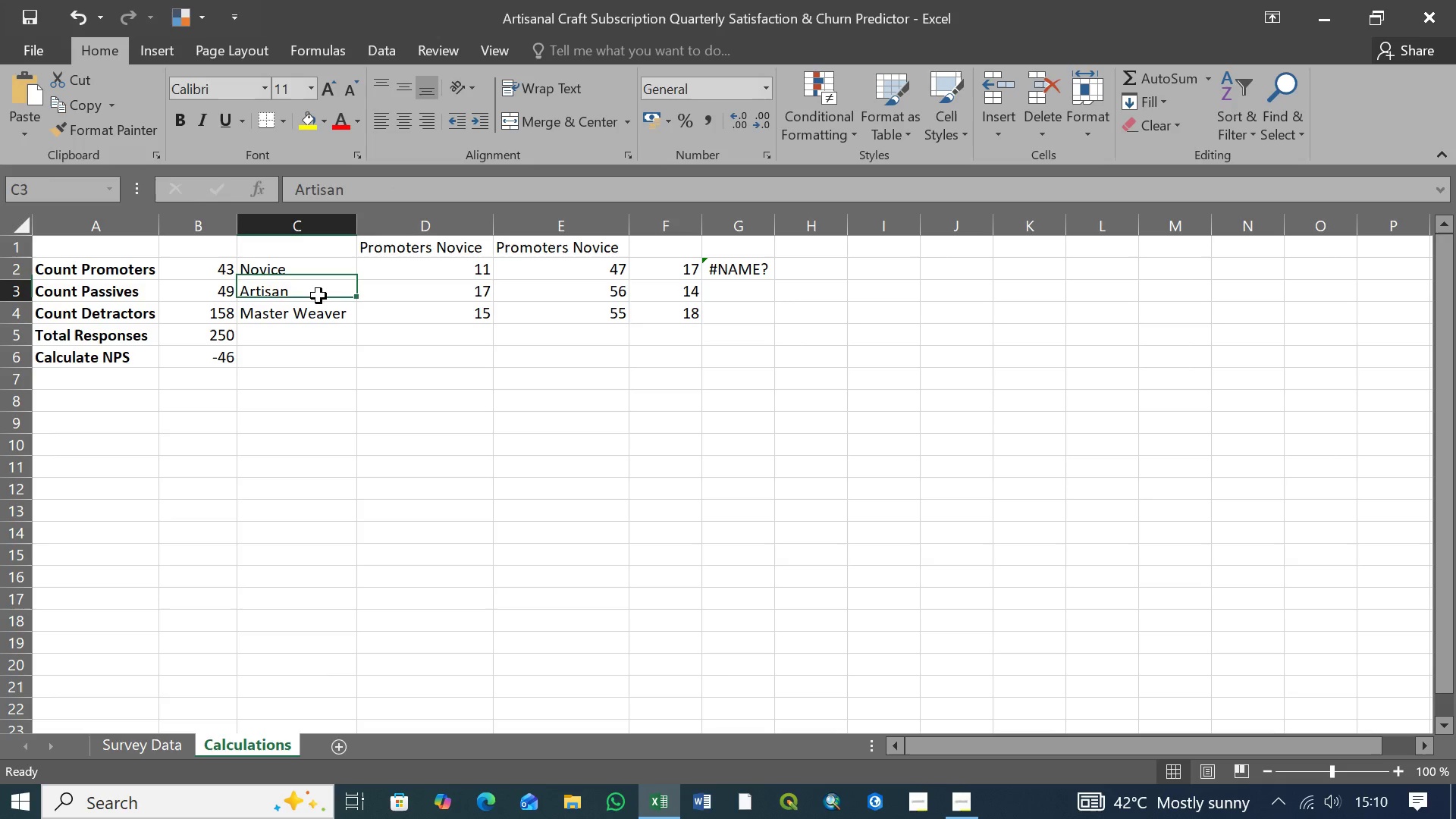 
left_click([318, 296])
 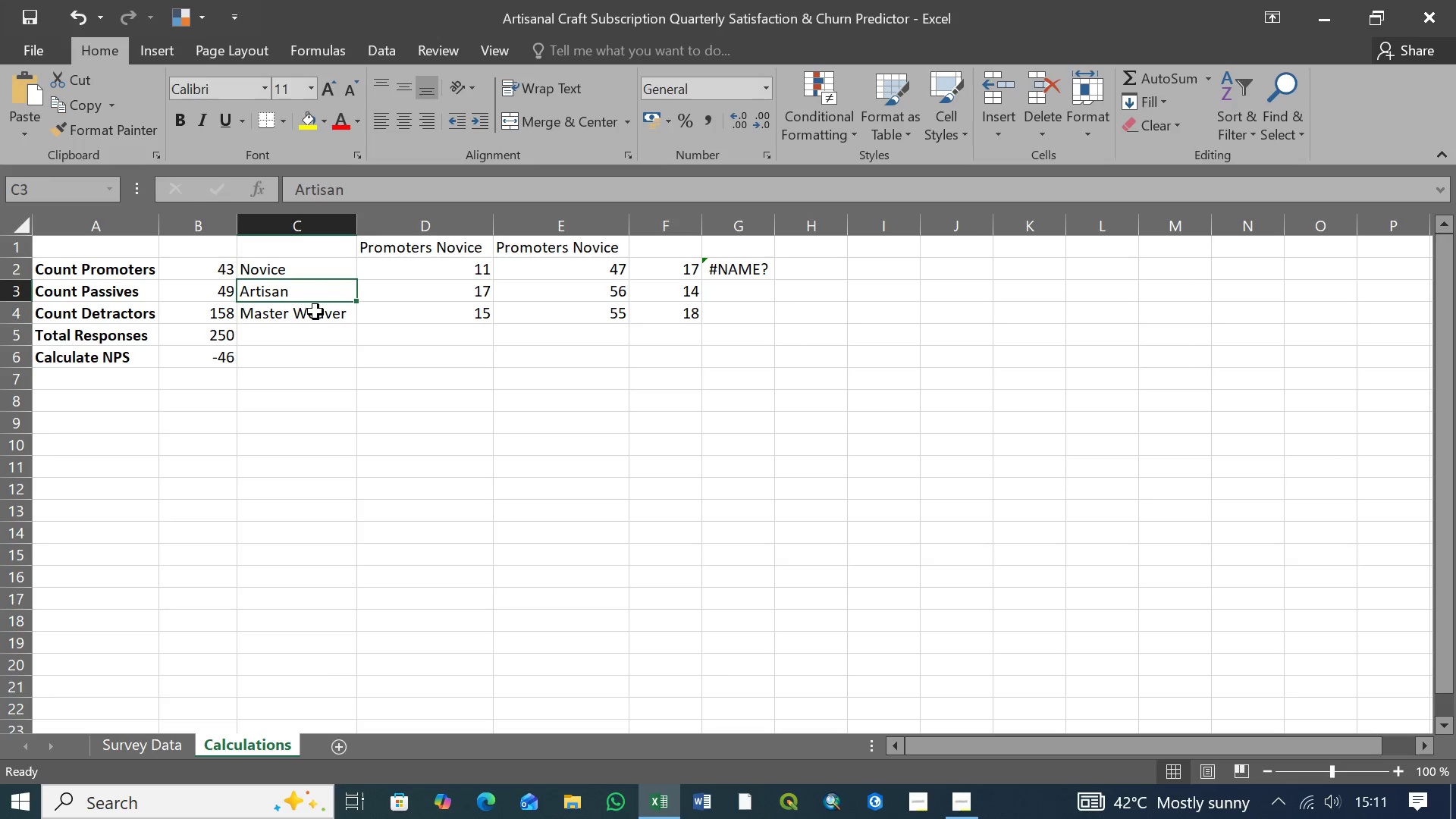 
double_click([315, 312])
 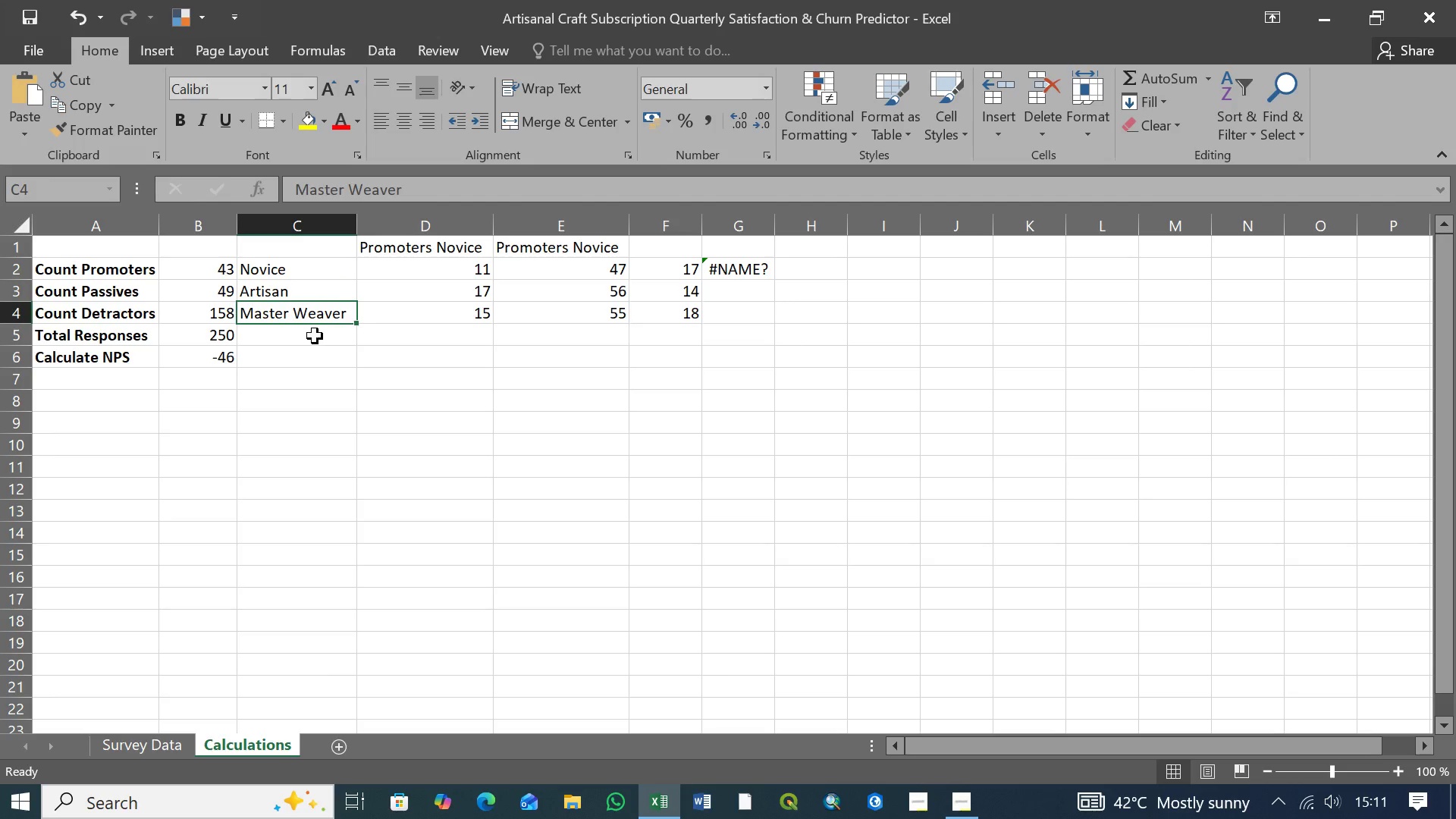 
left_click([315, 336])
 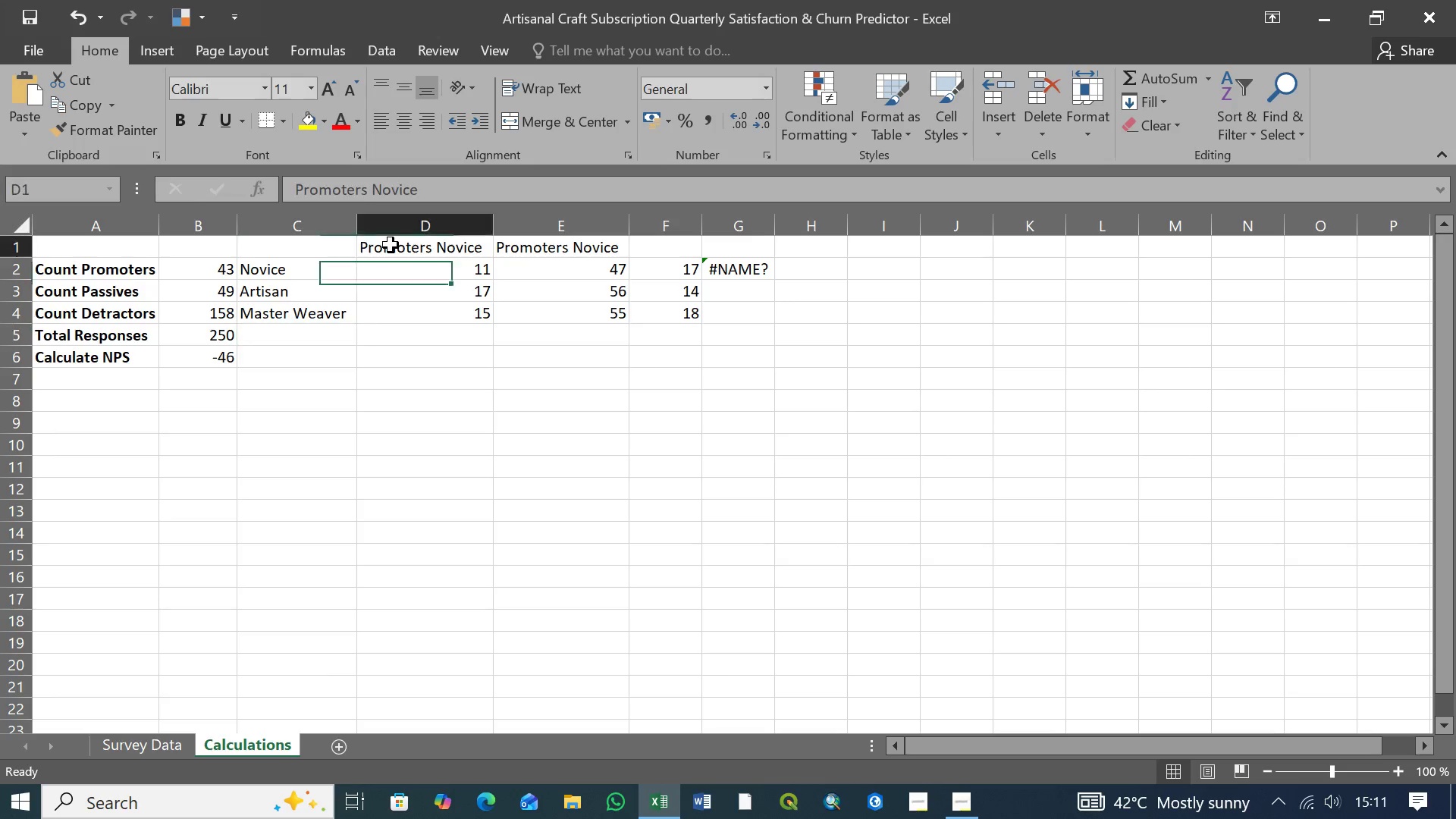 
left_click([391, 245])
 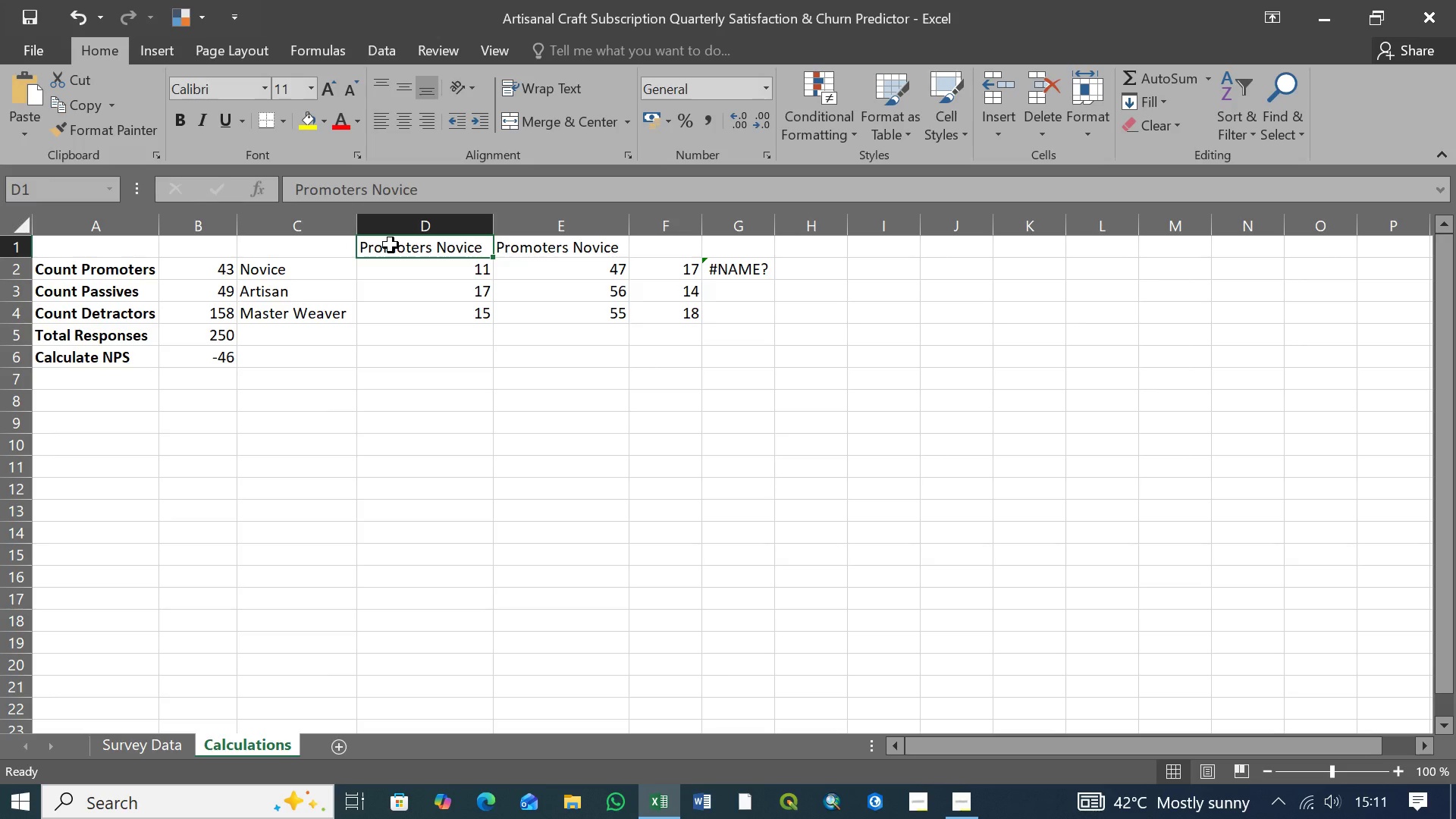 
key(Control+B)
 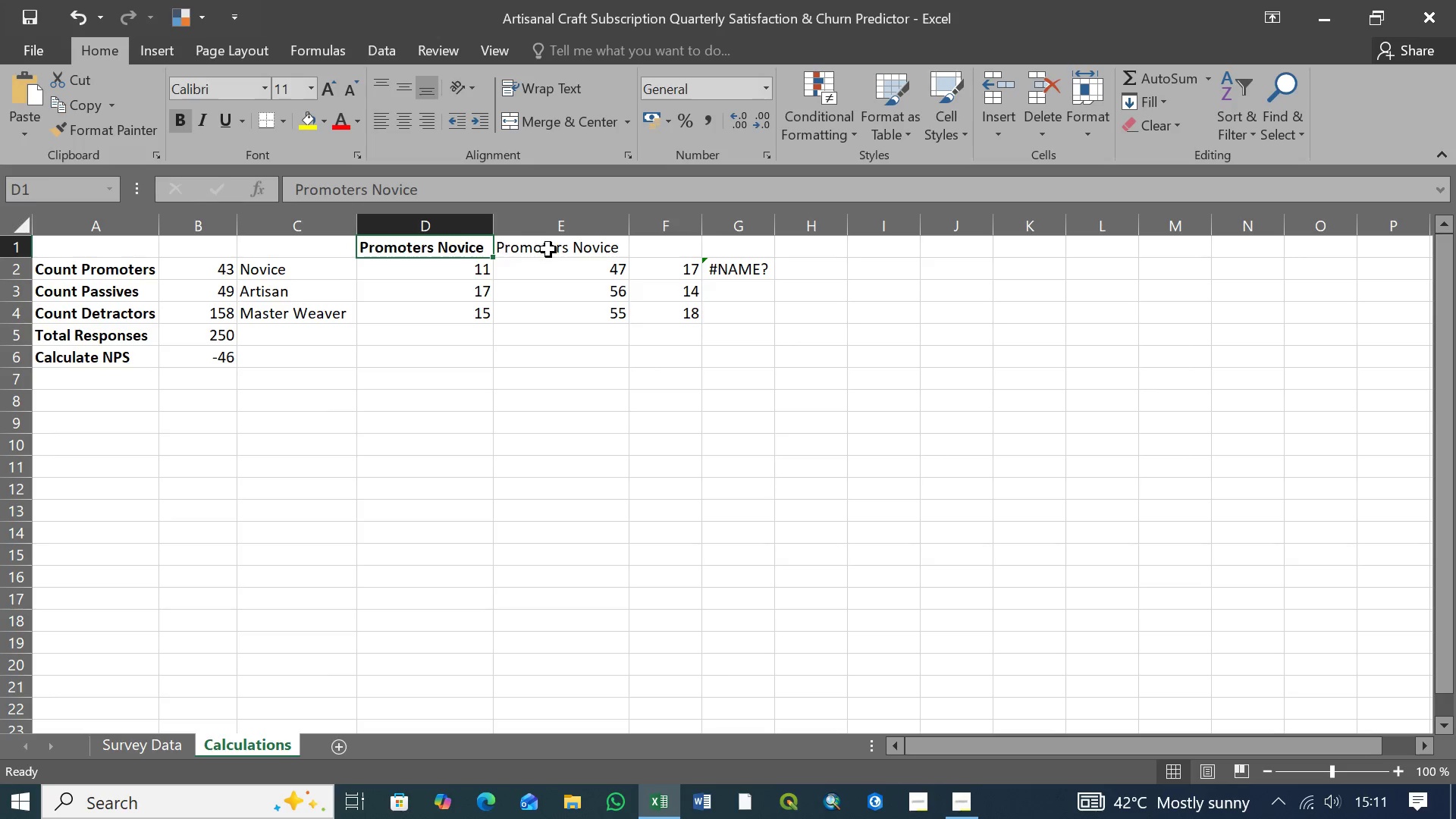 
left_click([549, 249])
 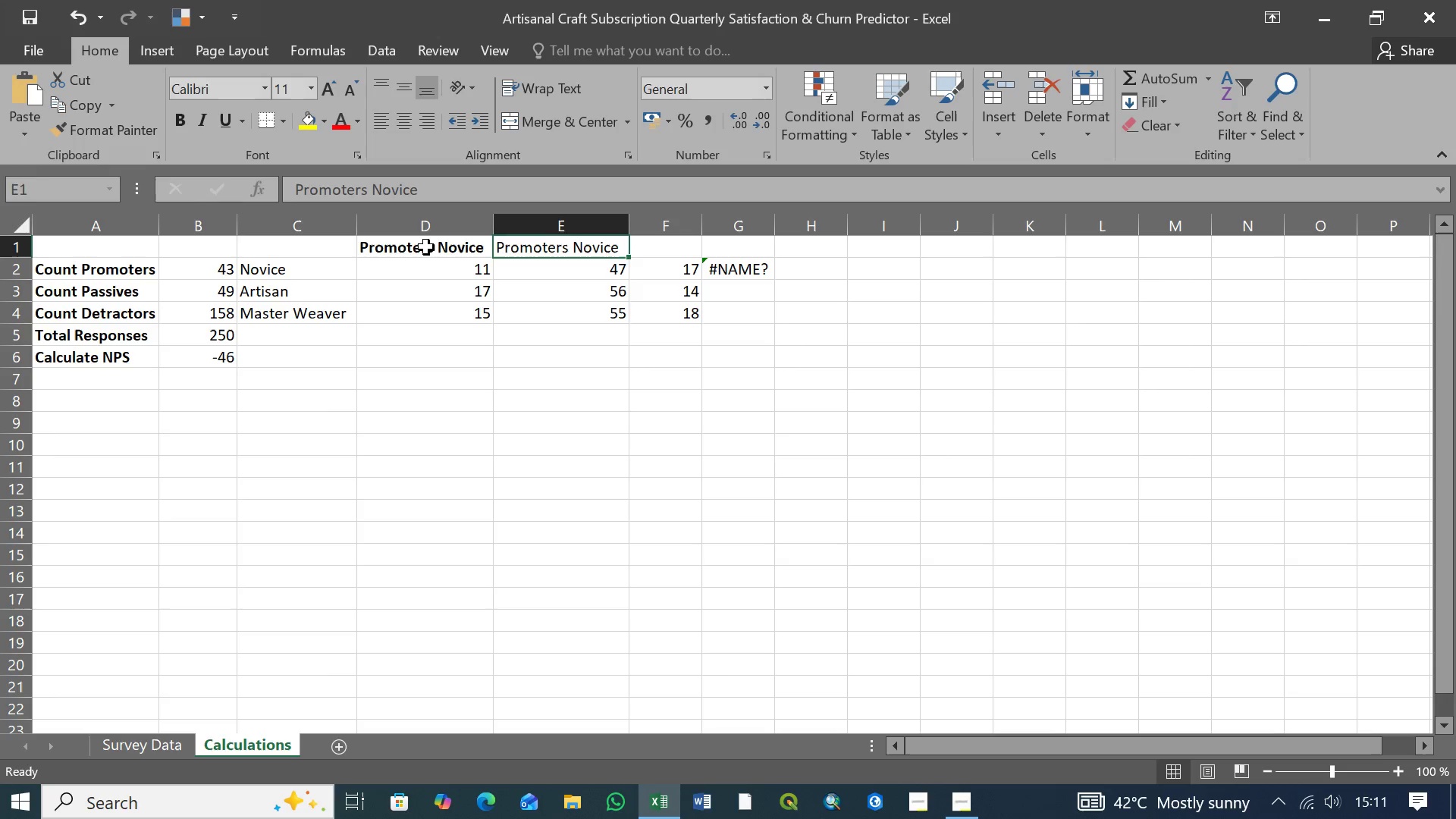 
left_click([426, 247])
 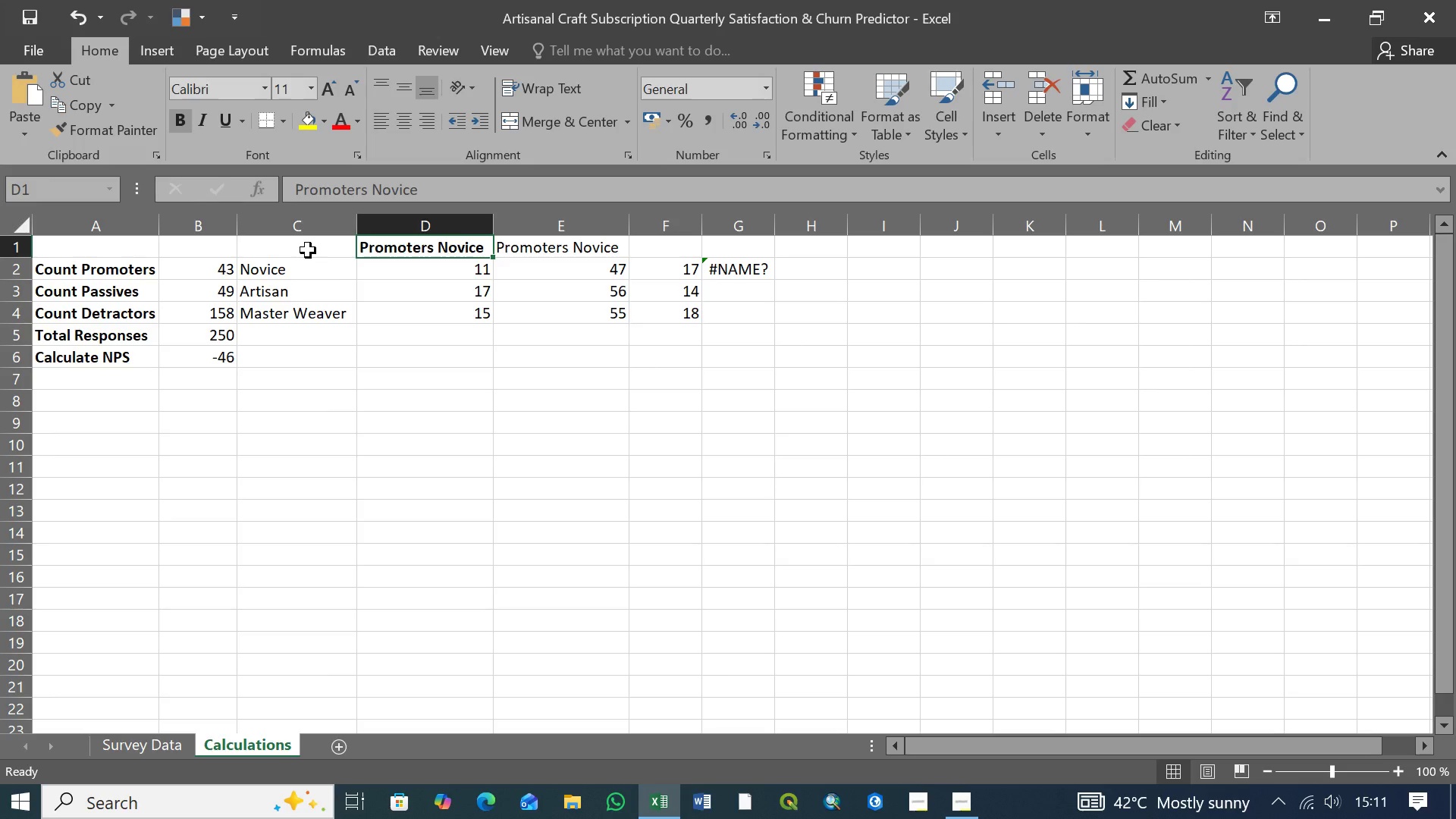 
left_click([308, 250])
 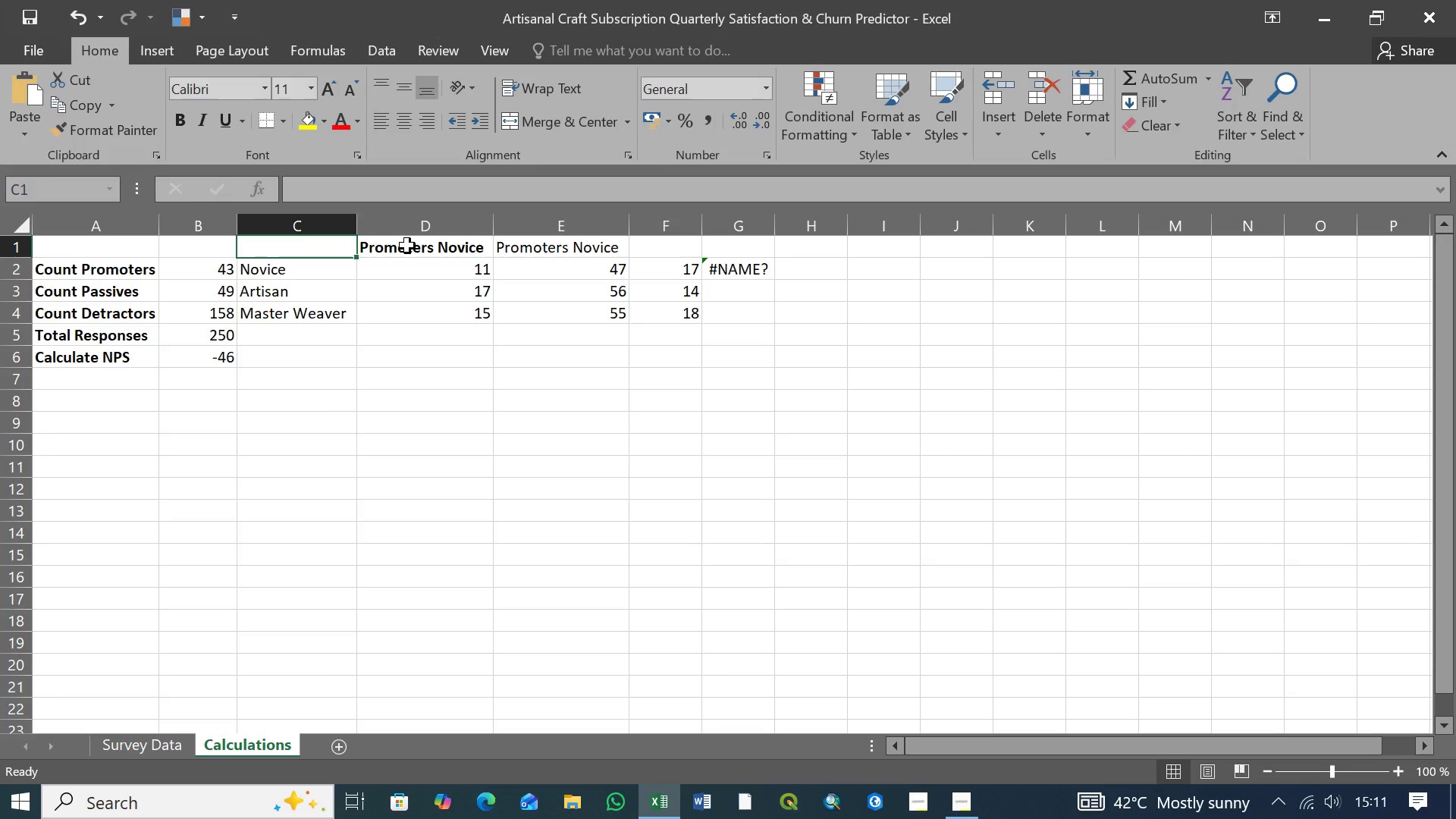 
left_click([407, 246])
 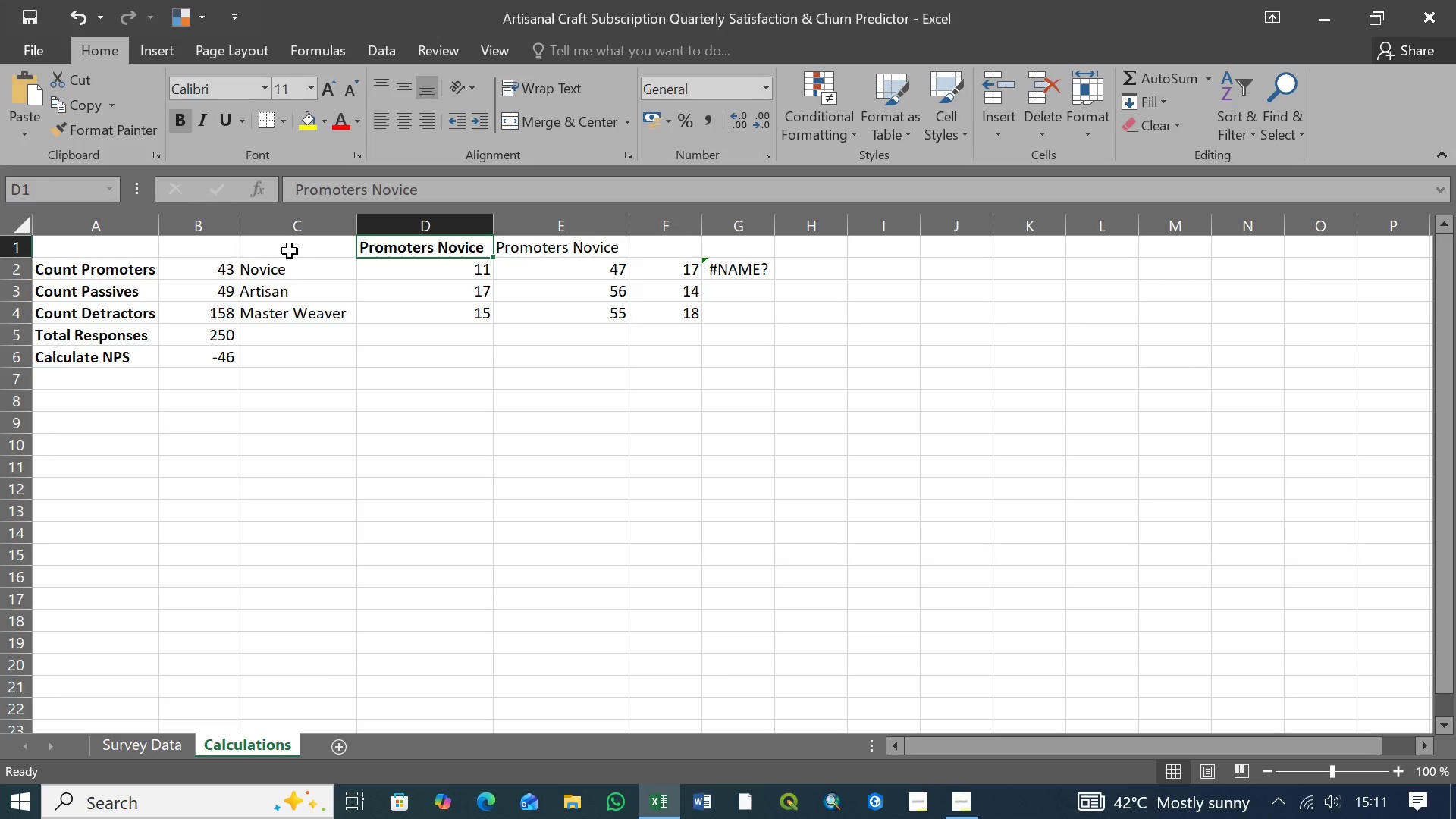 
left_click([290, 251])
 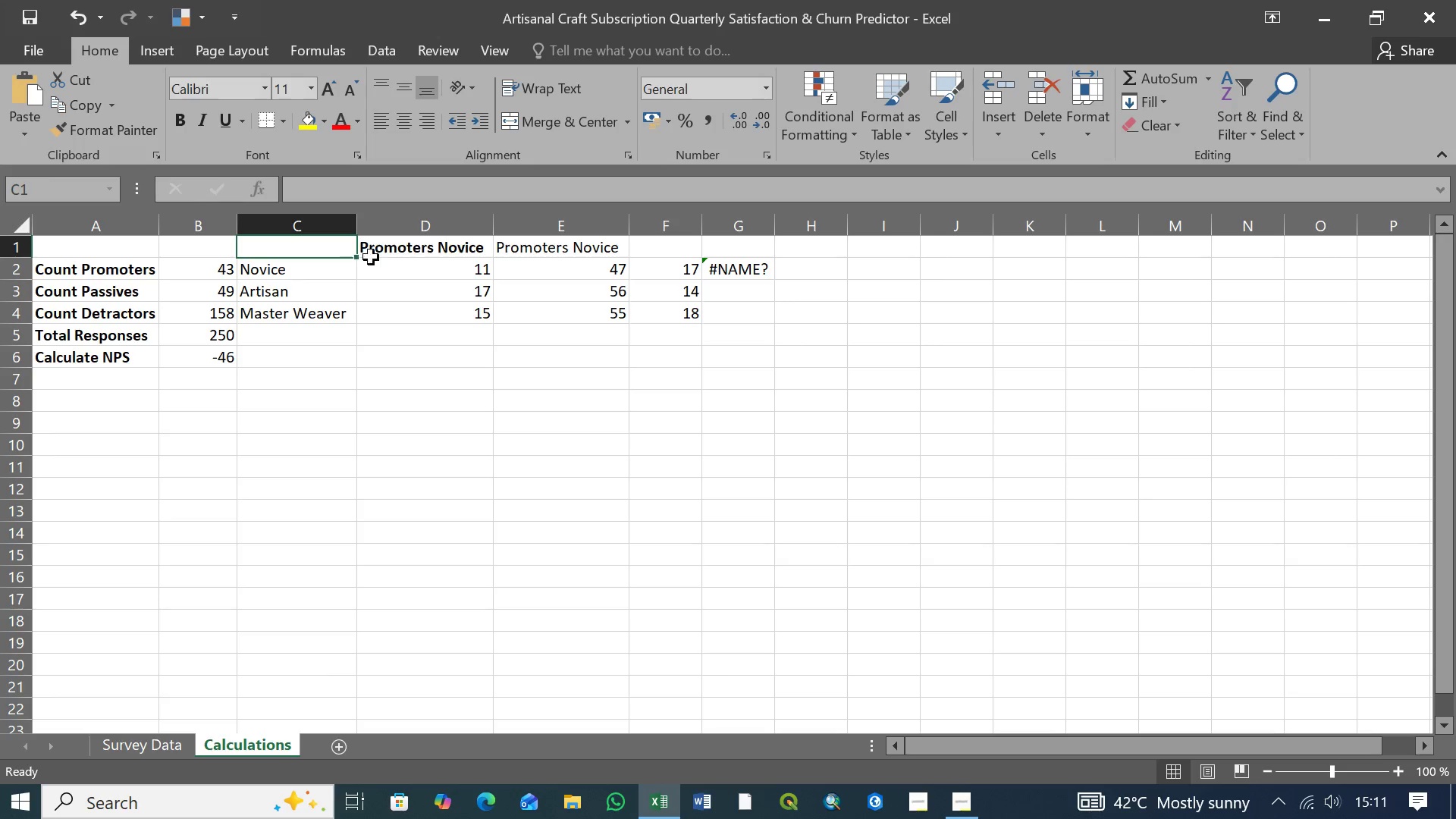 
left_click([388, 249])
 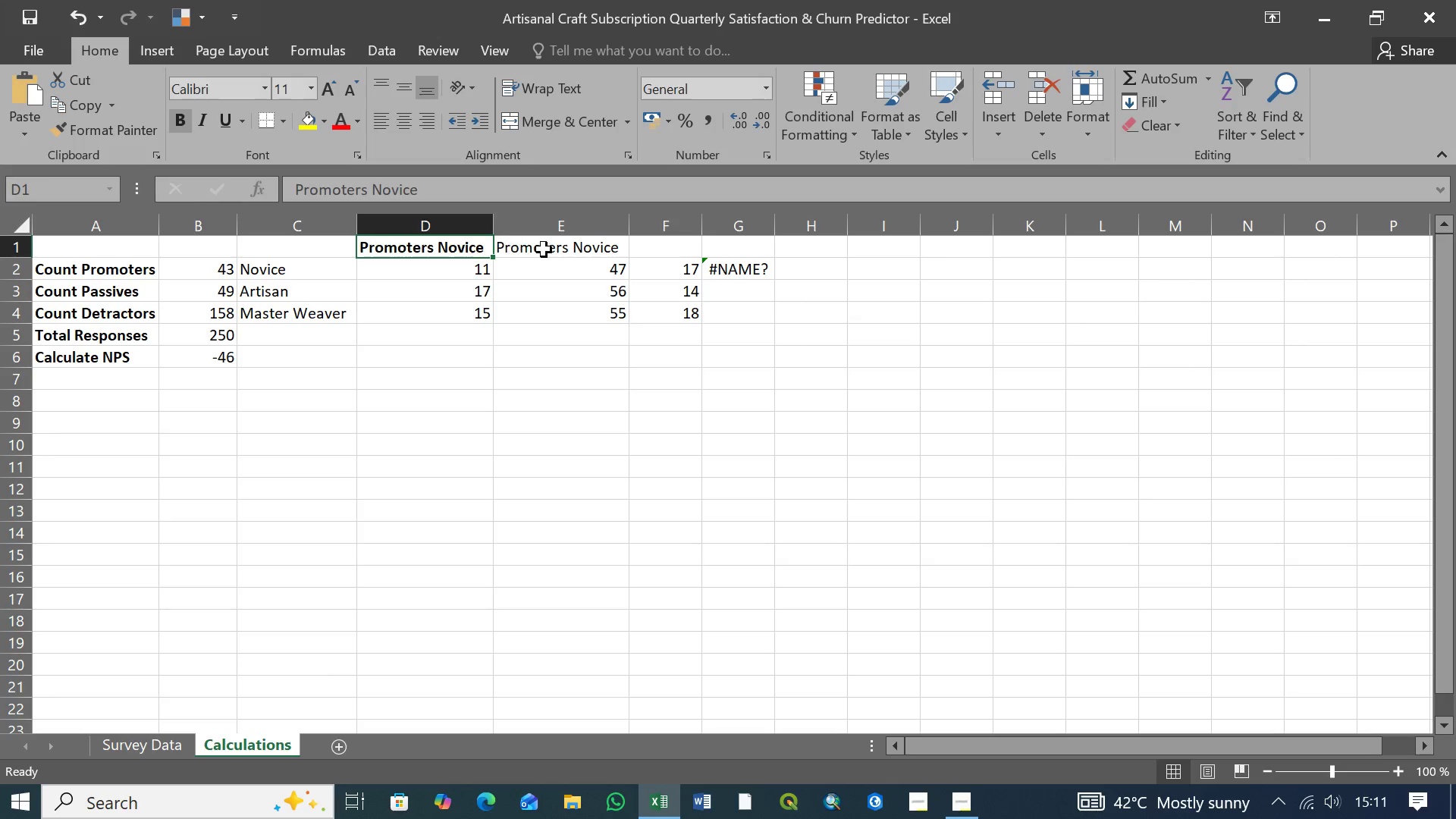 
left_click([550, 268])
 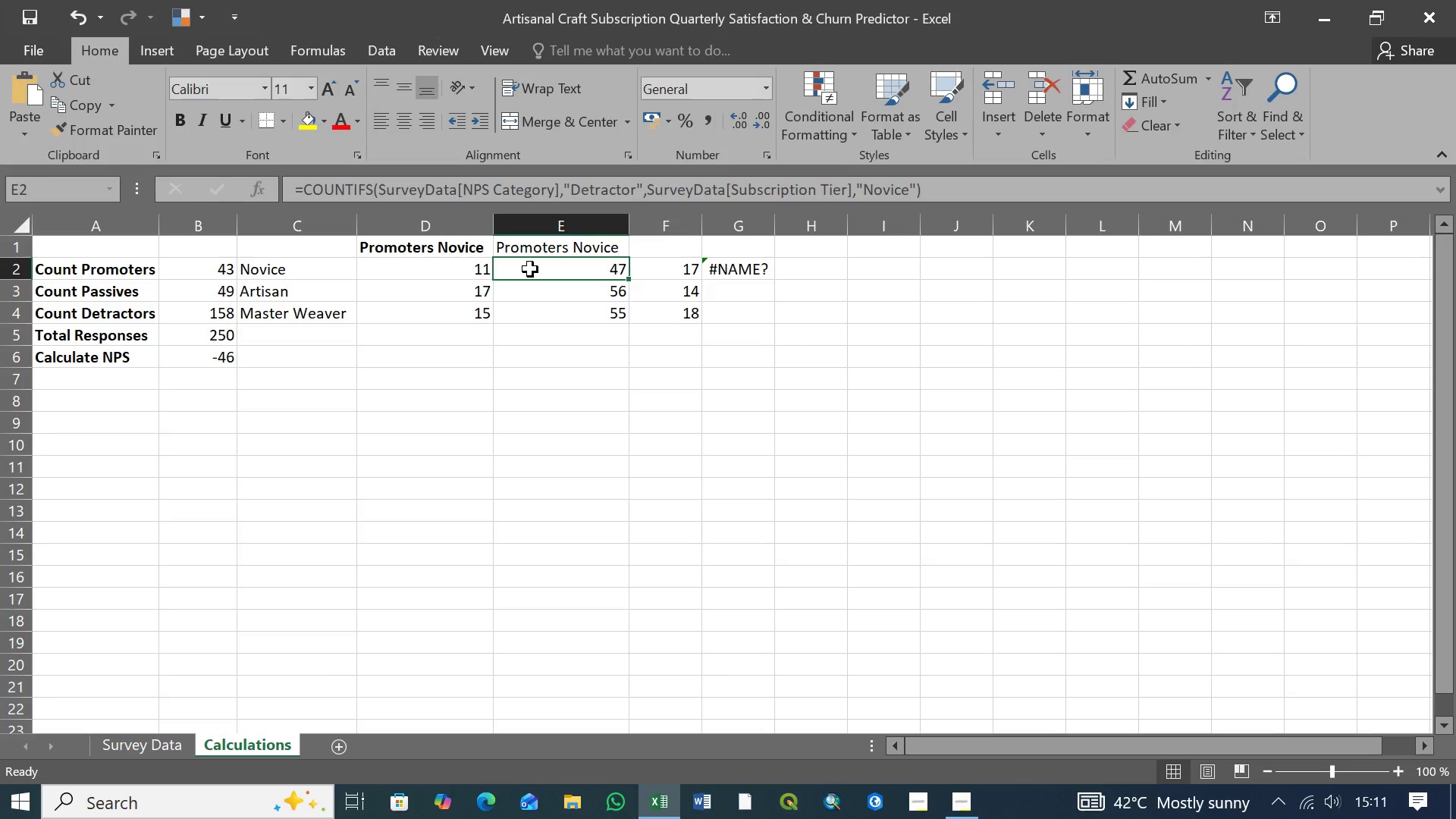 
left_click([475, 271])
 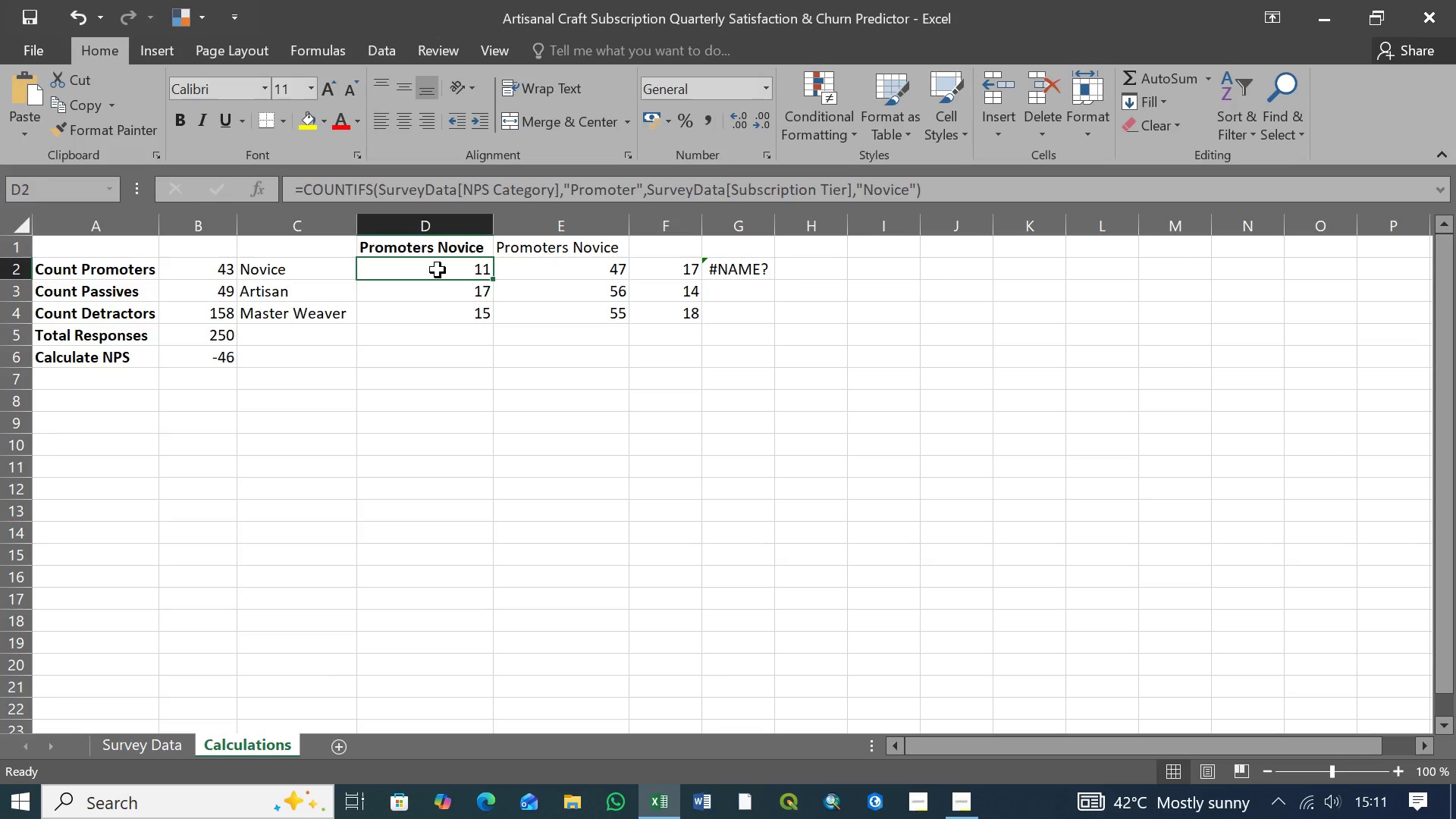 
wait(7.48)
 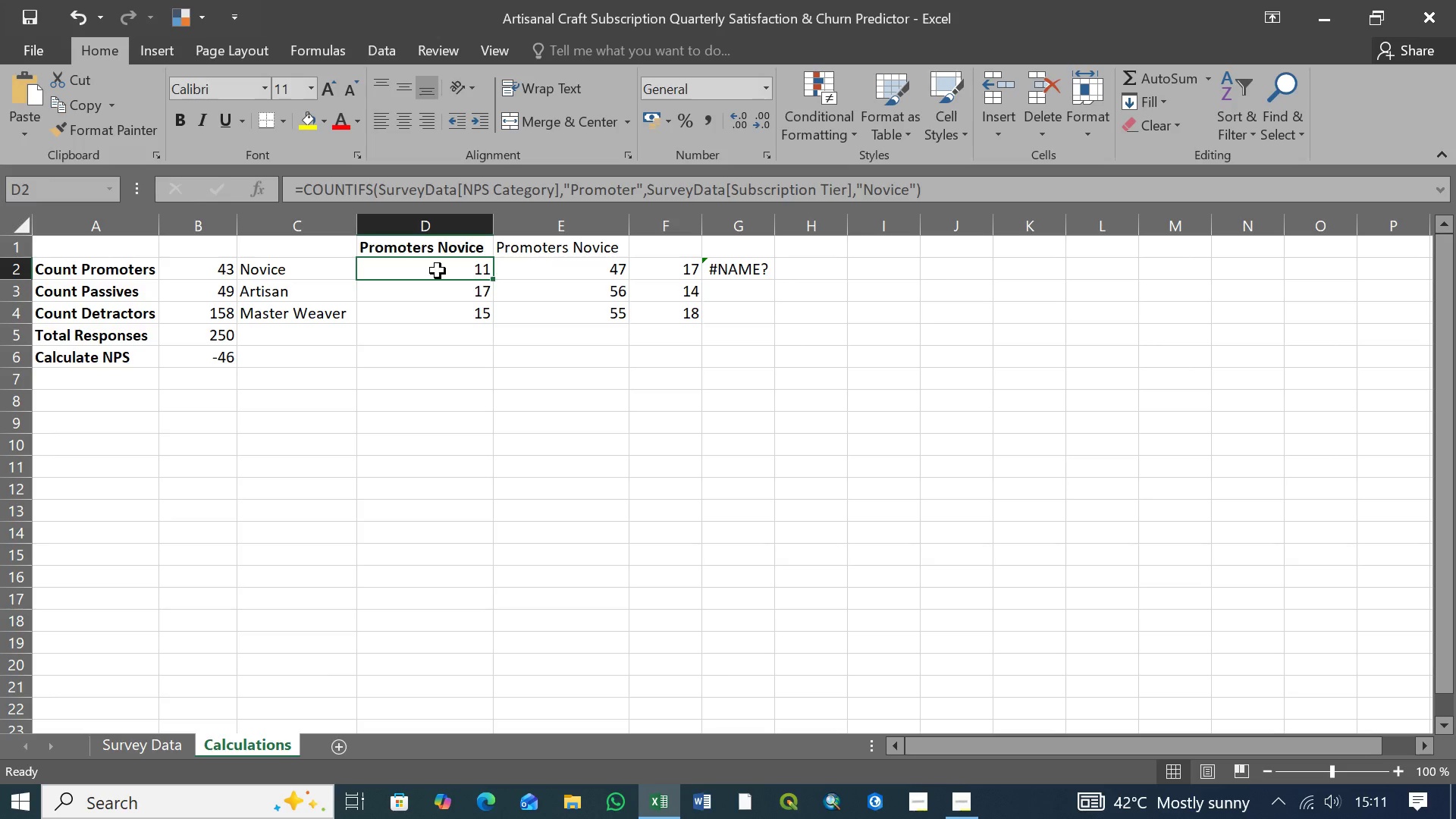 
left_click([445, 293])
 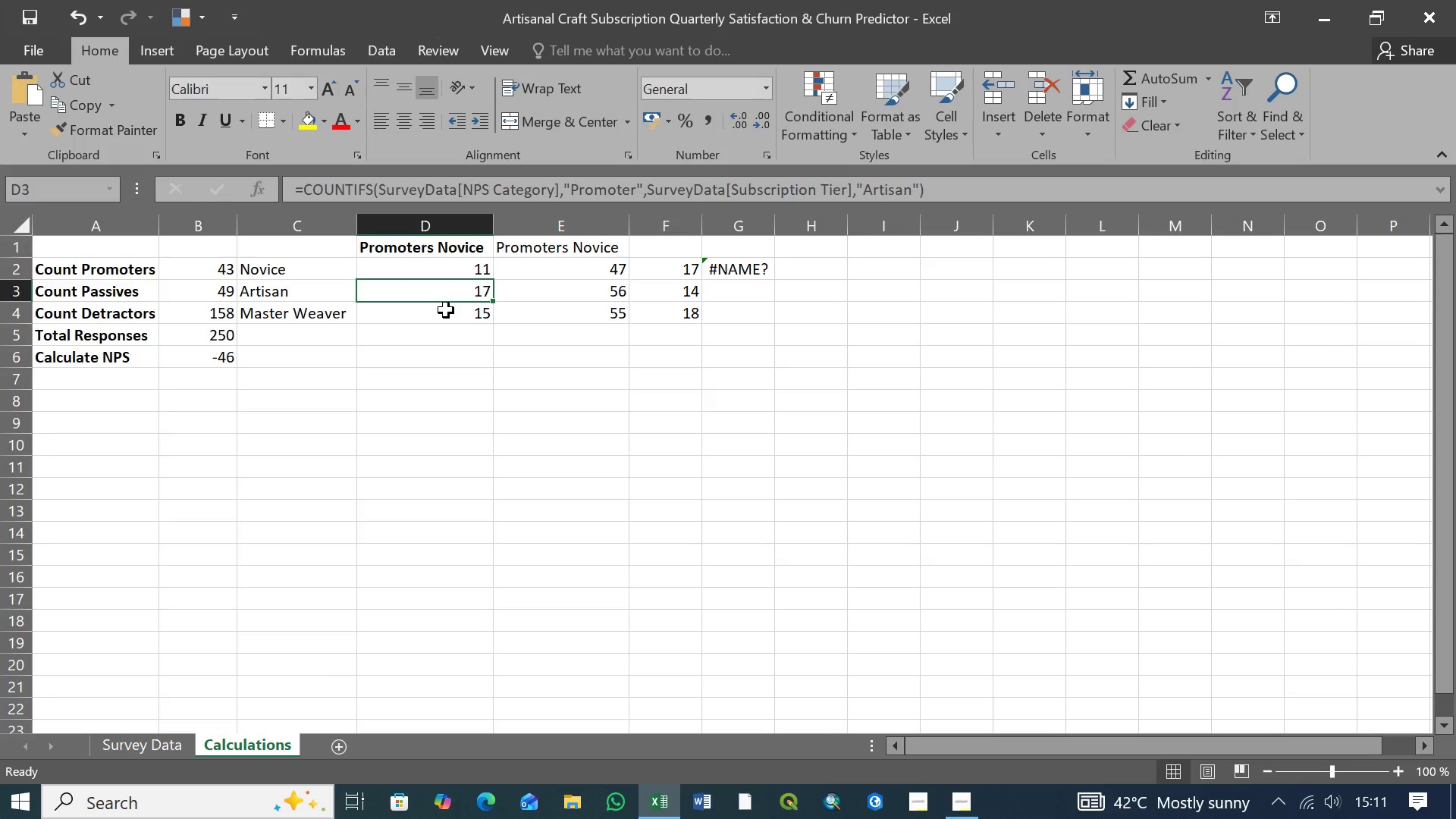 
left_click([446, 310])
 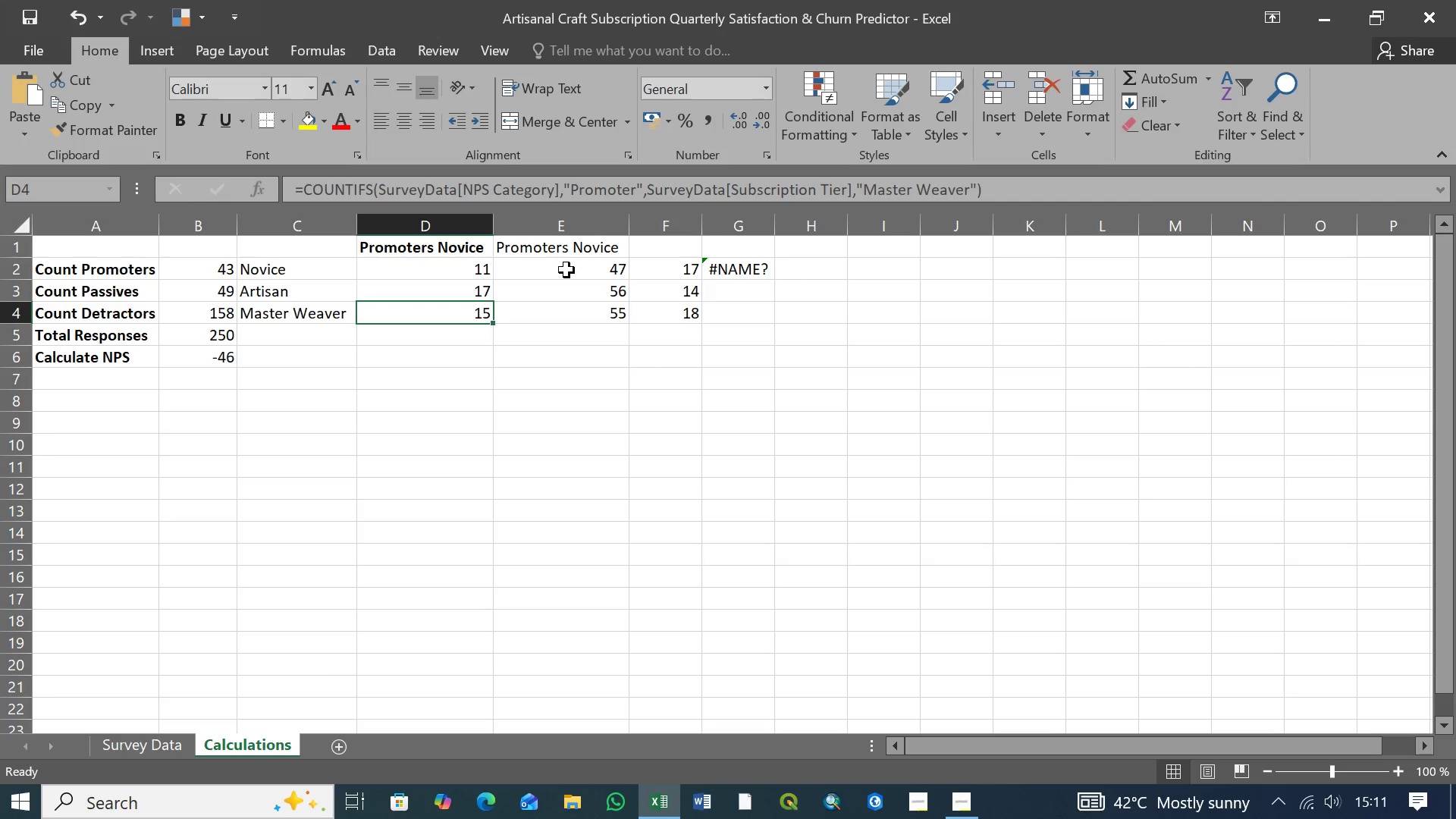 
left_click([566, 270])
 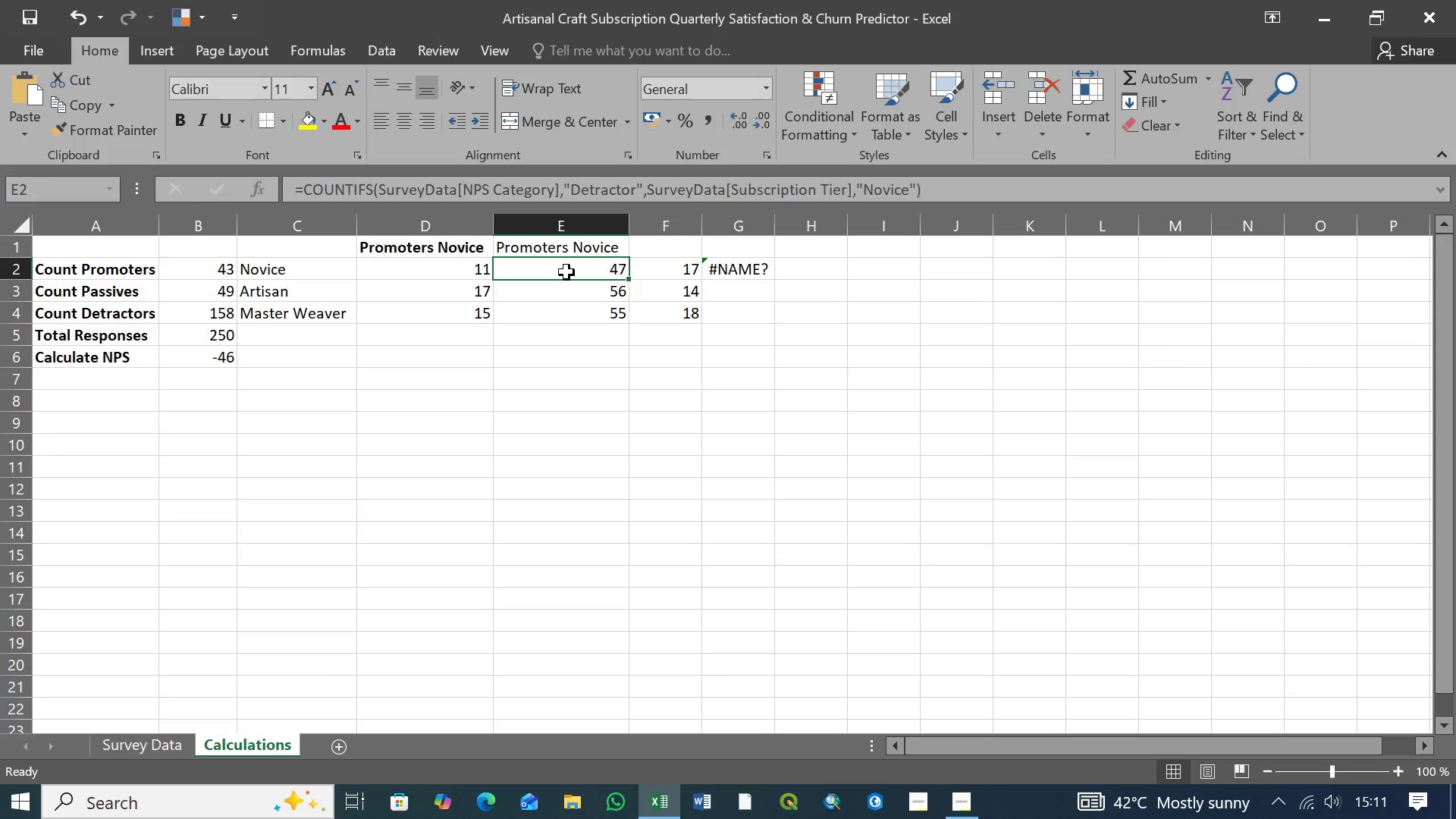 
left_click([457, 272])
 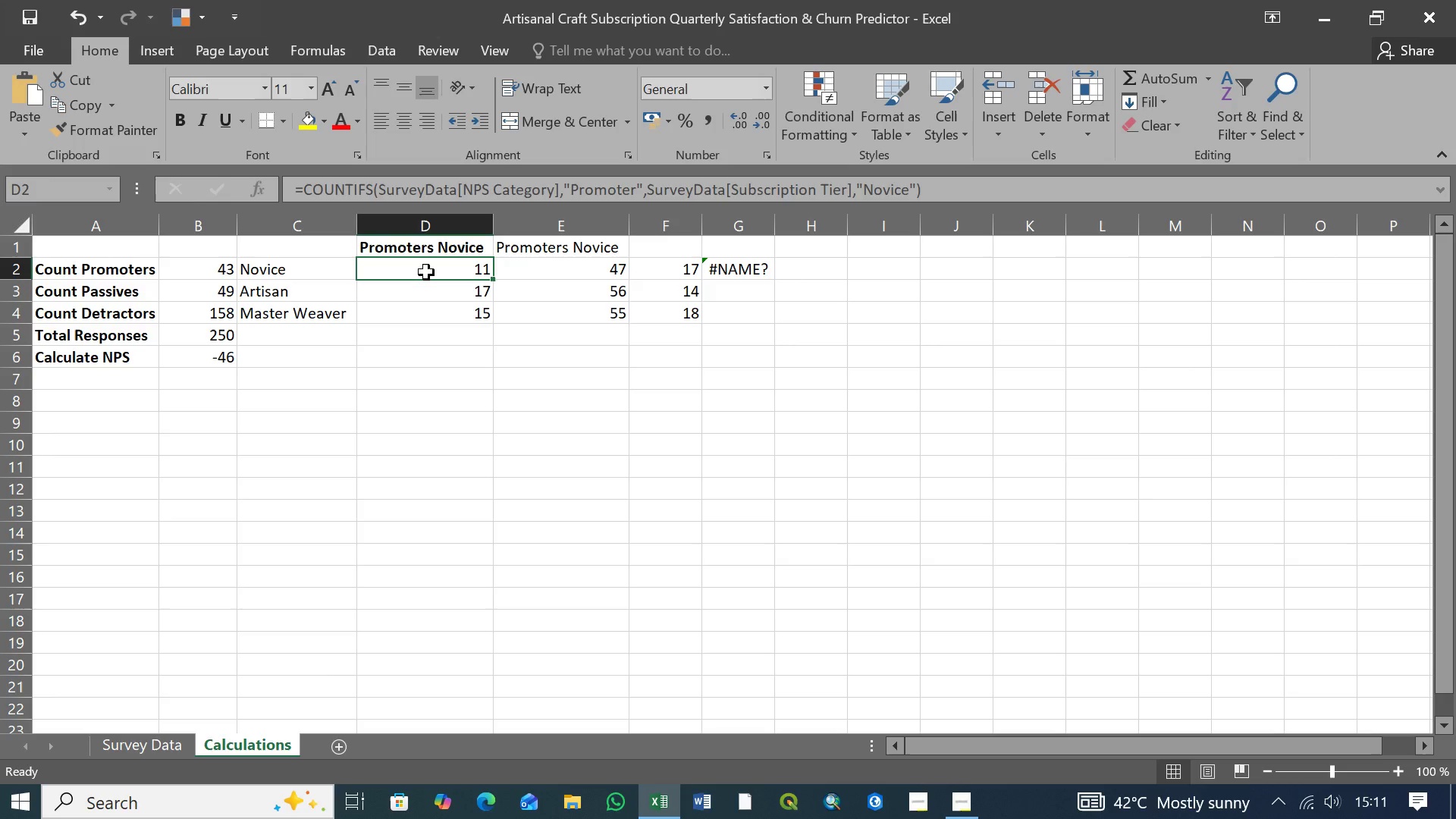 
wait(7.38)
 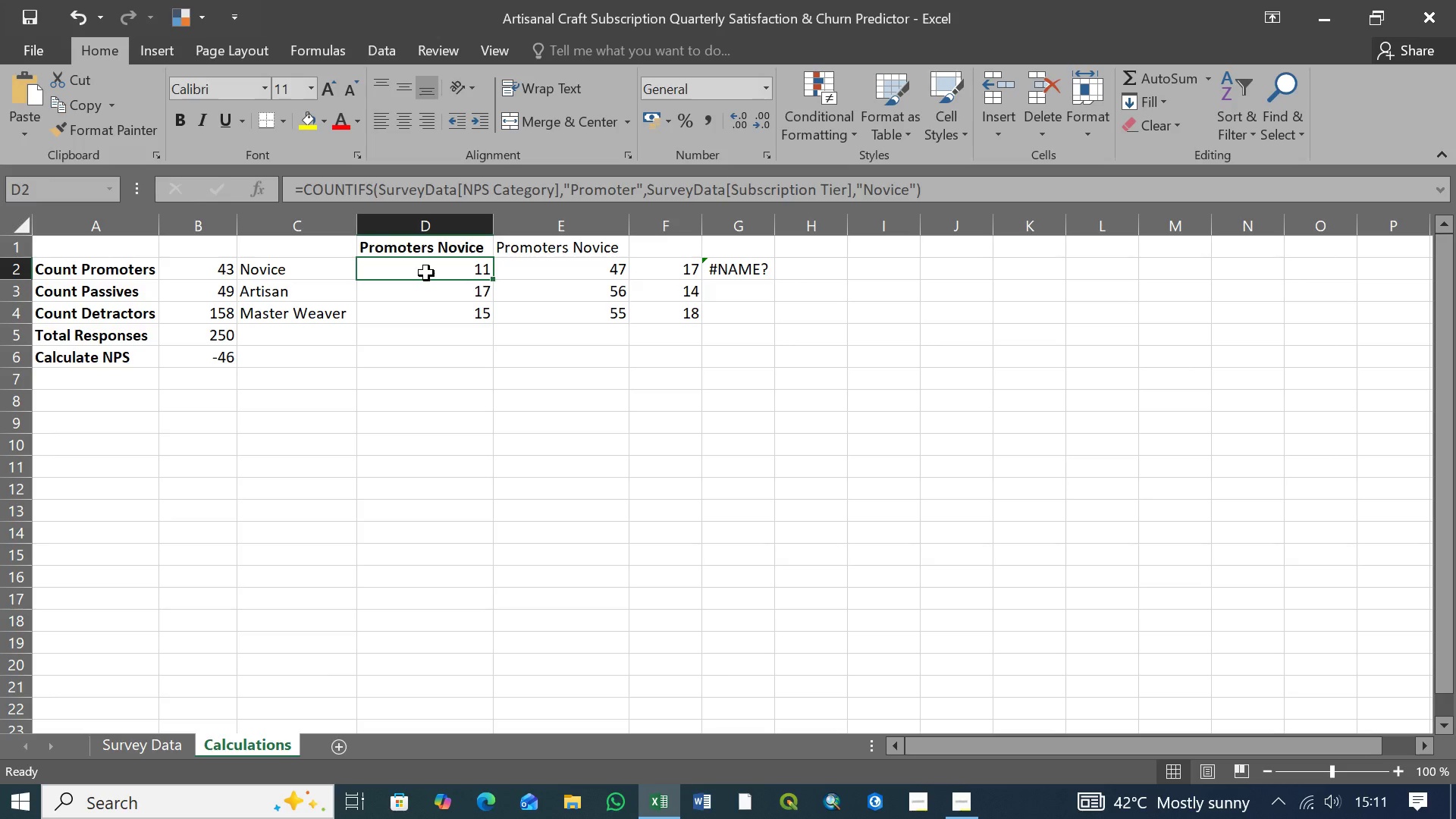 
left_click([427, 295])
 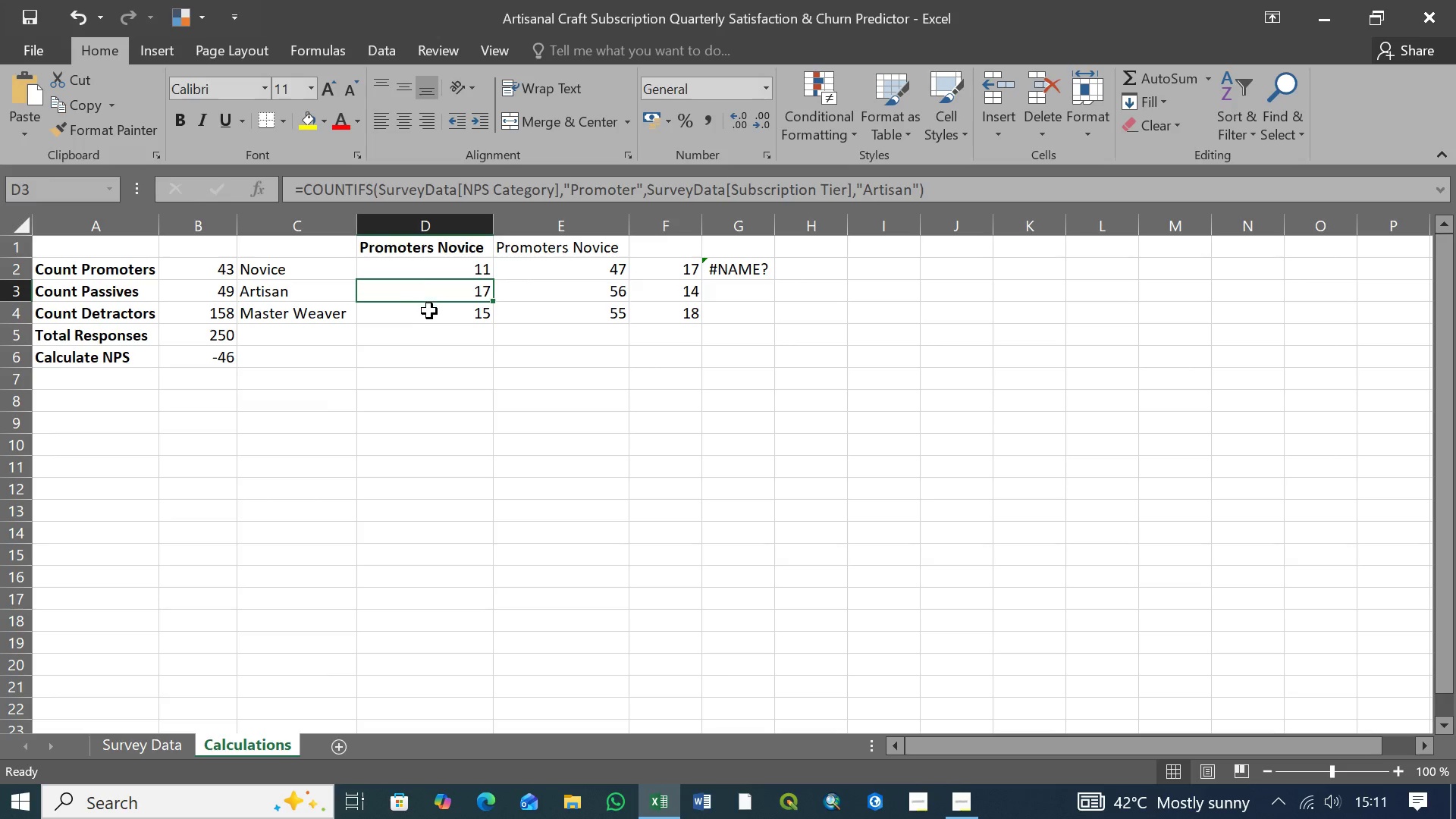 
left_click([429, 311])
 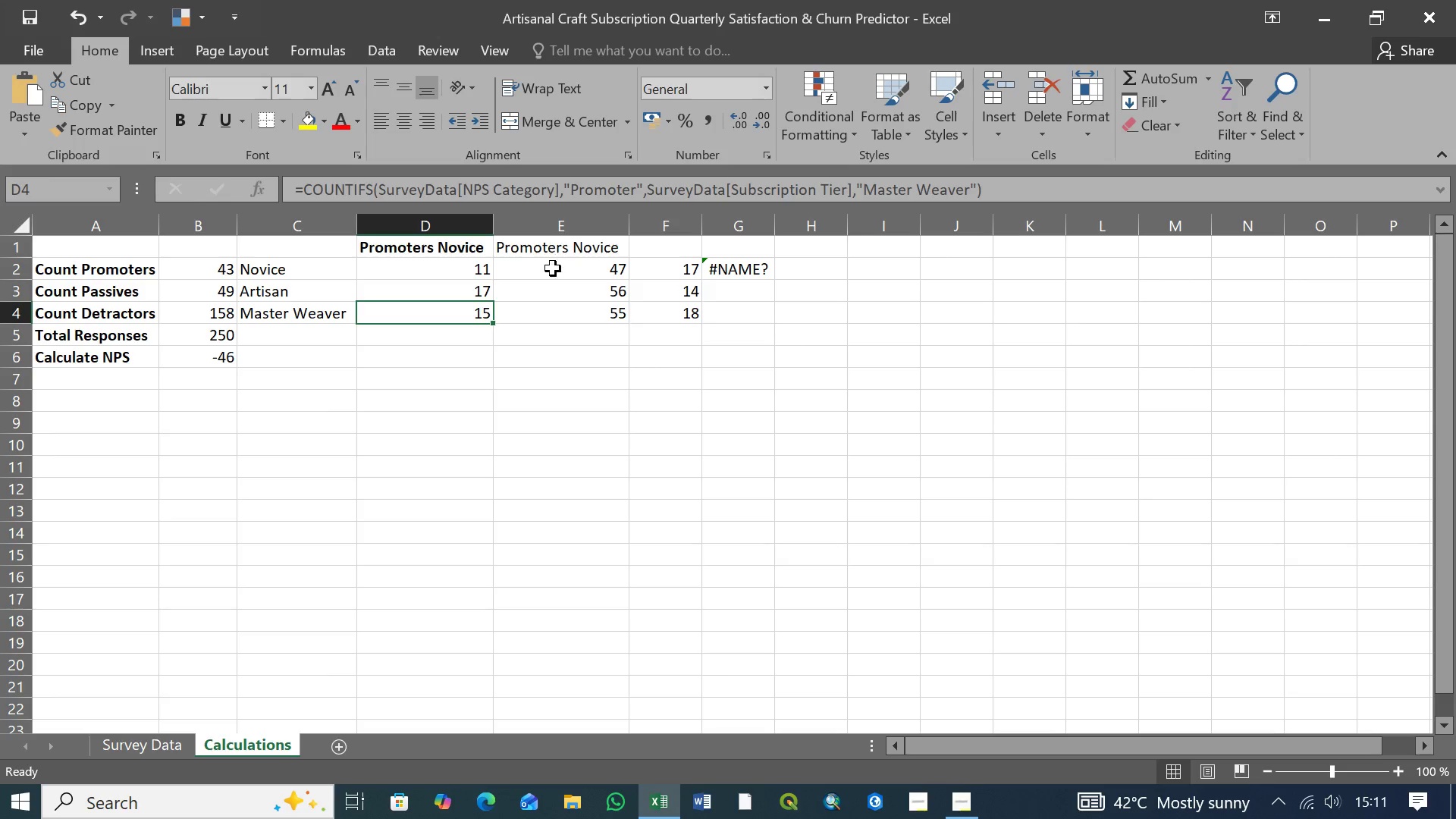 
left_click([553, 269])
 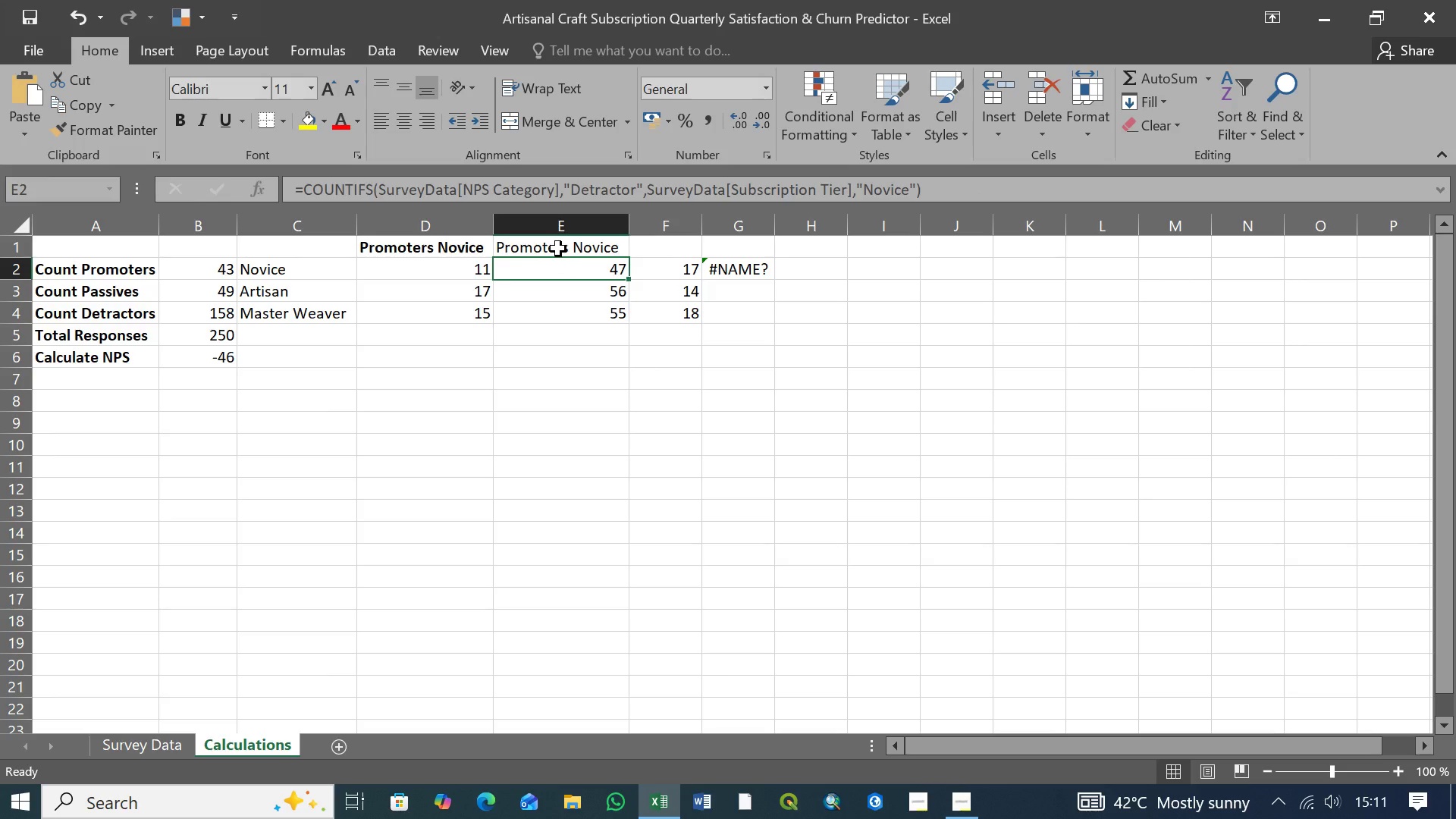 
left_click([558, 249])
 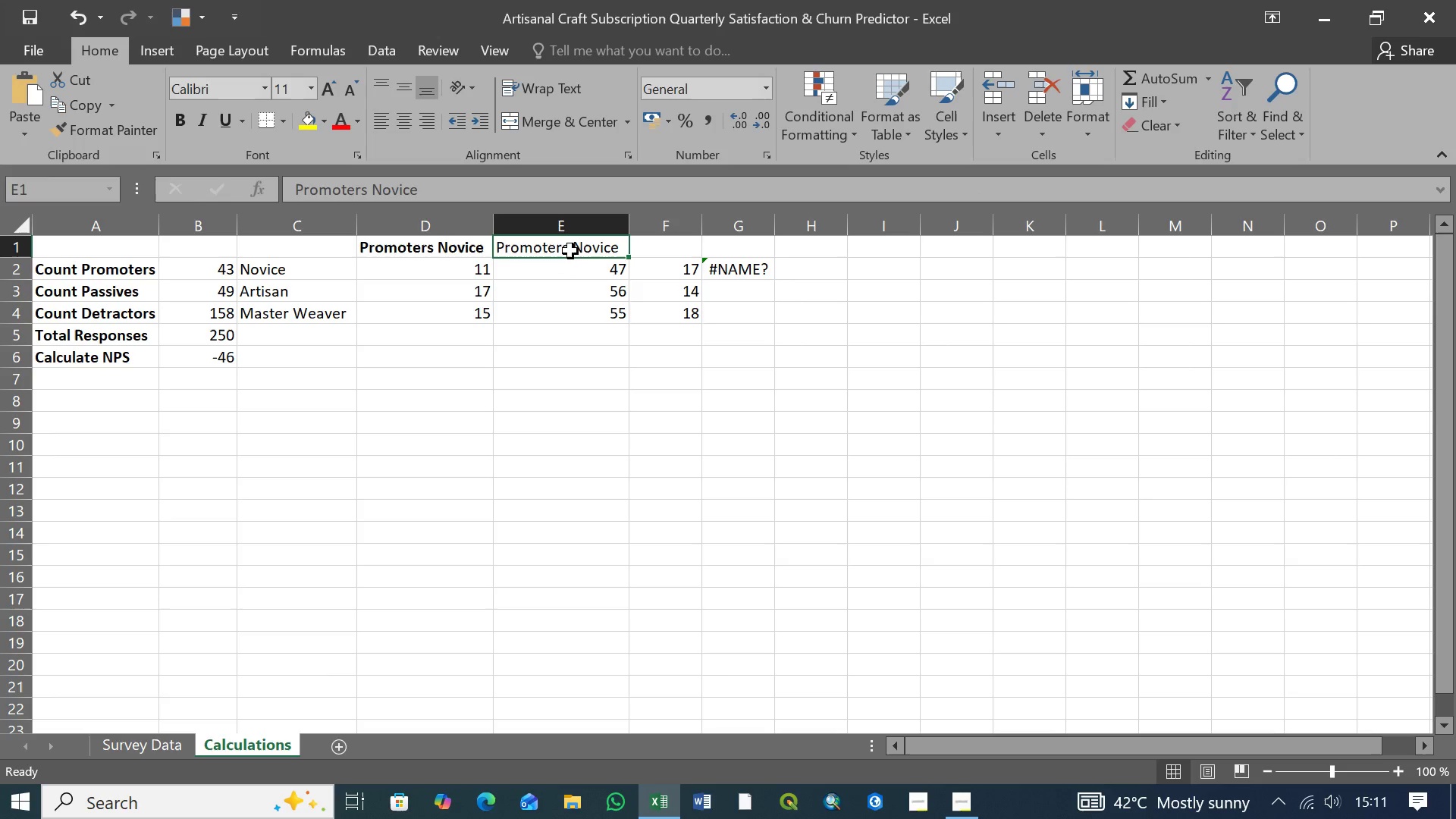 
left_click([560, 249])
 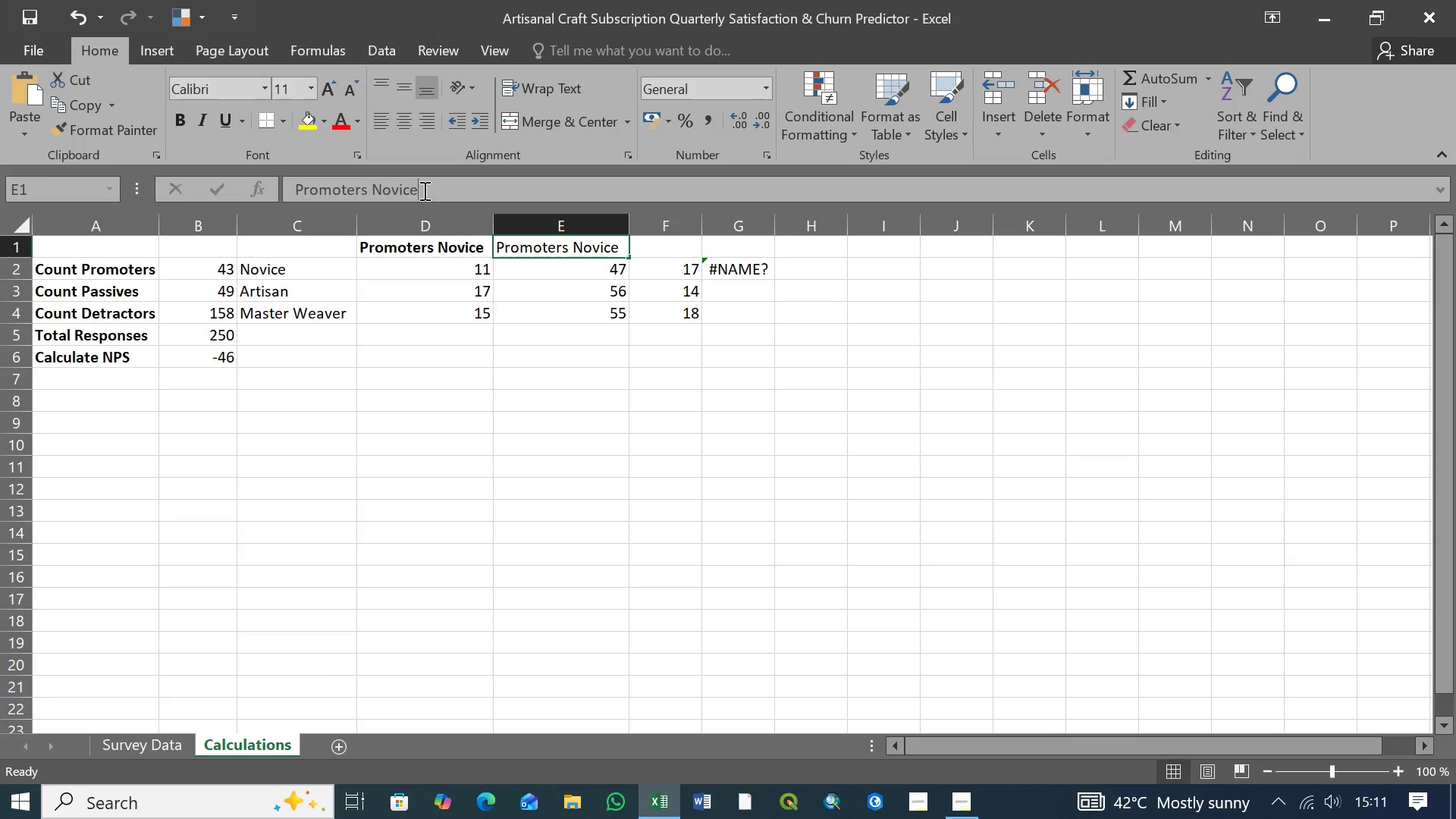 
left_click_drag(start_coordinate=[423, 190], to_coordinate=[374, 192])
 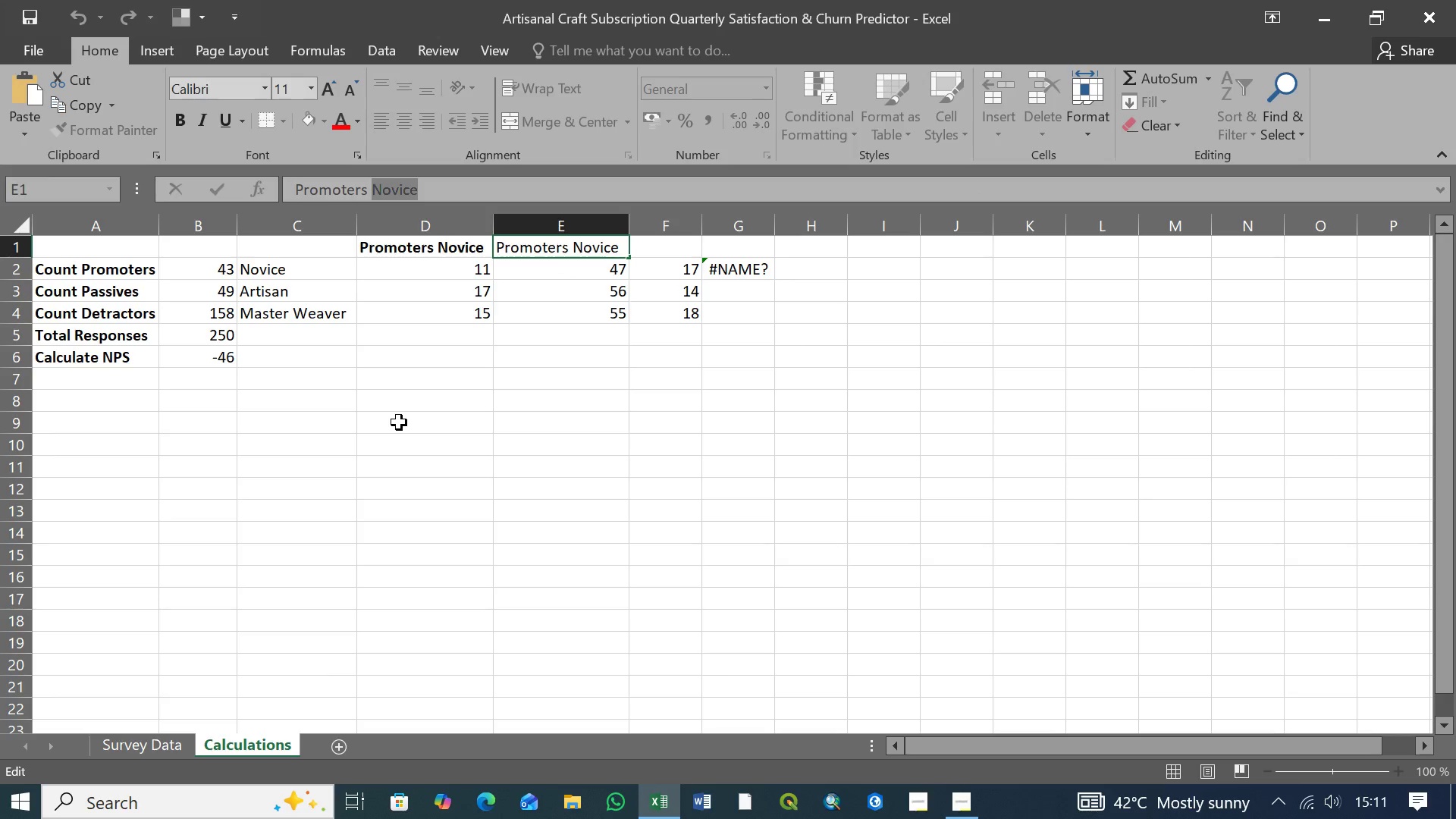 
type(Detractors)
 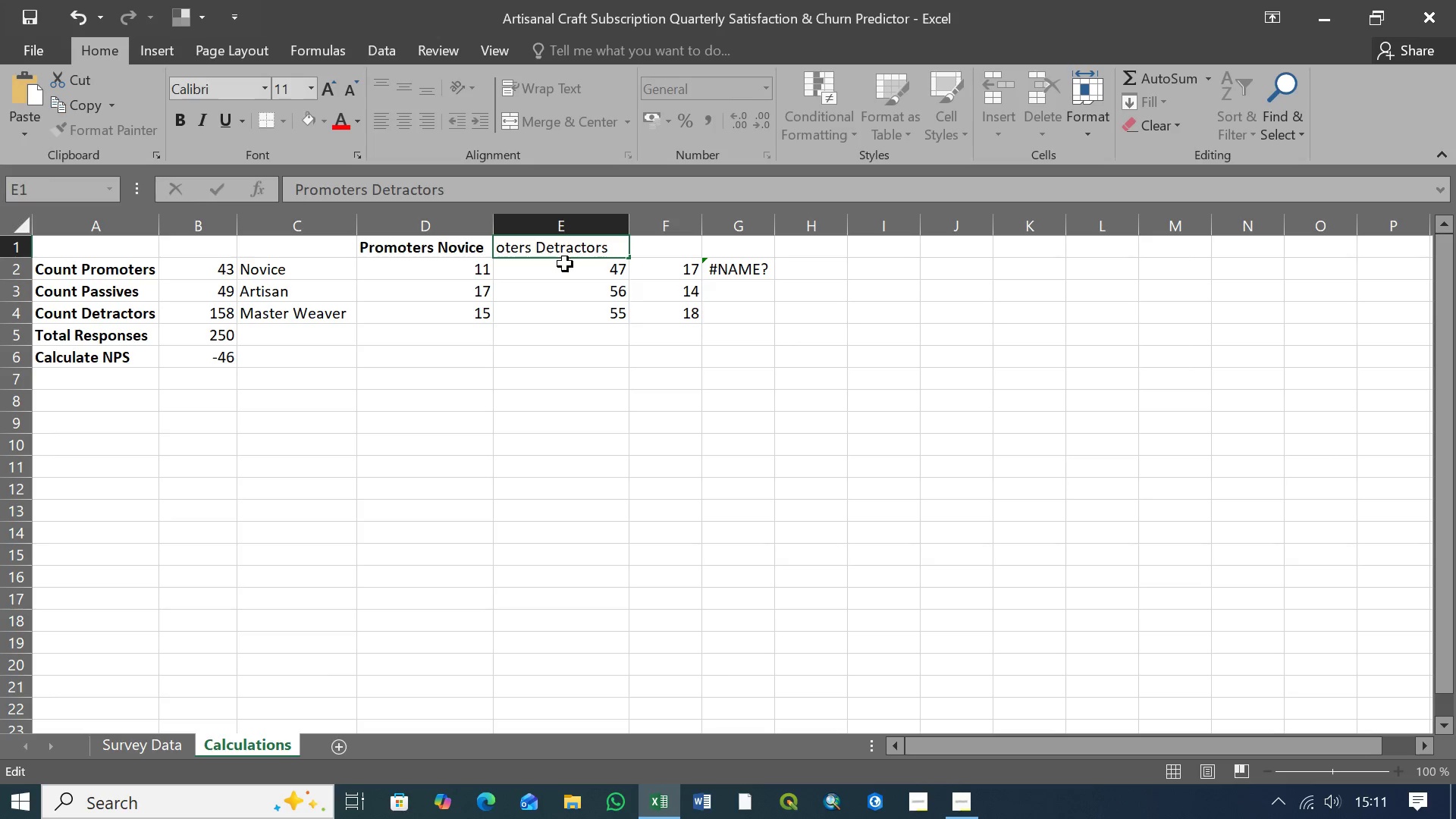 
left_click([574, 278])
 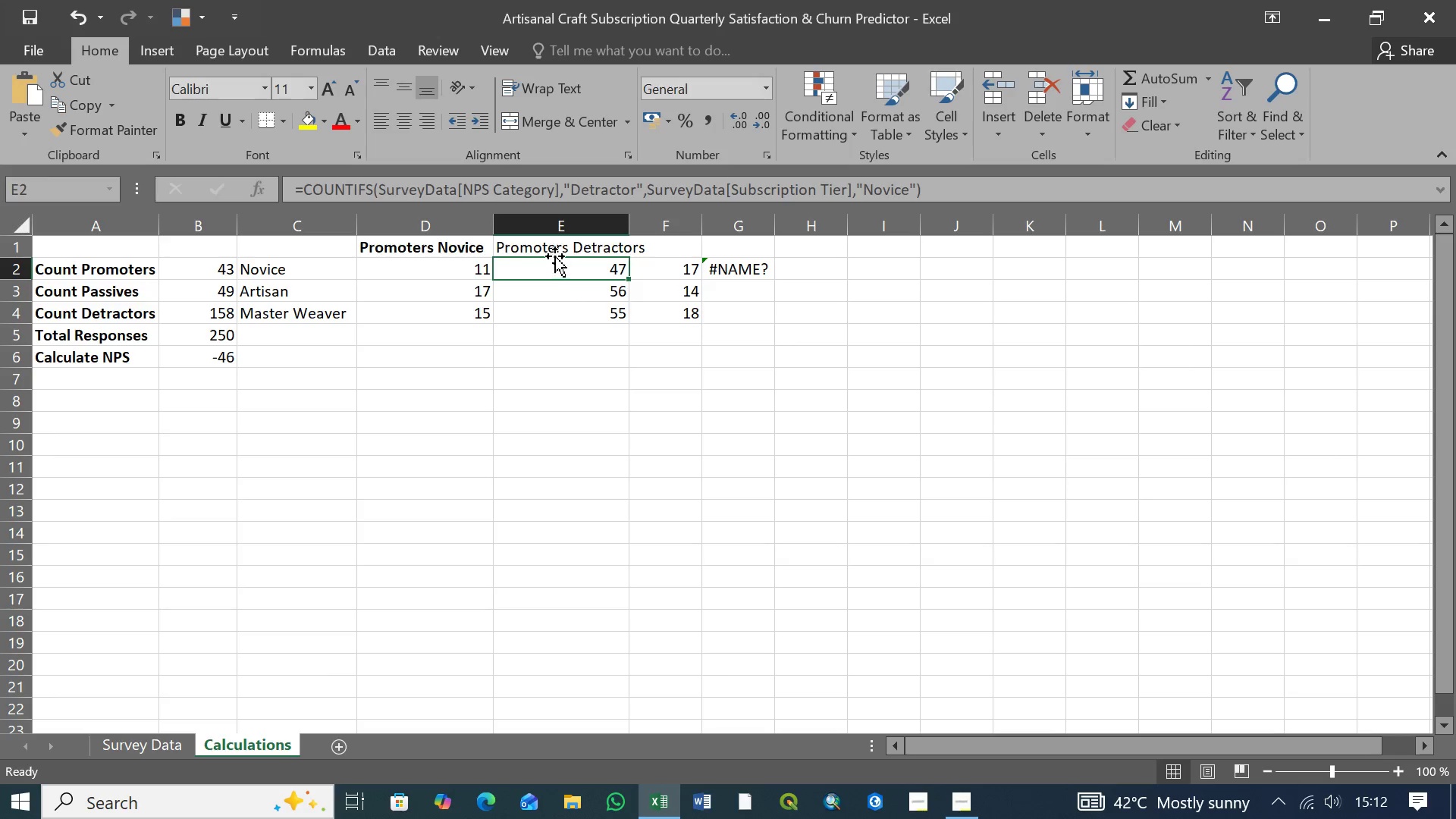 
left_click([557, 248])
 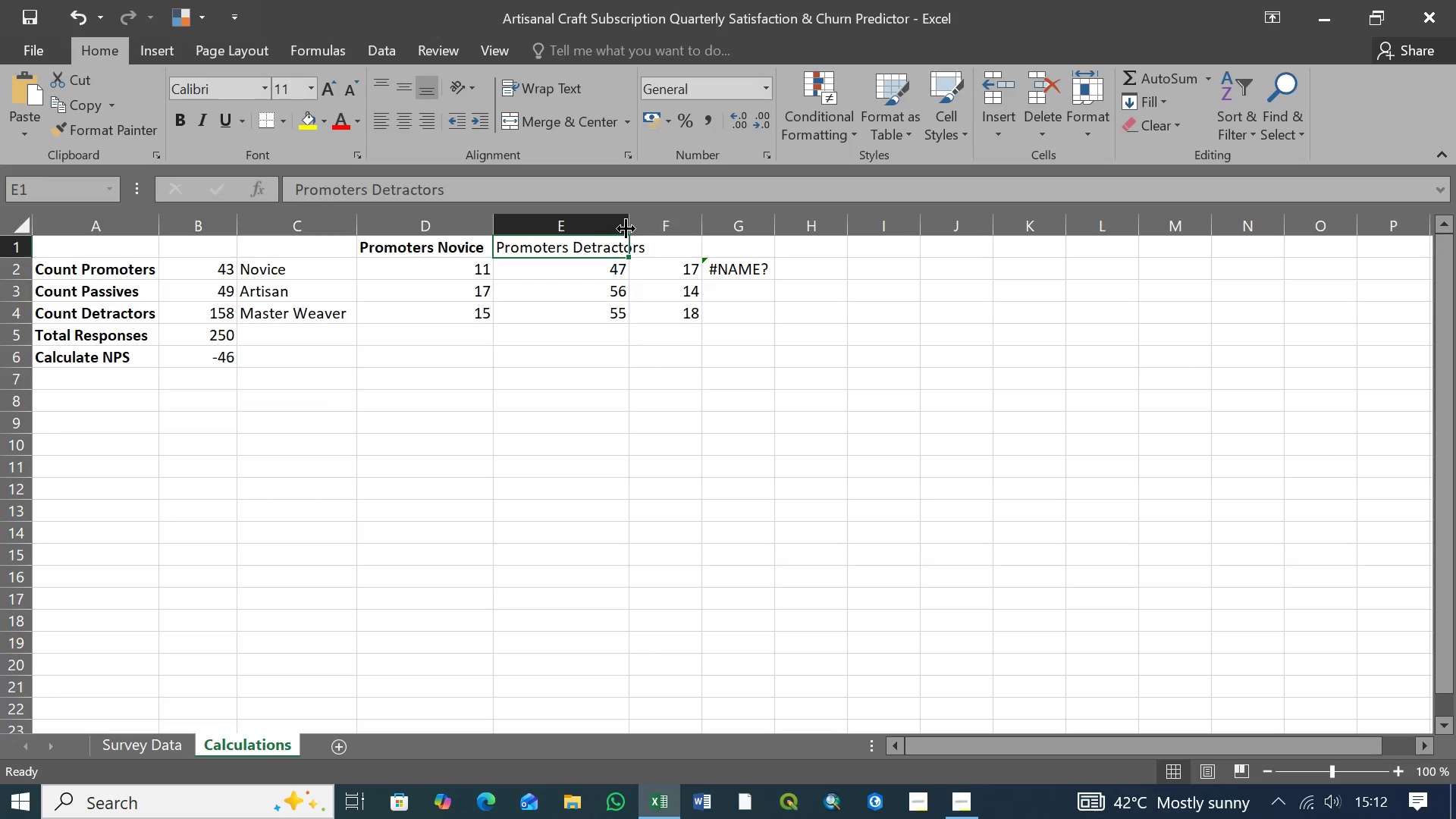 
left_click_drag(start_coordinate=[626, 228], to_coordinate=[648, 224])
 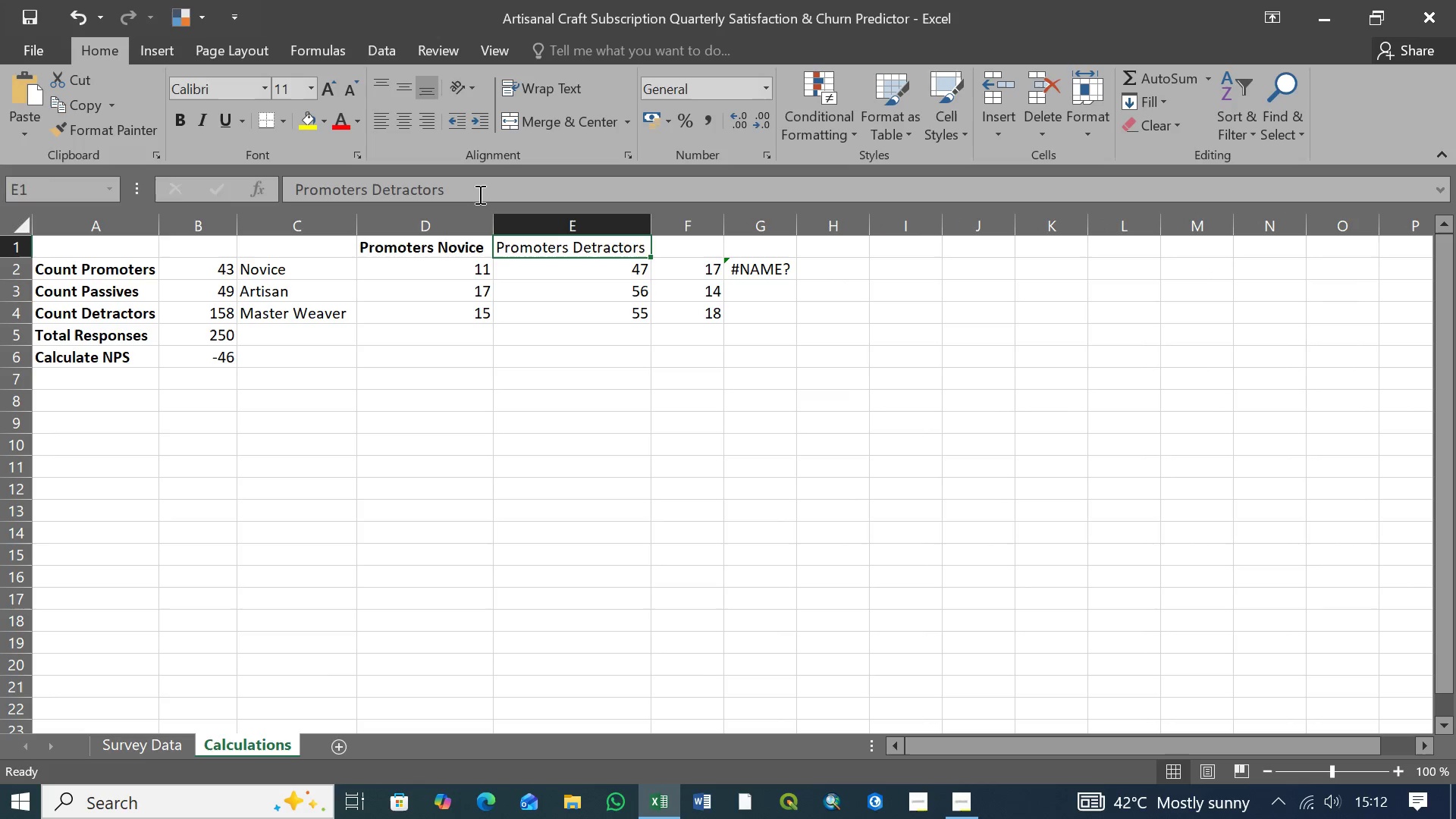 
left_click([479, 194])
 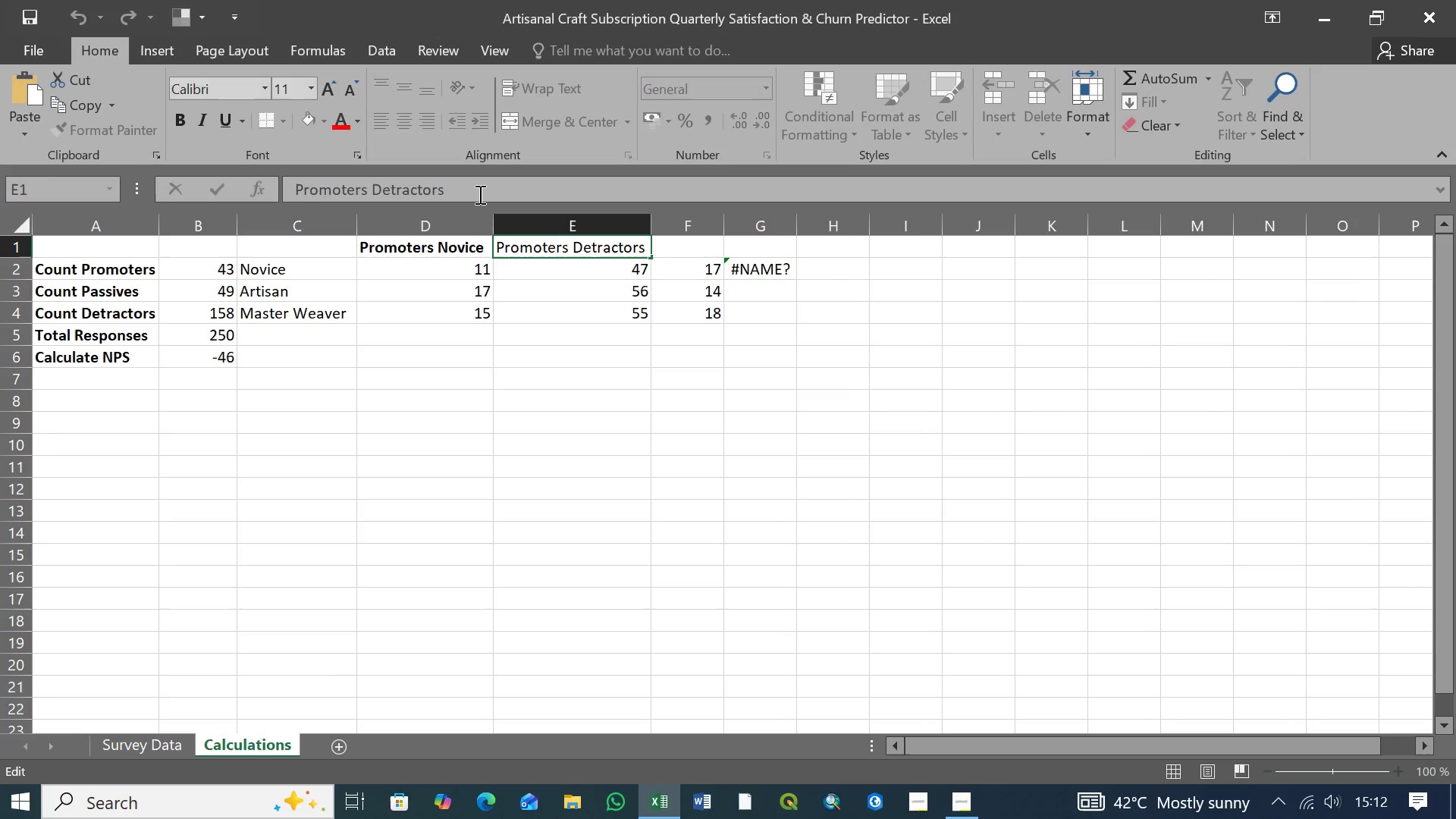 
key(Backspace)
 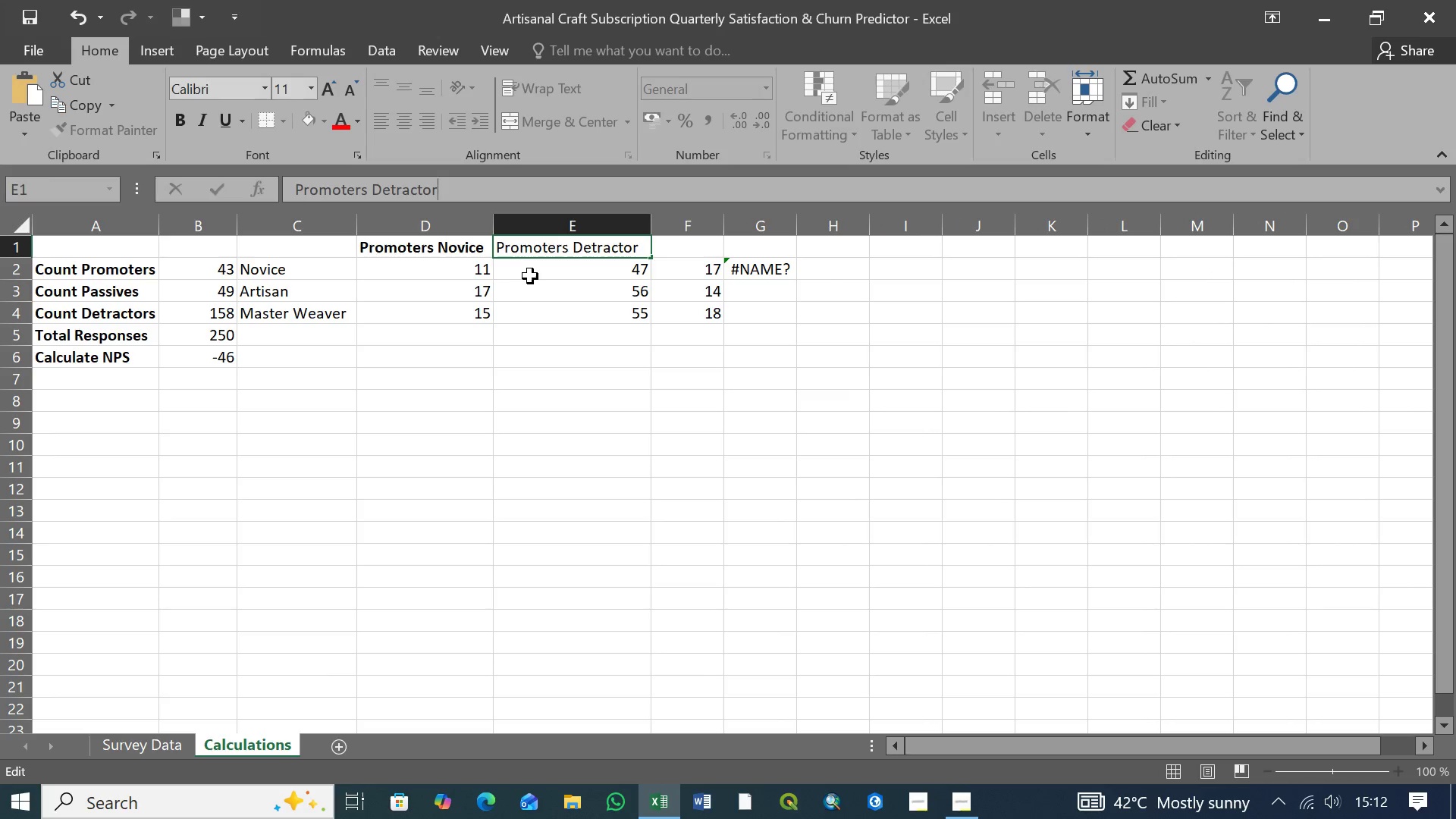 
left_click([532, 275])
 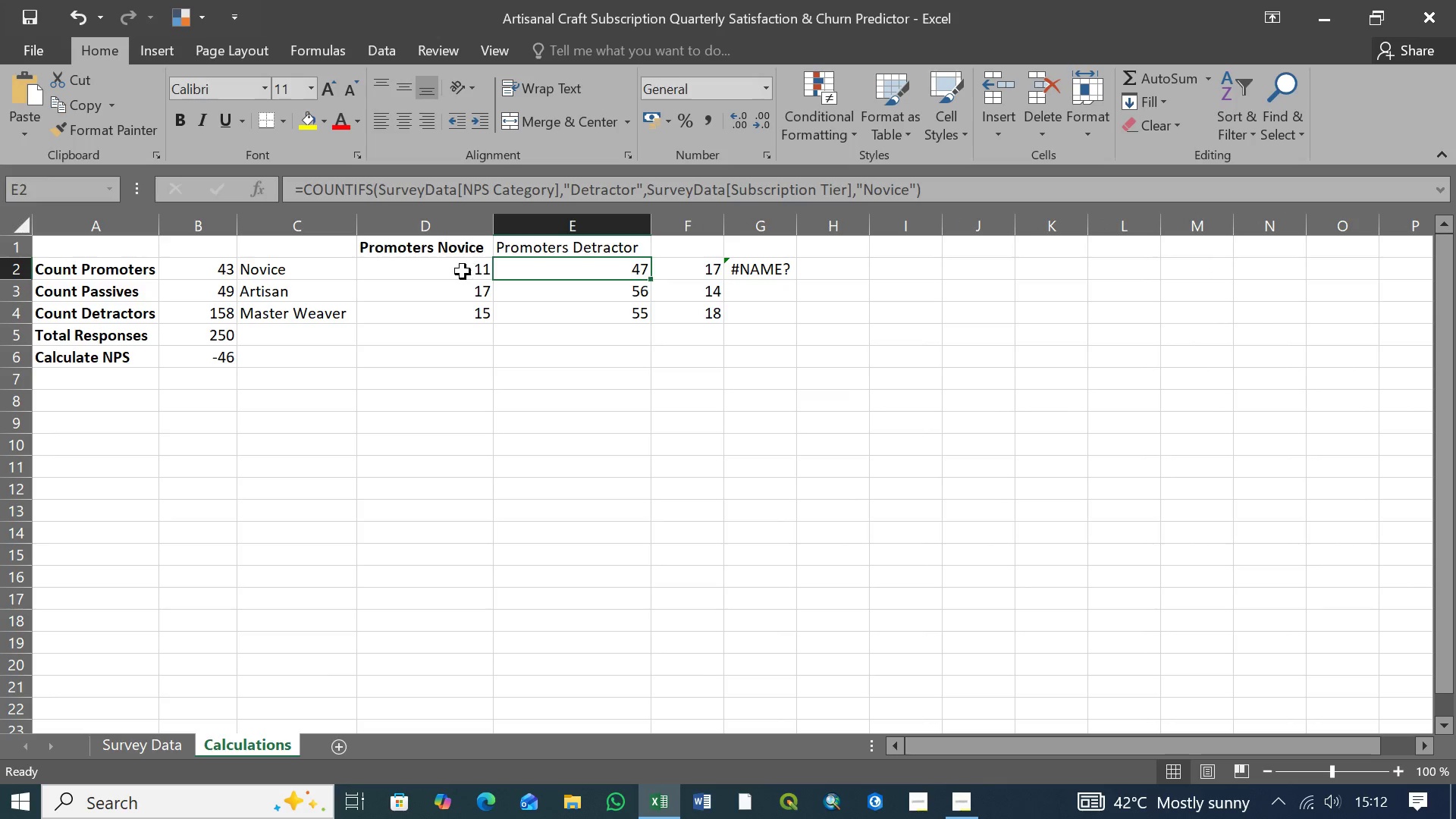 
left_click([463, 271])
 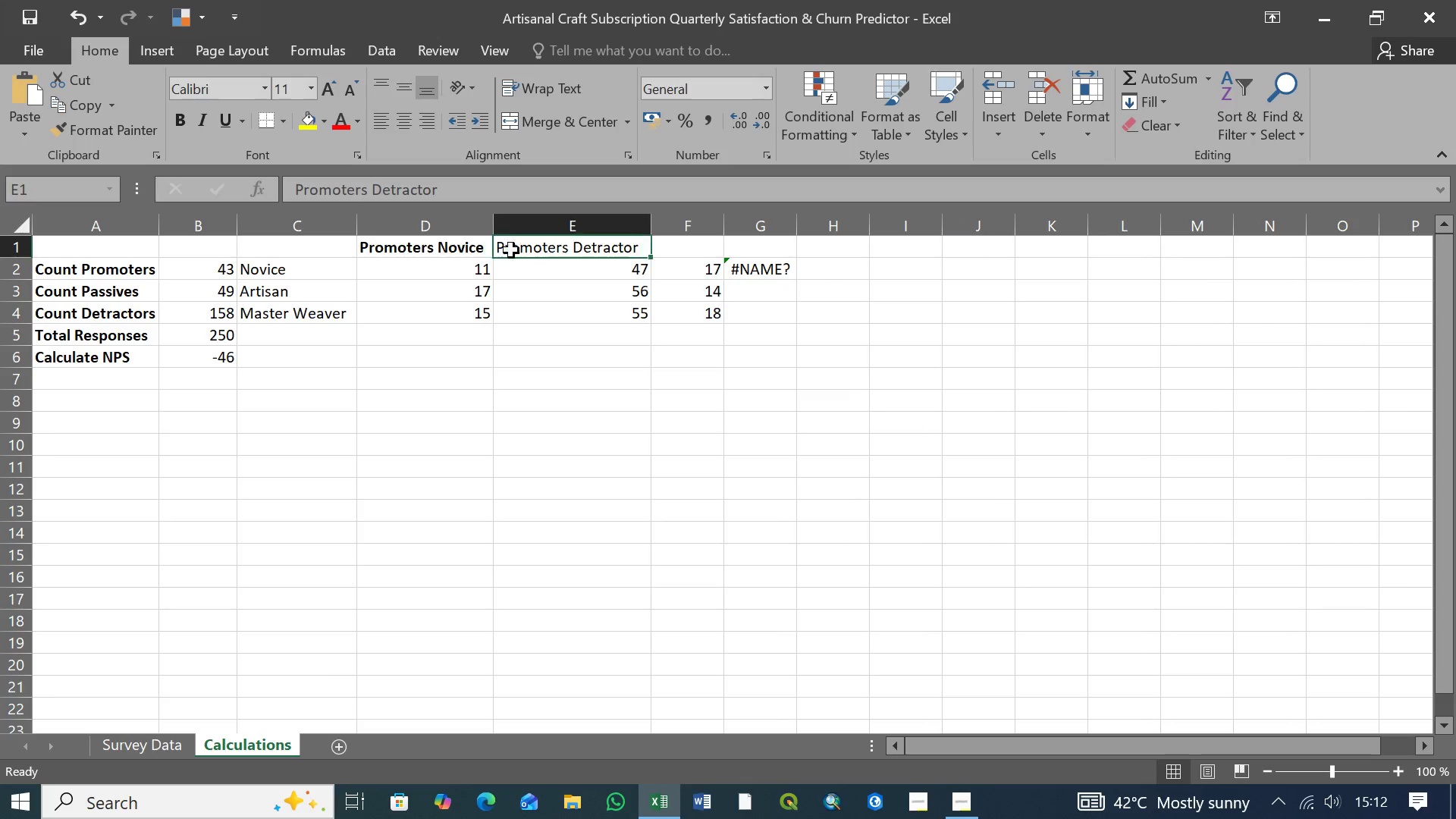 
double_click([452, 250])
 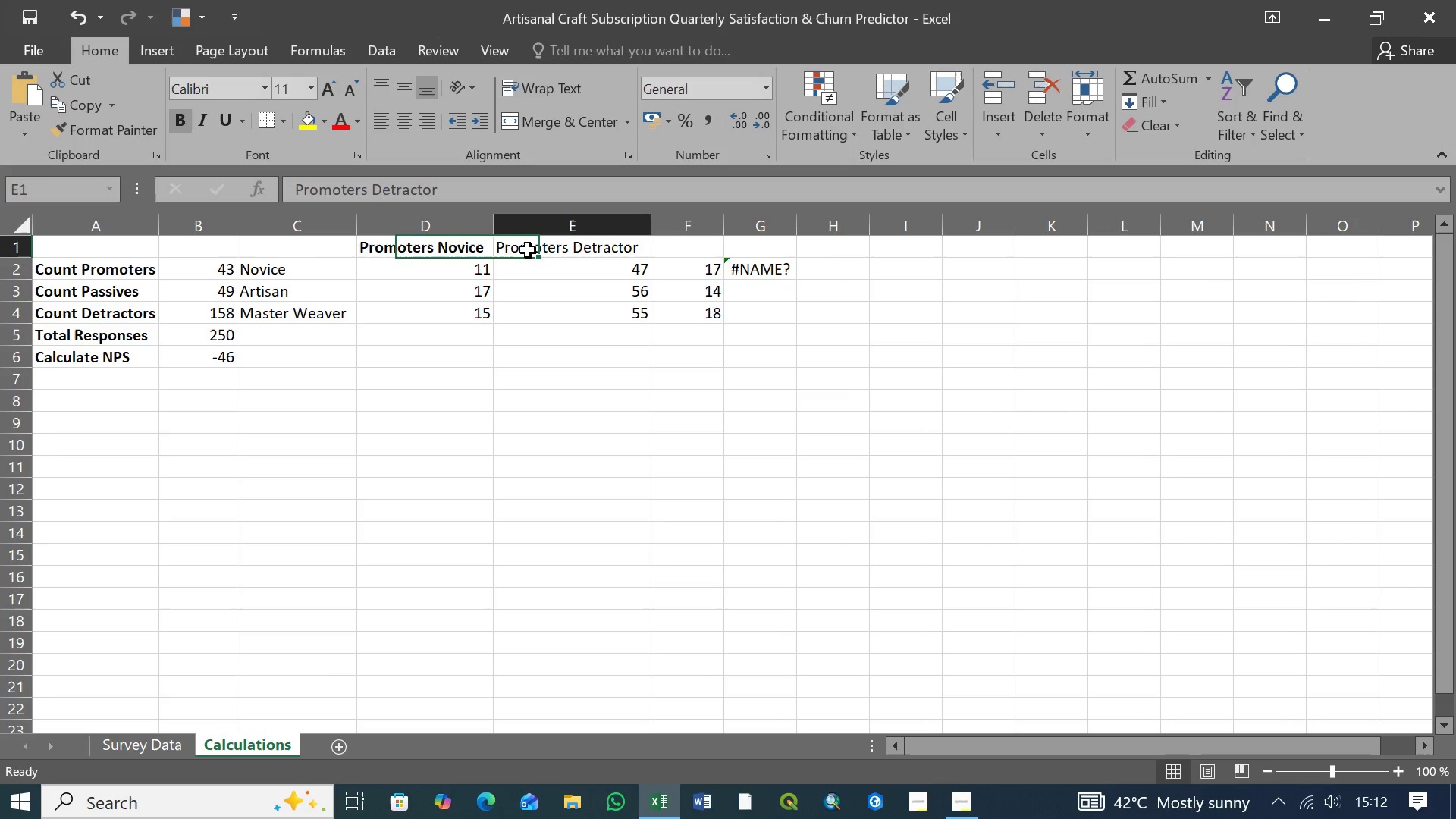 
left_click([528, 250])
 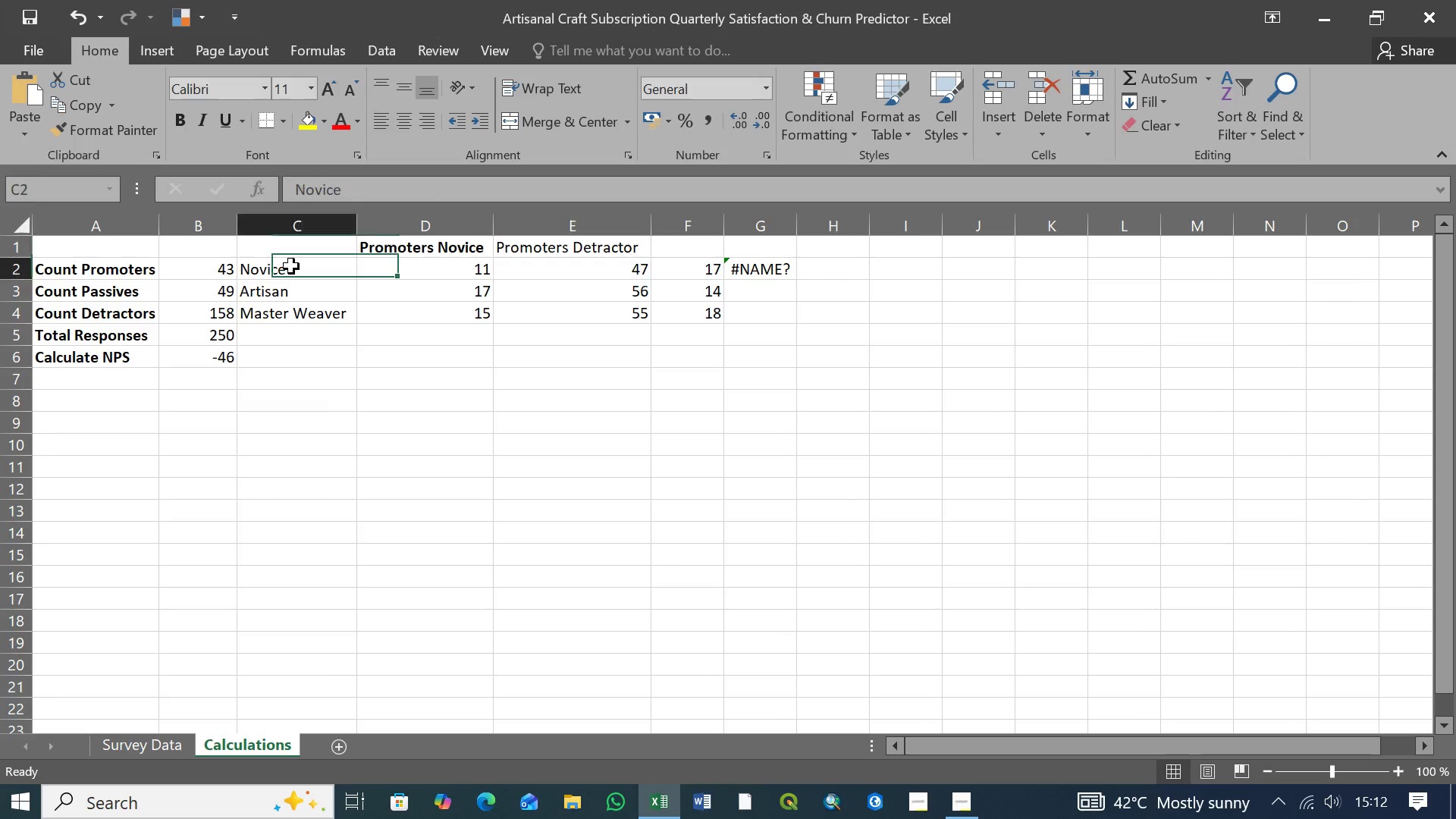 
left_click([291, 266])
 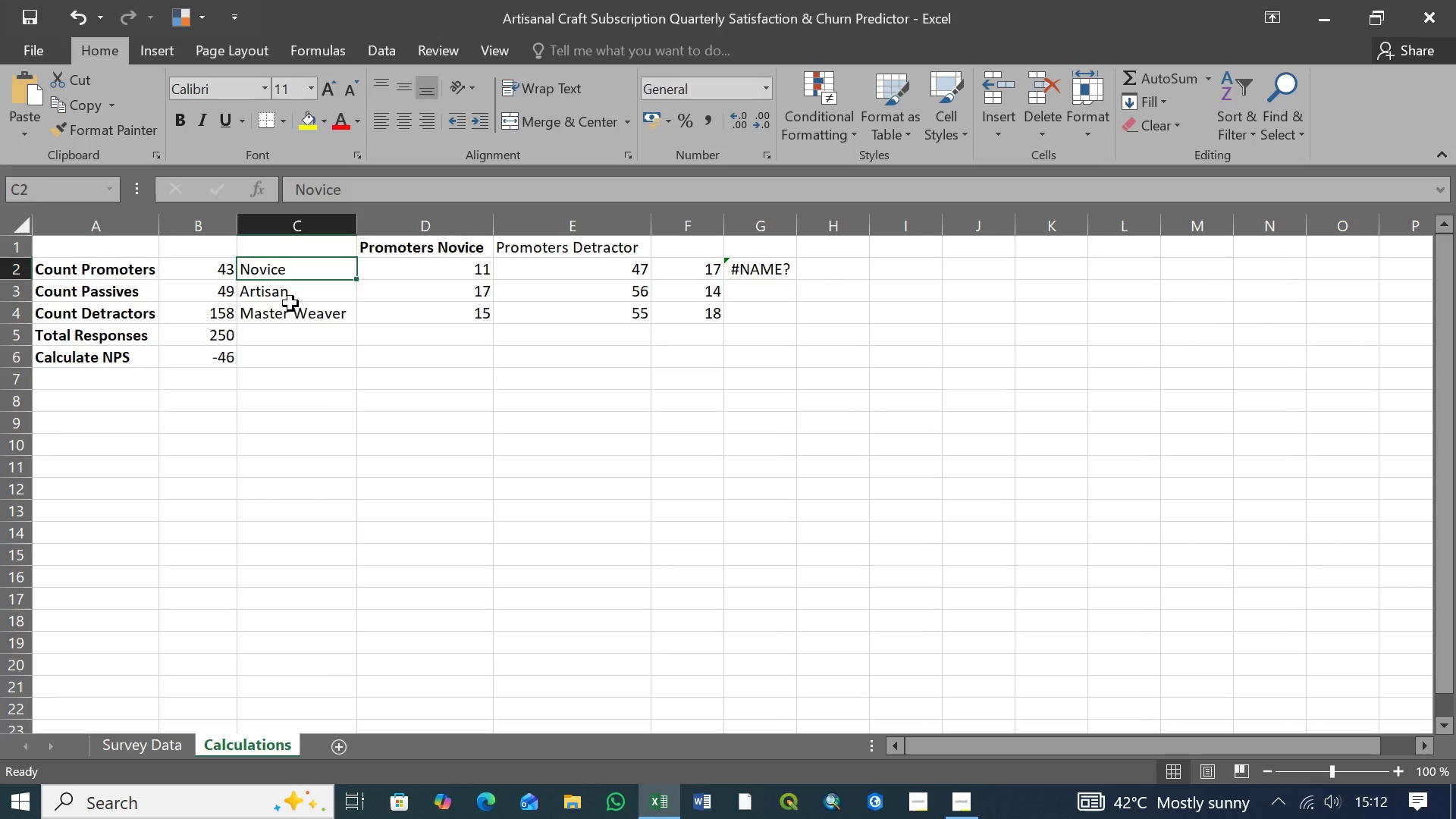 
hold_key(key=ShiftLeft, duration=1.31)
left_click([302, 314])
 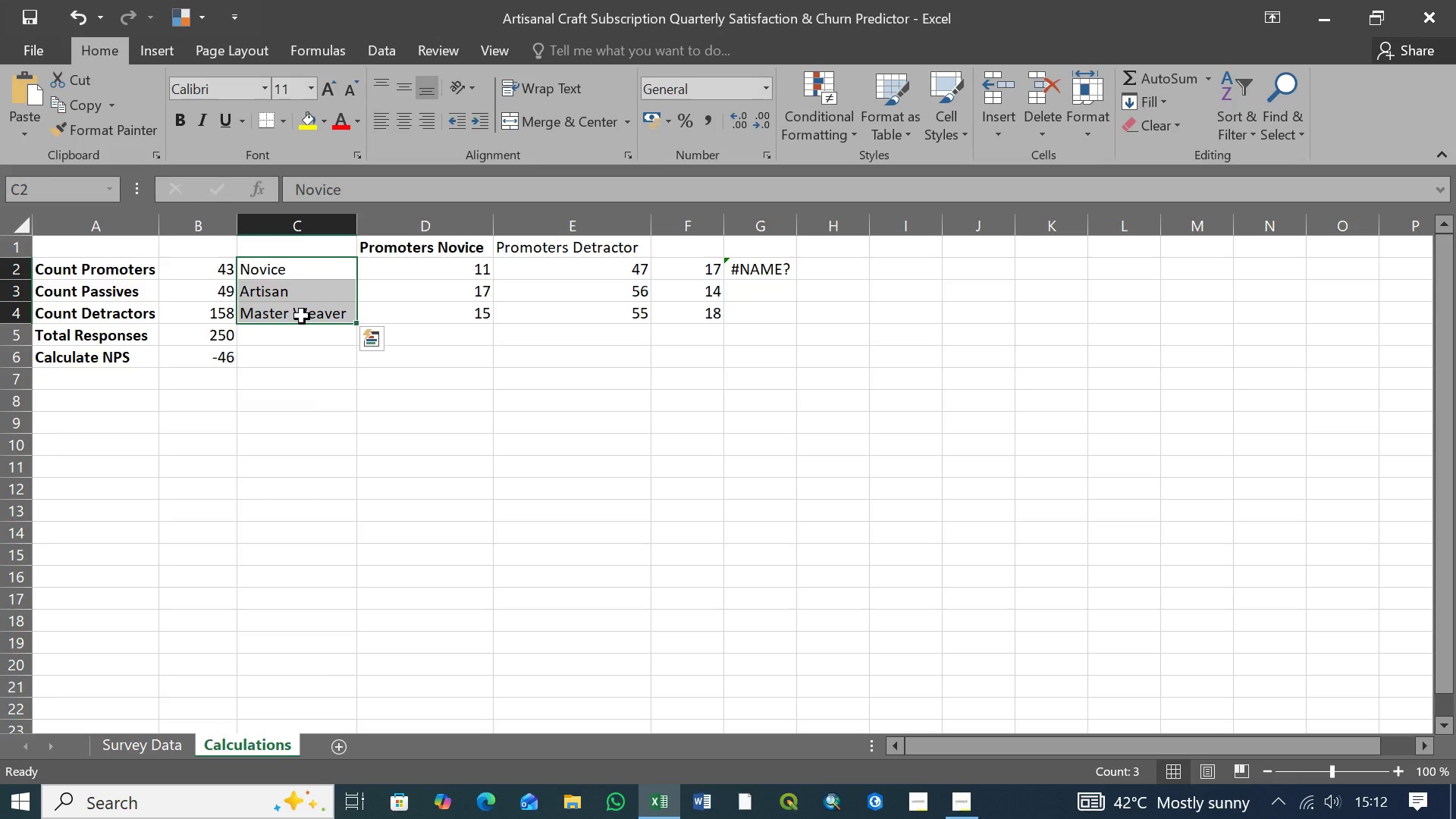 
key(Control+B)
 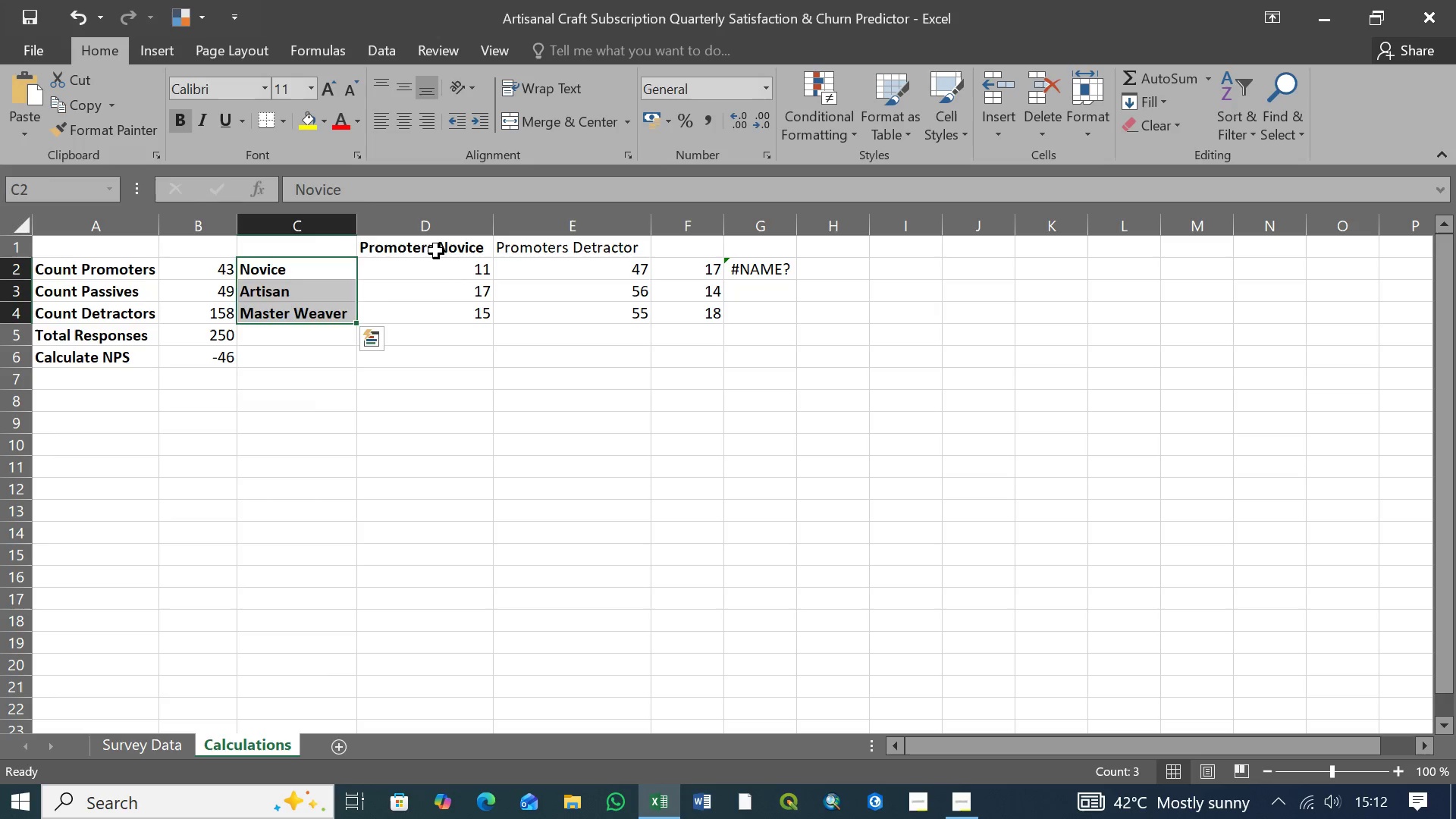 
left_click([438, 249])
 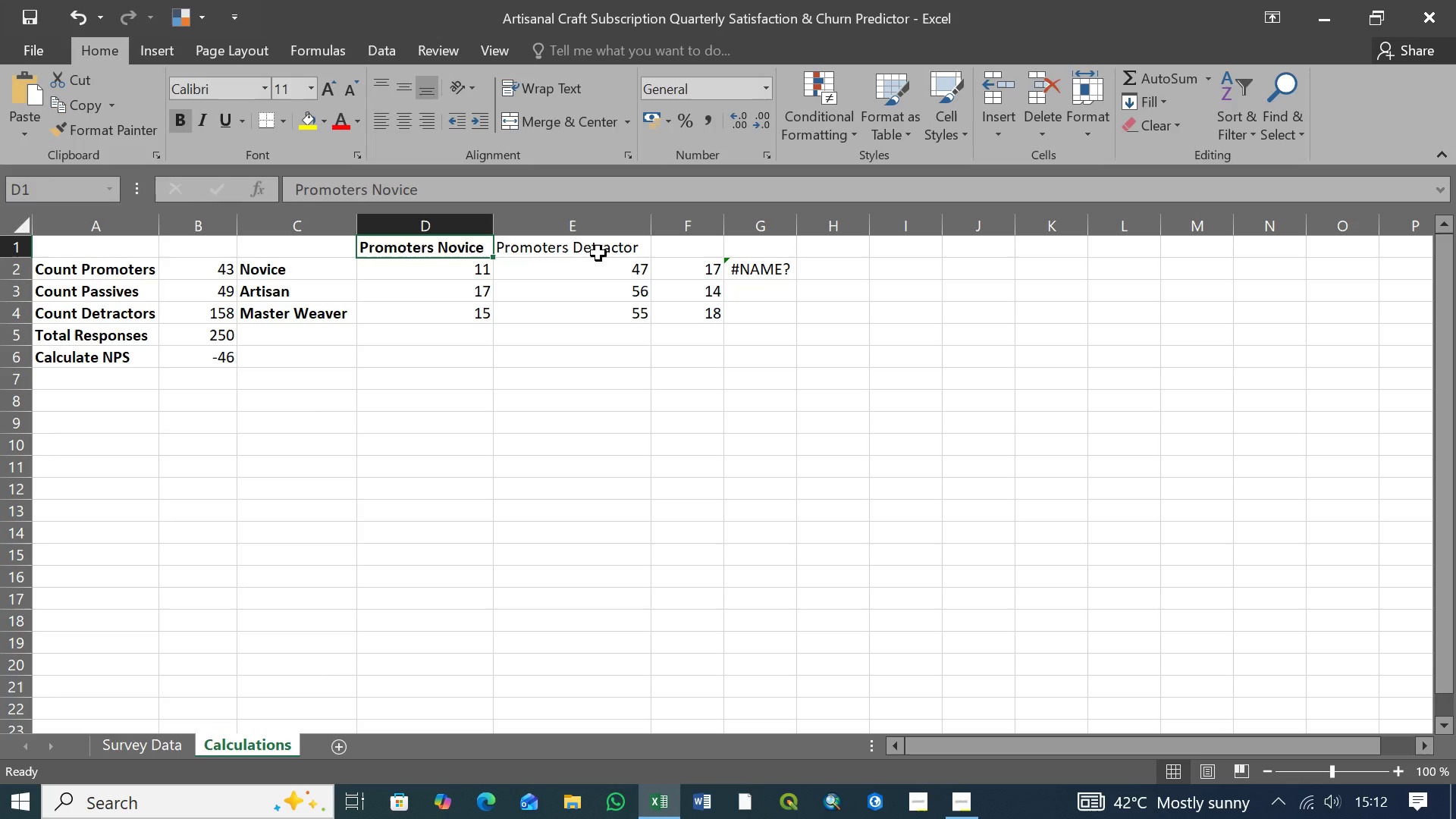 
left_click([600, 253])
 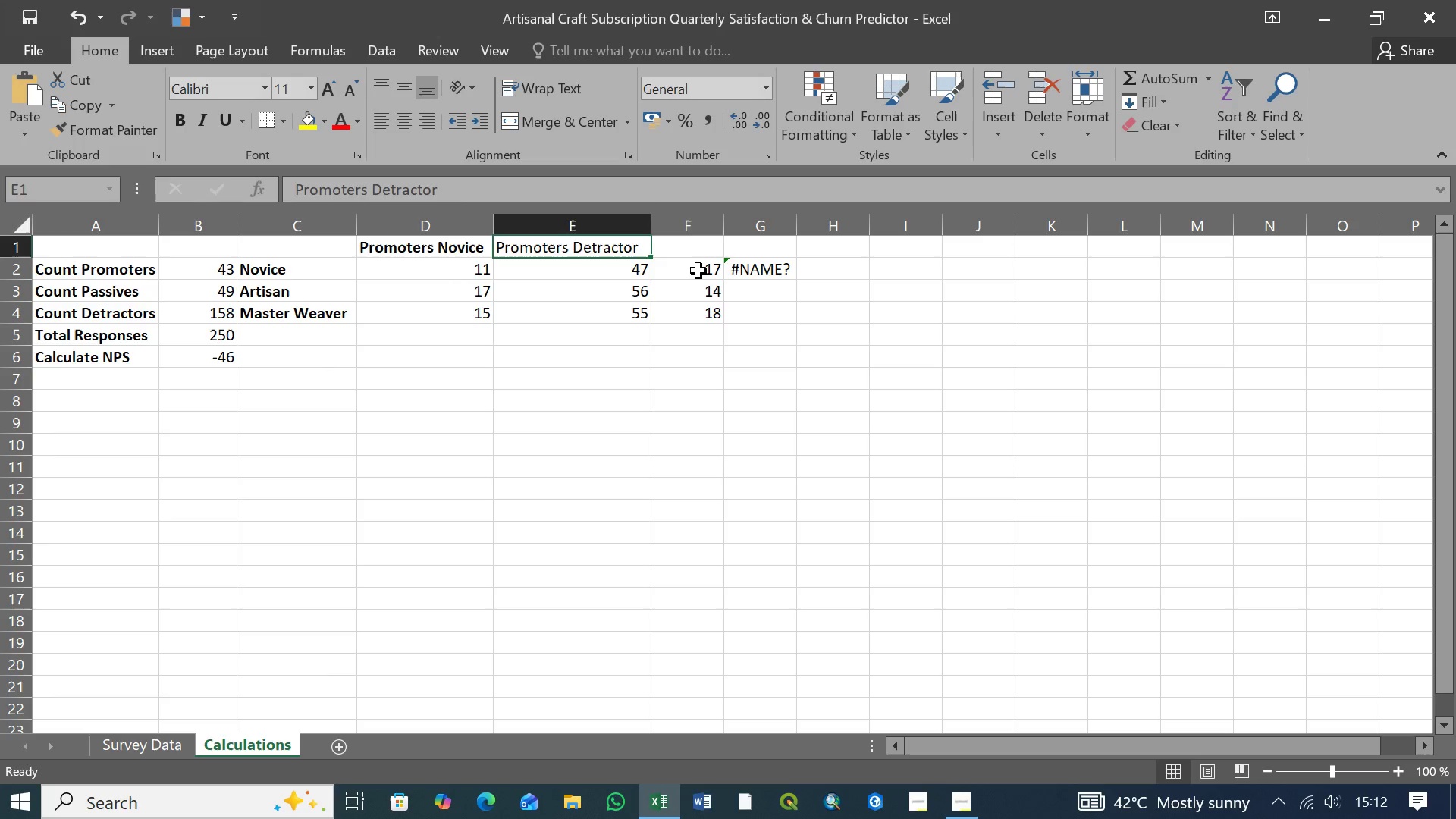 
left_click([698, 271])
 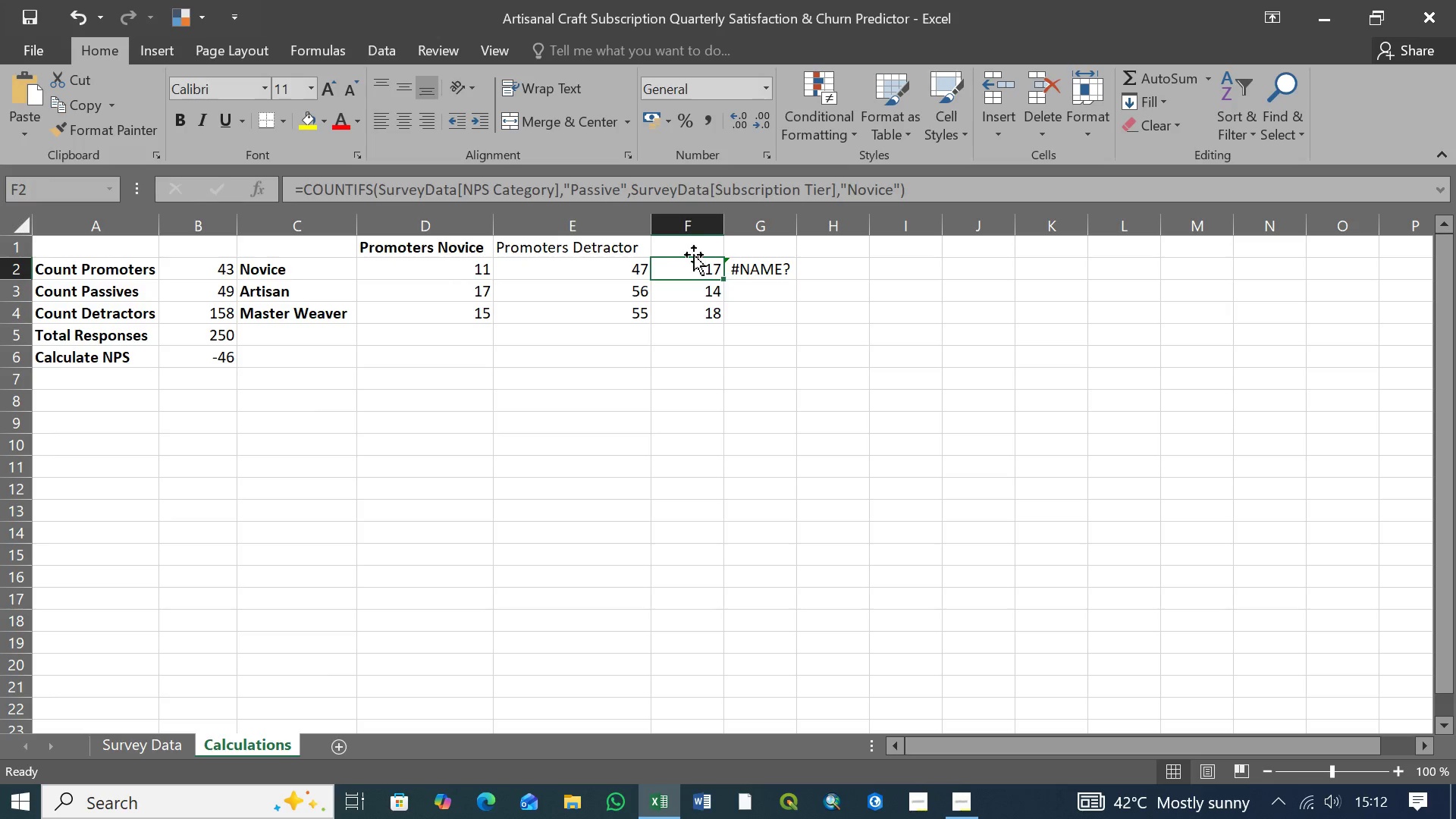 
left_click([689, 248])
 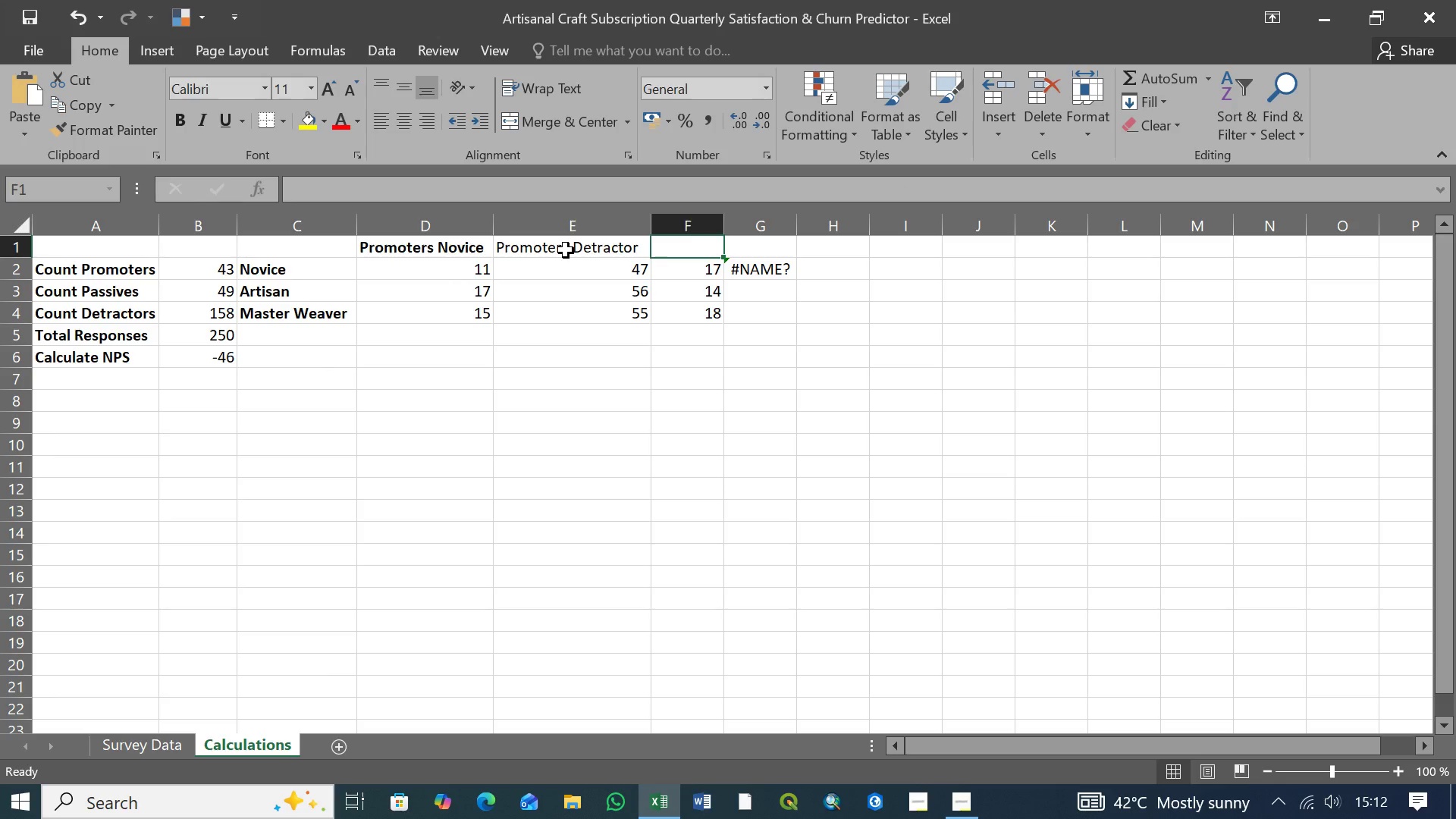 
left_click([566, 250])
 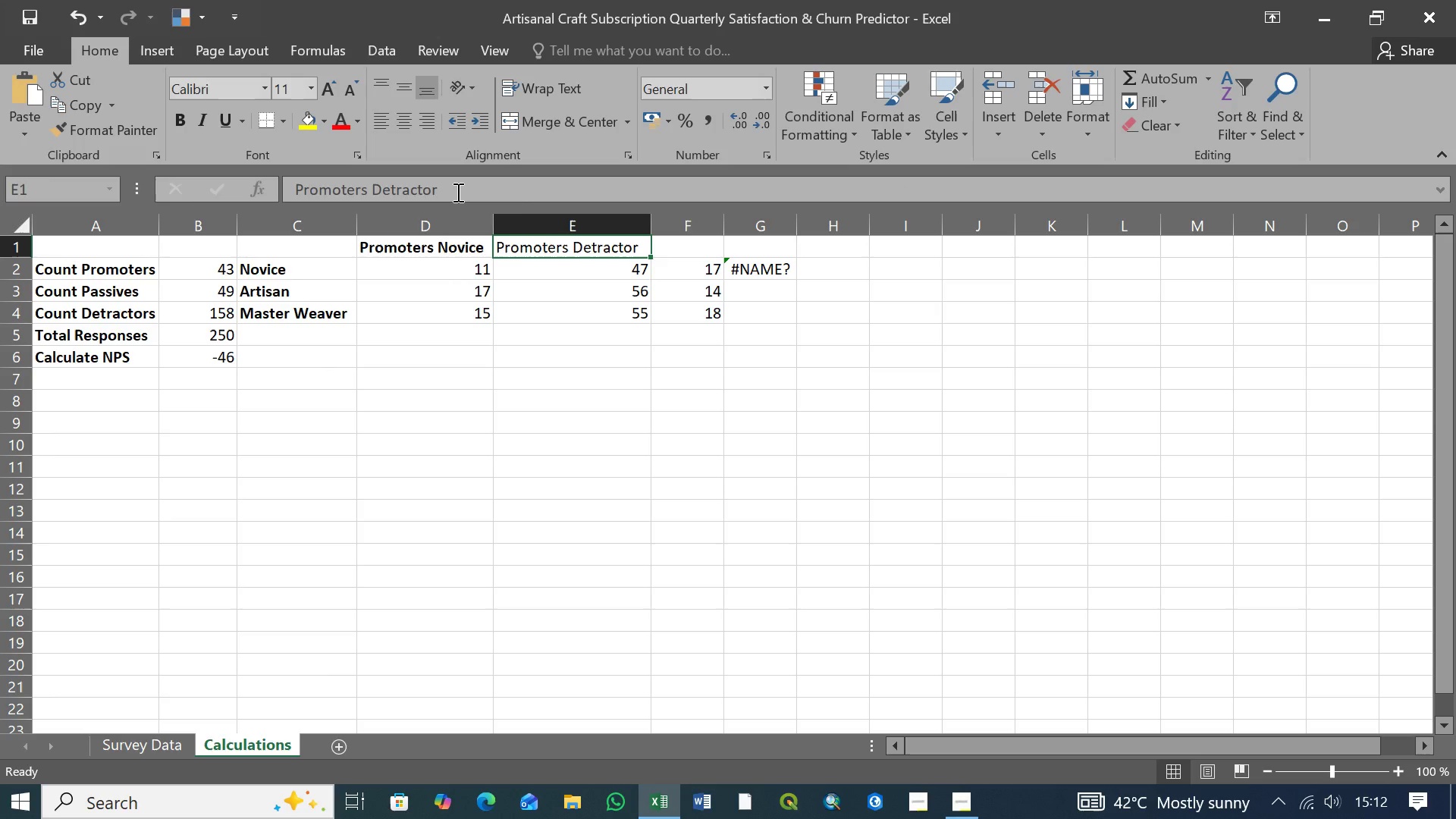 
left_click_drag(start_coordinate=[457, 192], to_coordinate=[264, 187])
 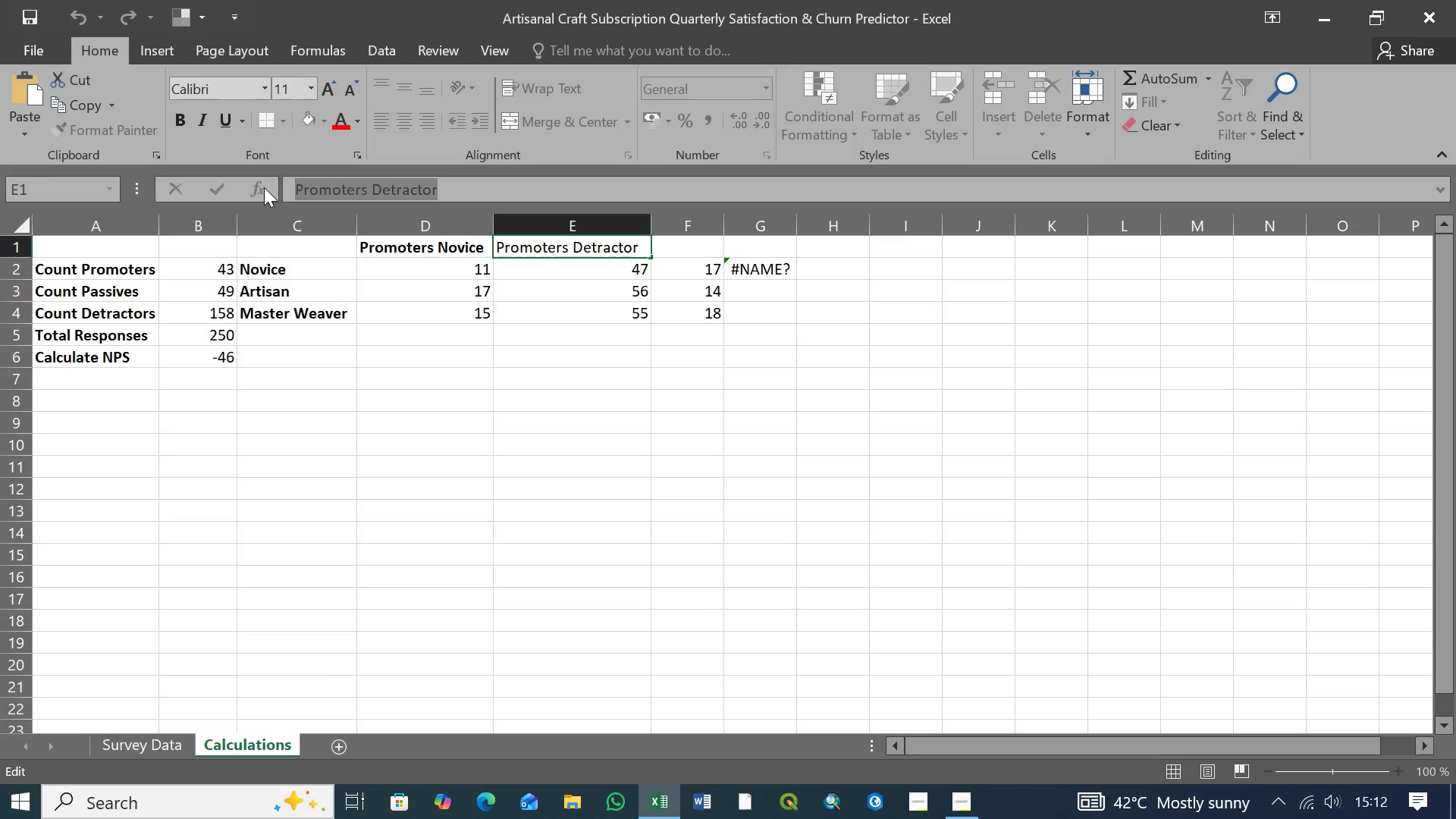 
key(Control+C)
 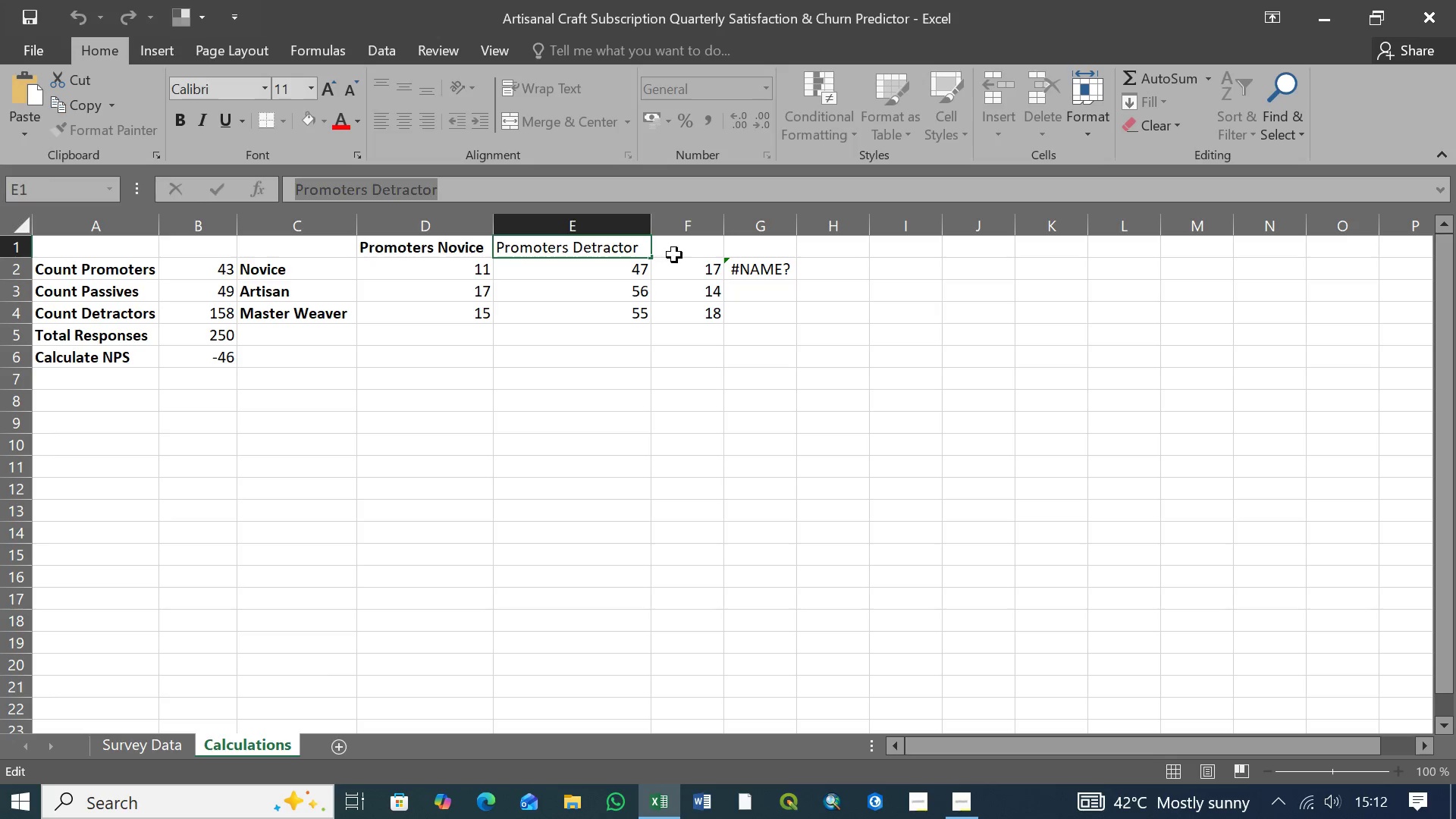 
left_click([679, 254])
 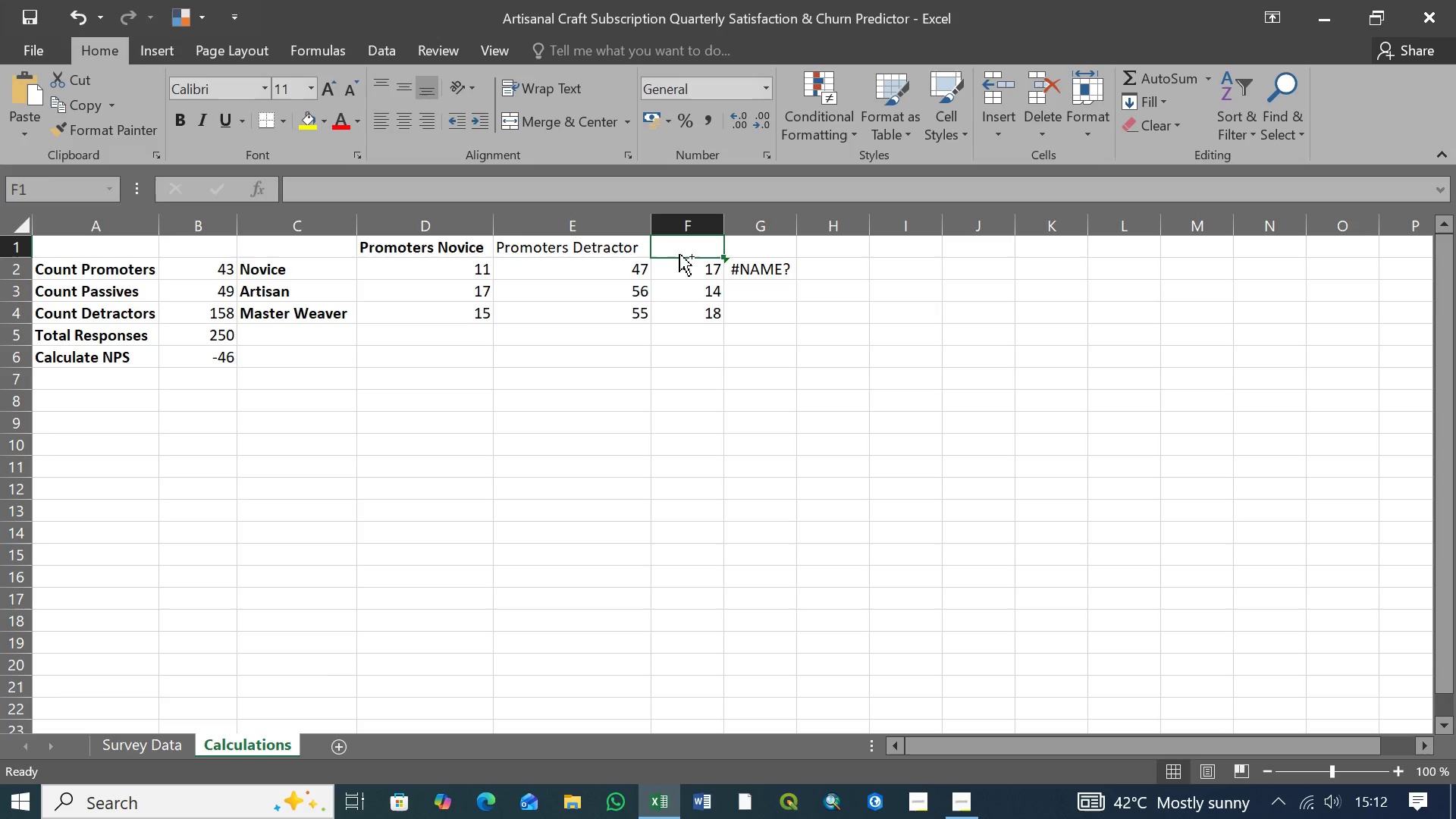 
key(Control+V)
 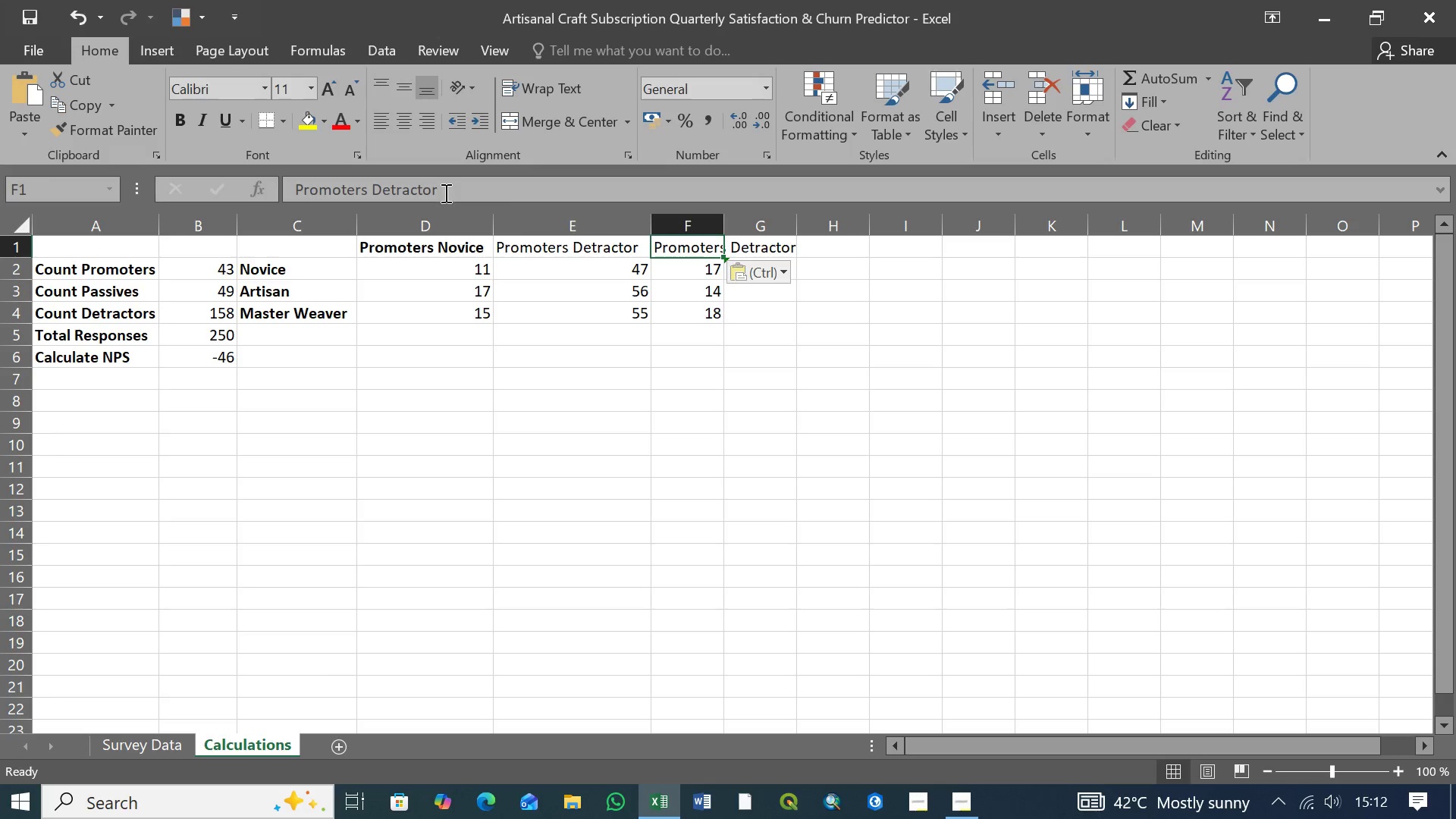 
left_click_drag(start_coordinate=[444, 193], to_coordinate=[375, 196])
 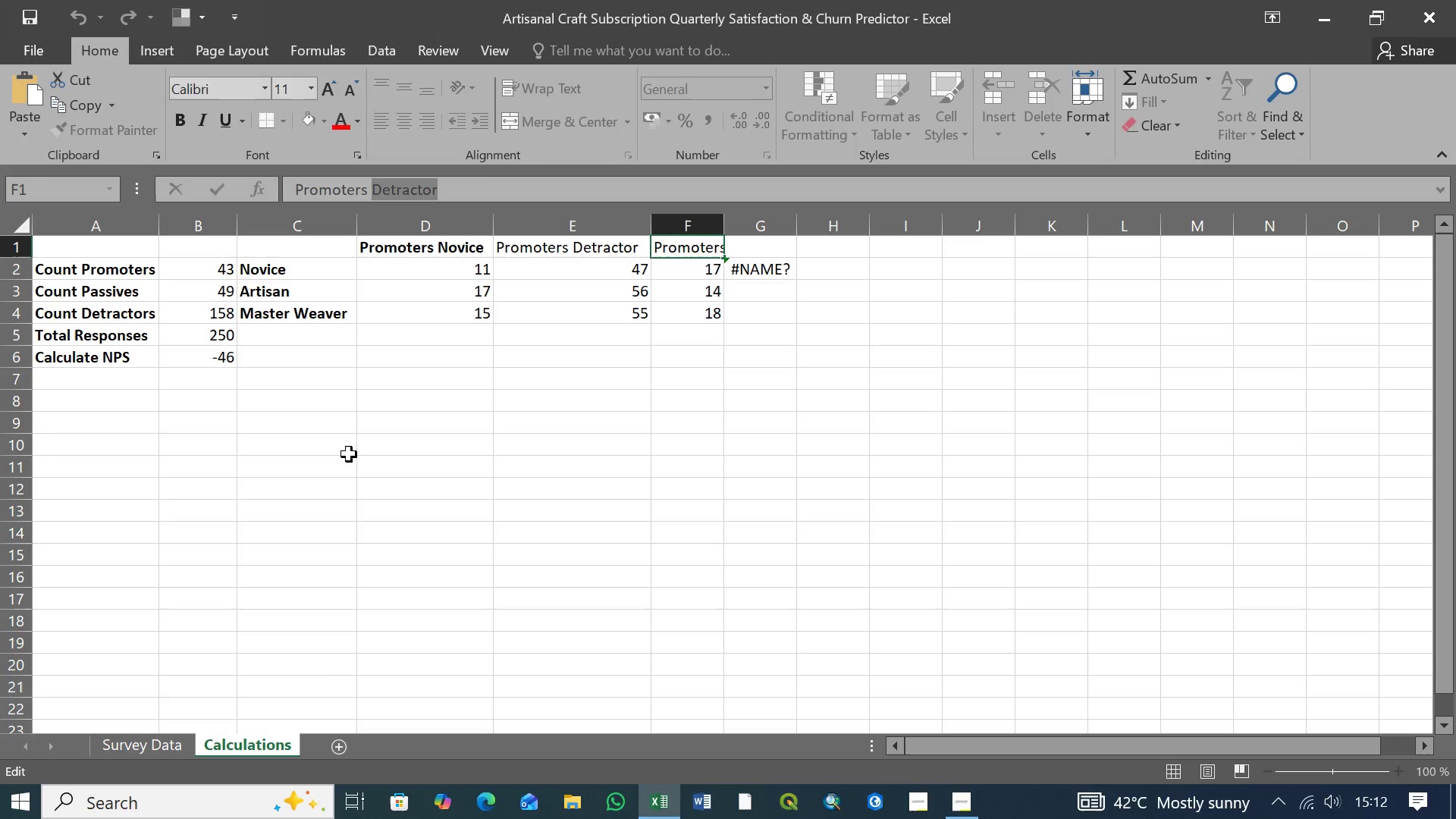 
type(Passive)
 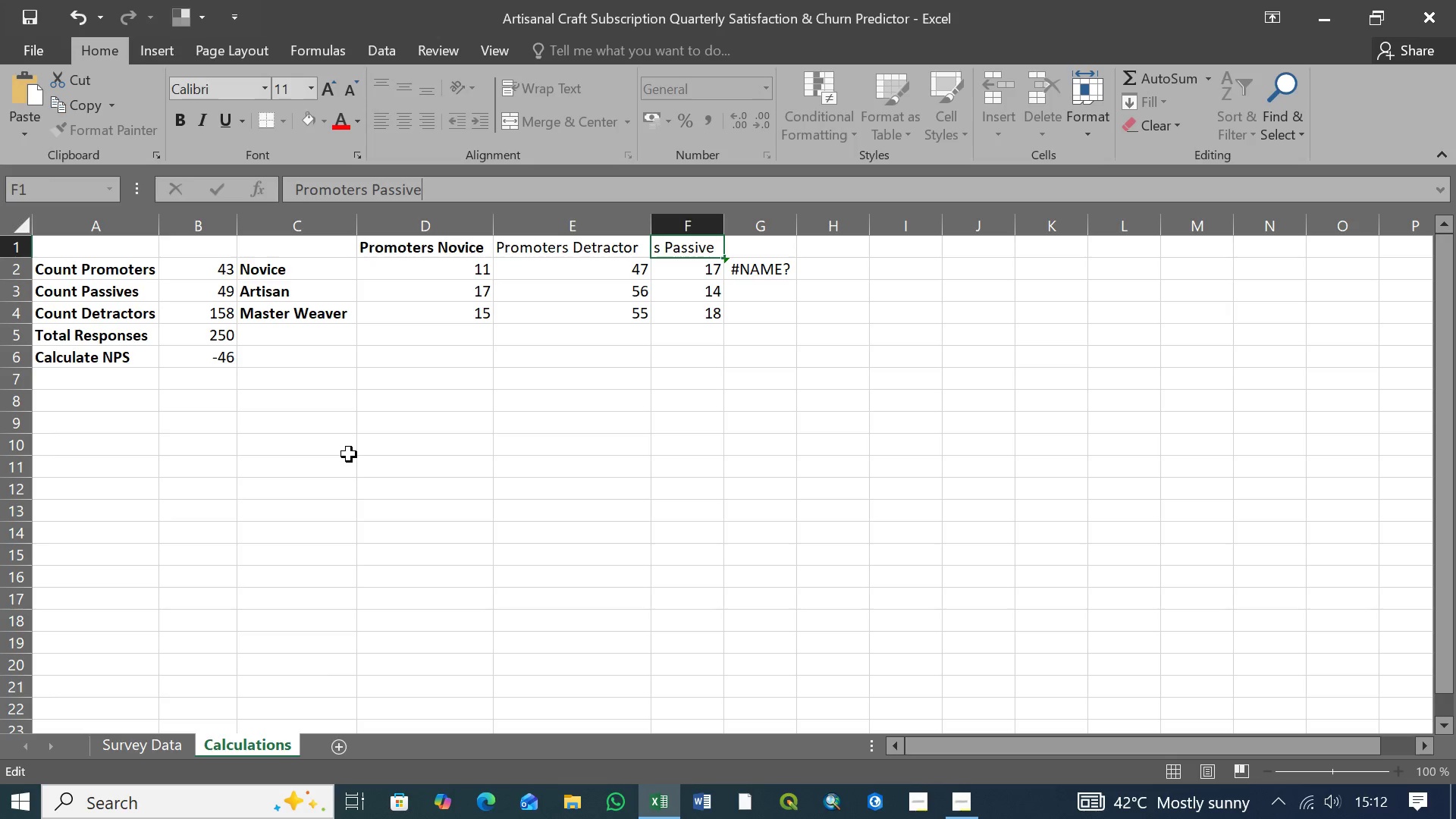 
key(Enter)
 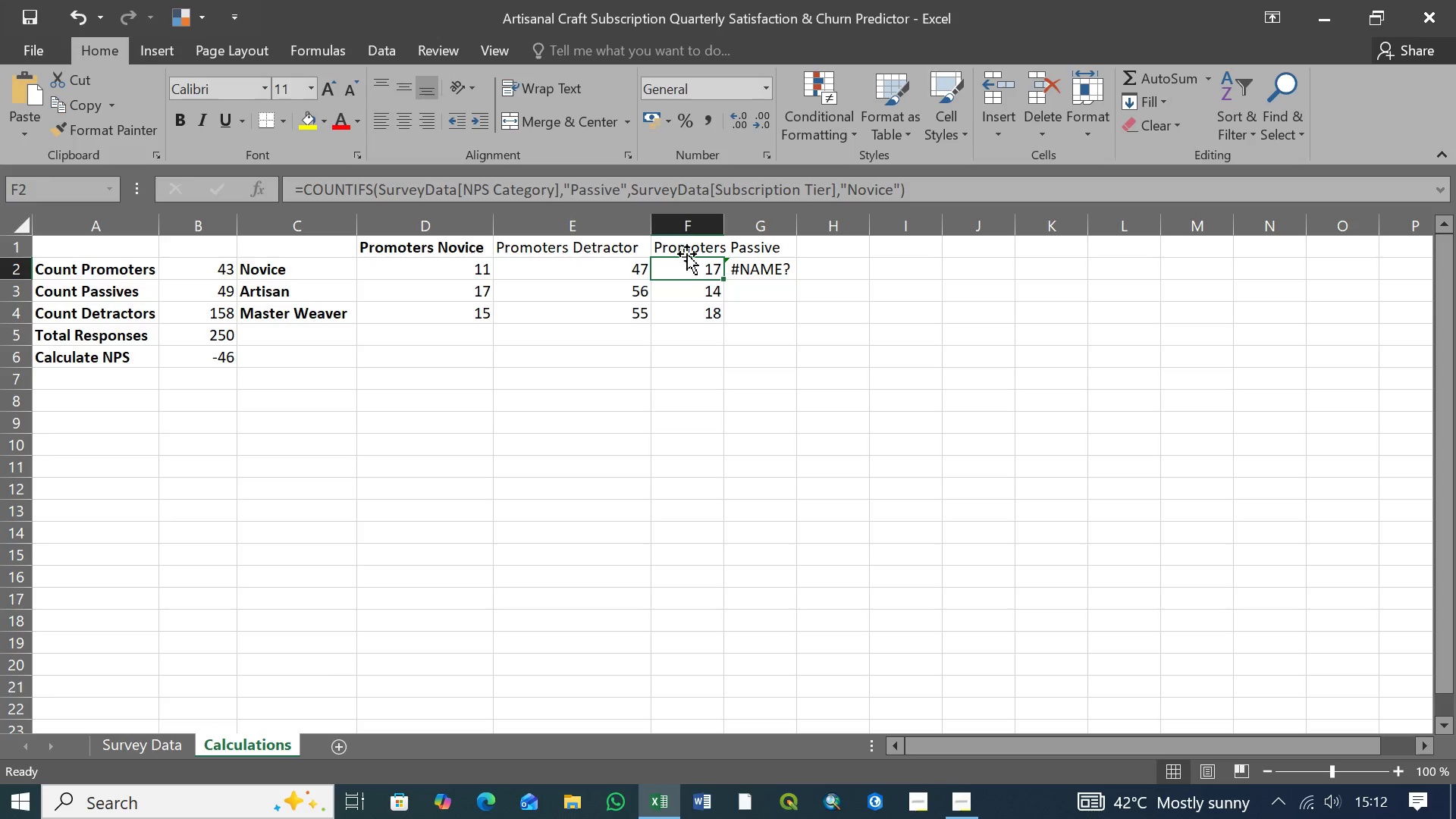 
left_click([691, 247])
 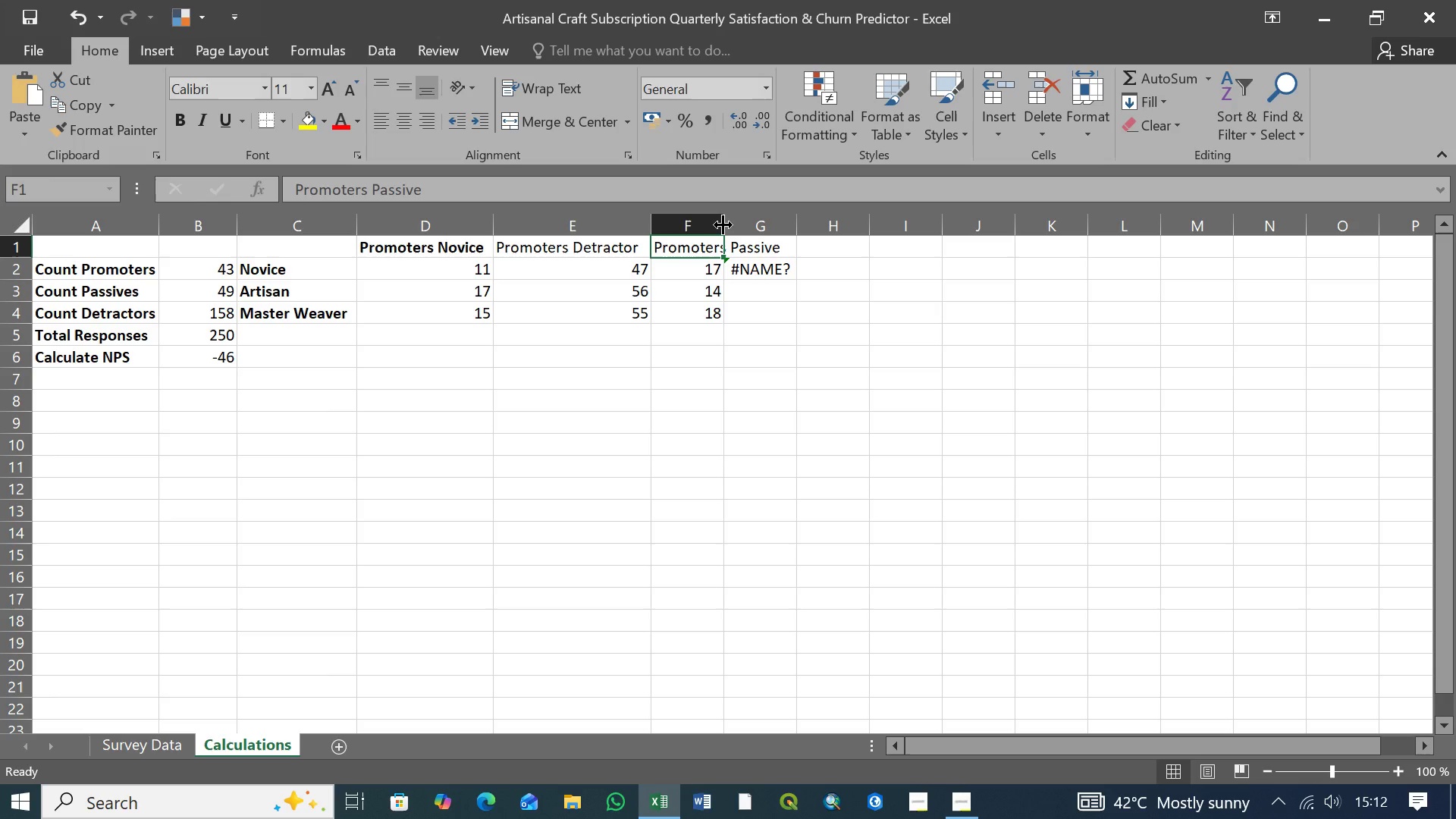 
left_click_drag(start_coordinate=[723, 224], to_coordinate=[745, 225])
 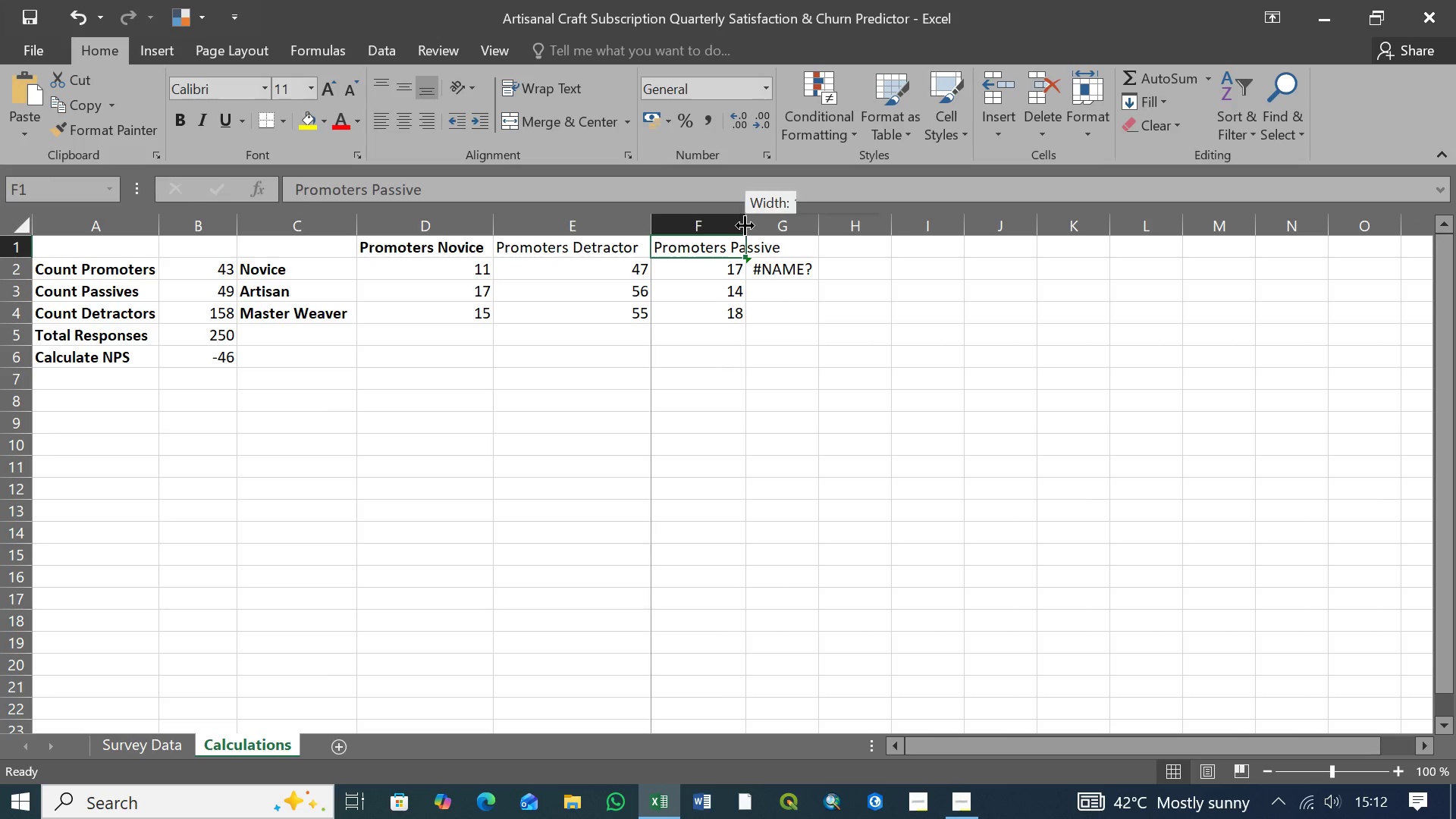 
left_click_drag(start_coordinate=[745, 225], to_coordinate=[783, 223])
 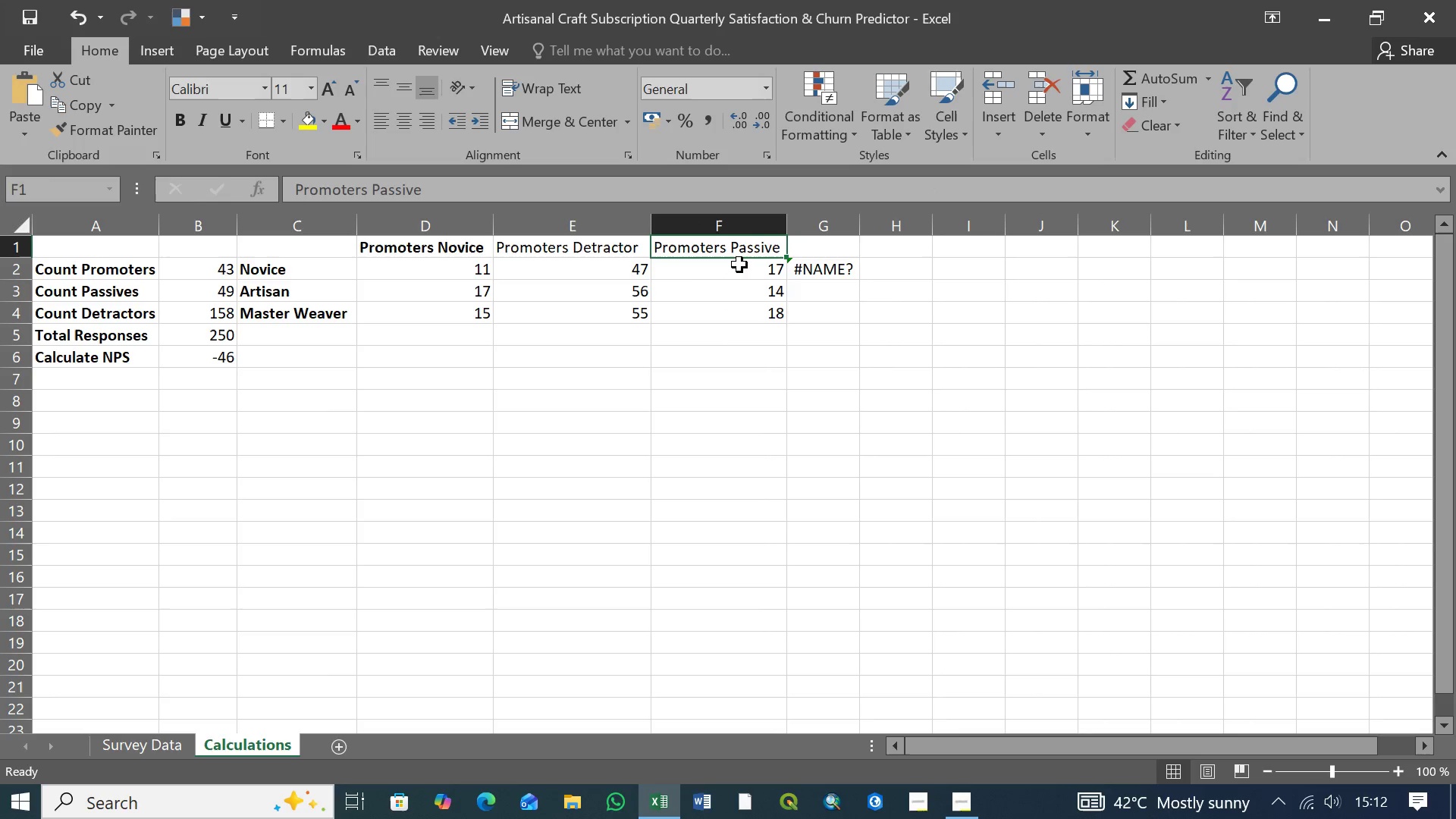 
left_click([751, 271])
 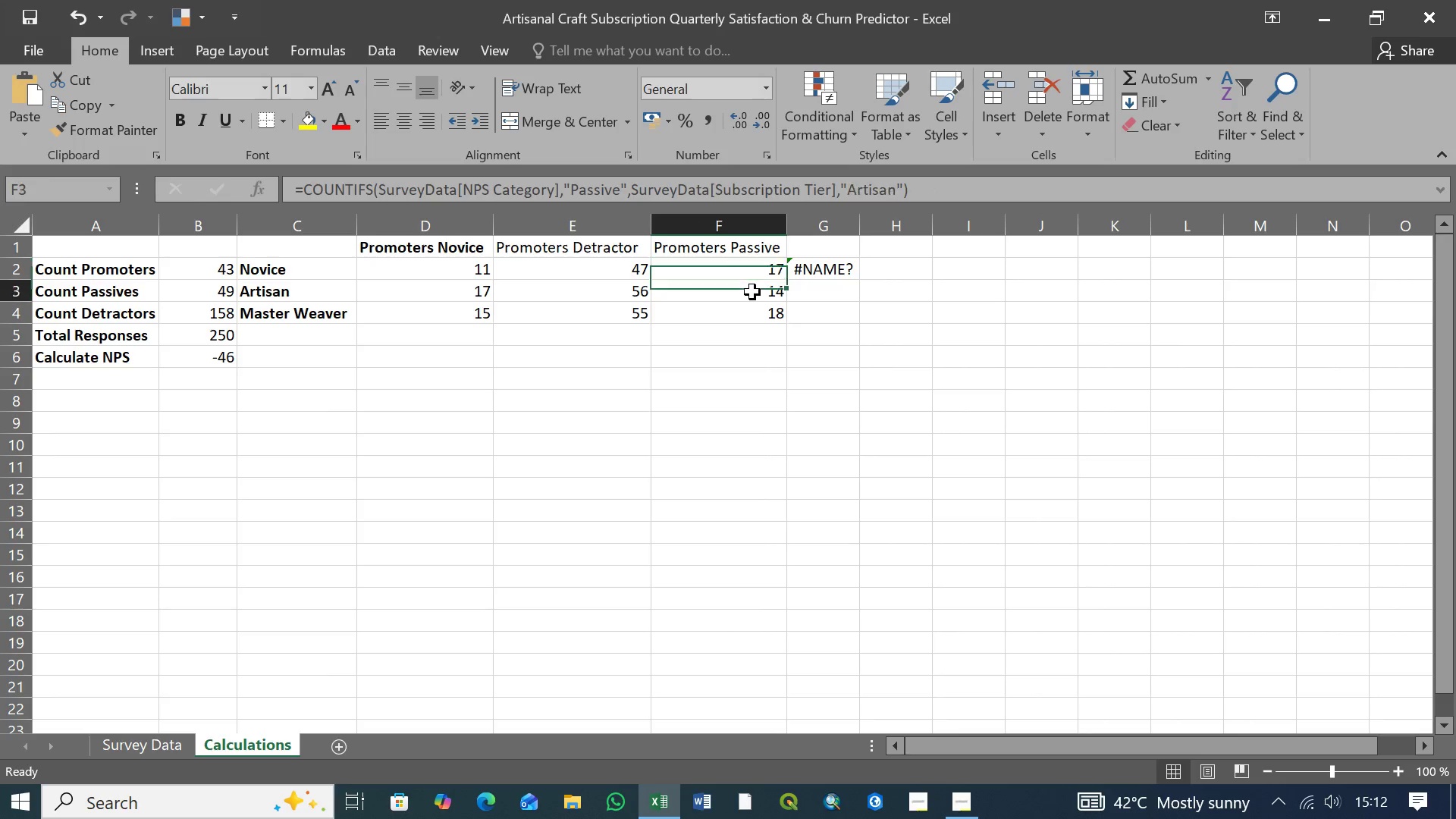 
left_click([752, 292])
 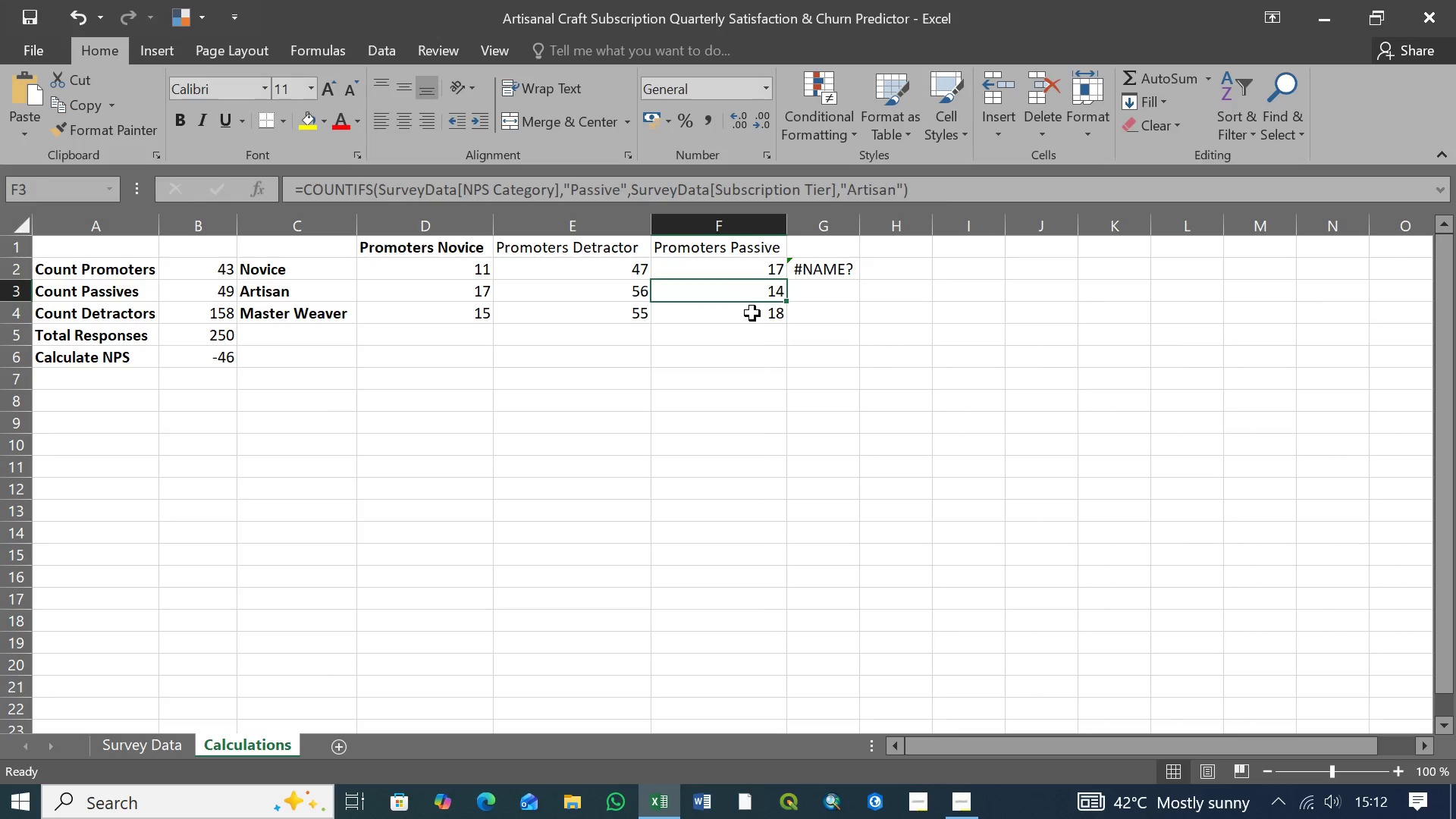 
left_click([752, 313])
 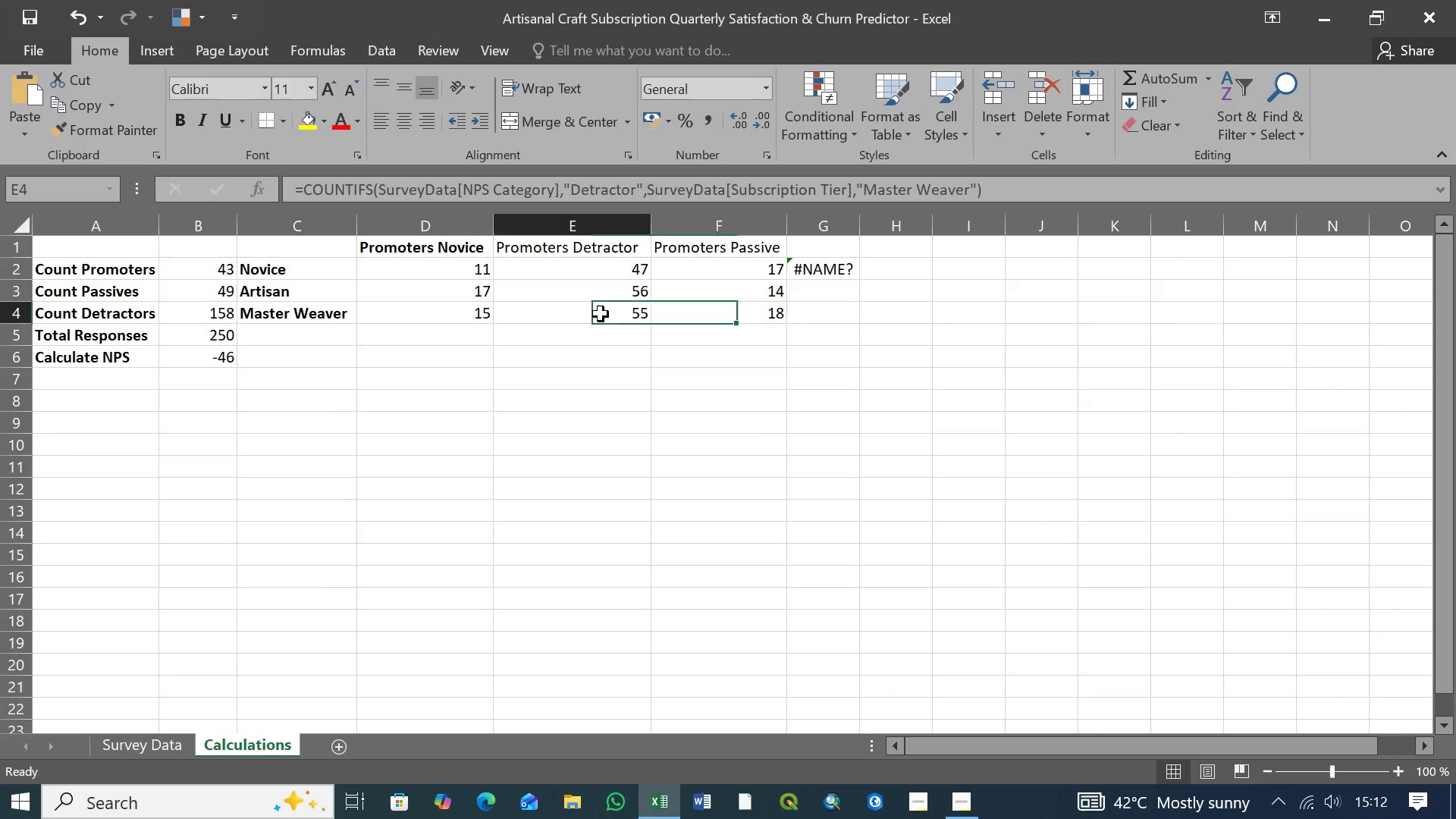 
left_click([601, 314])
 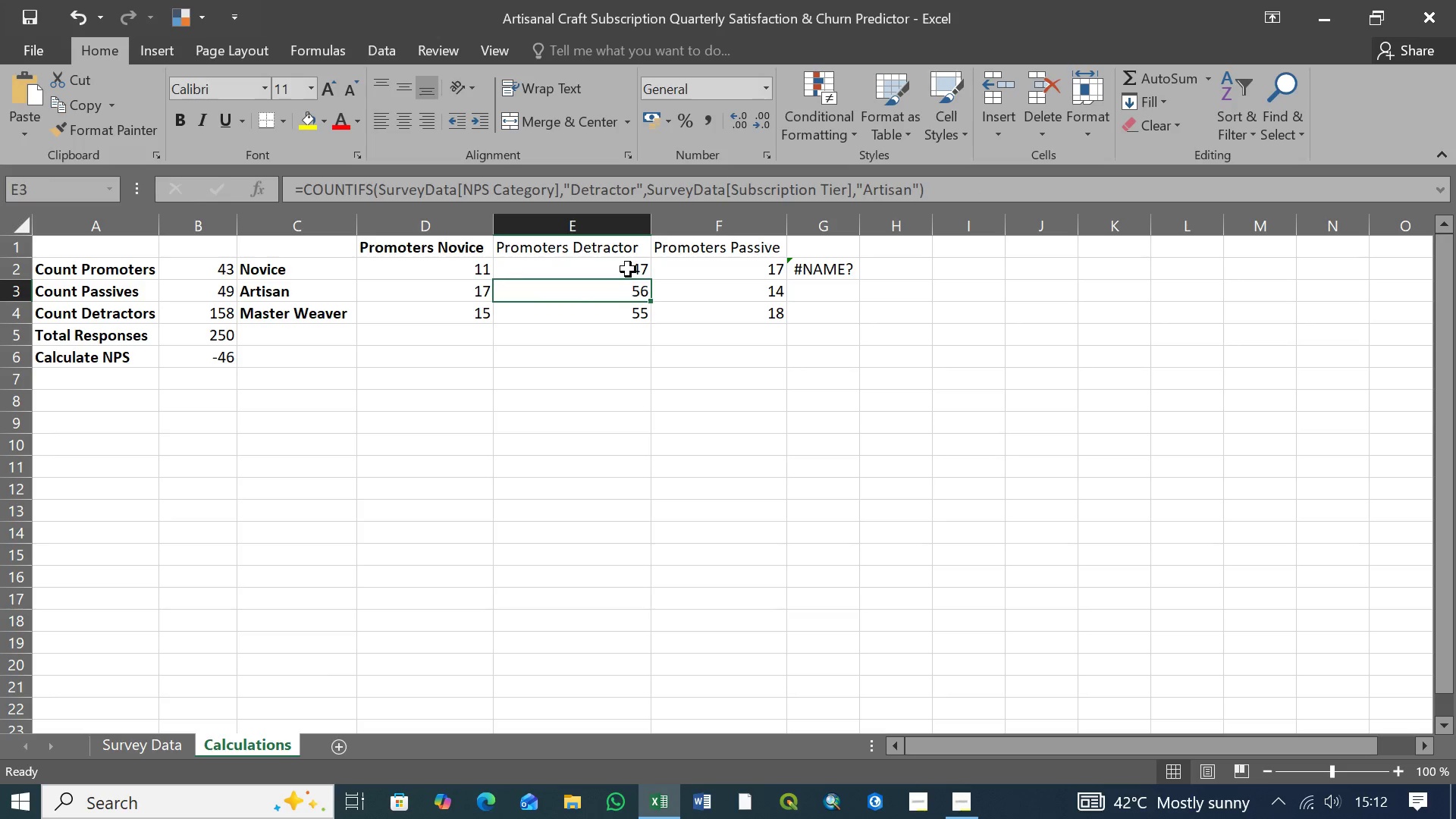 
double_click([628, 268])
 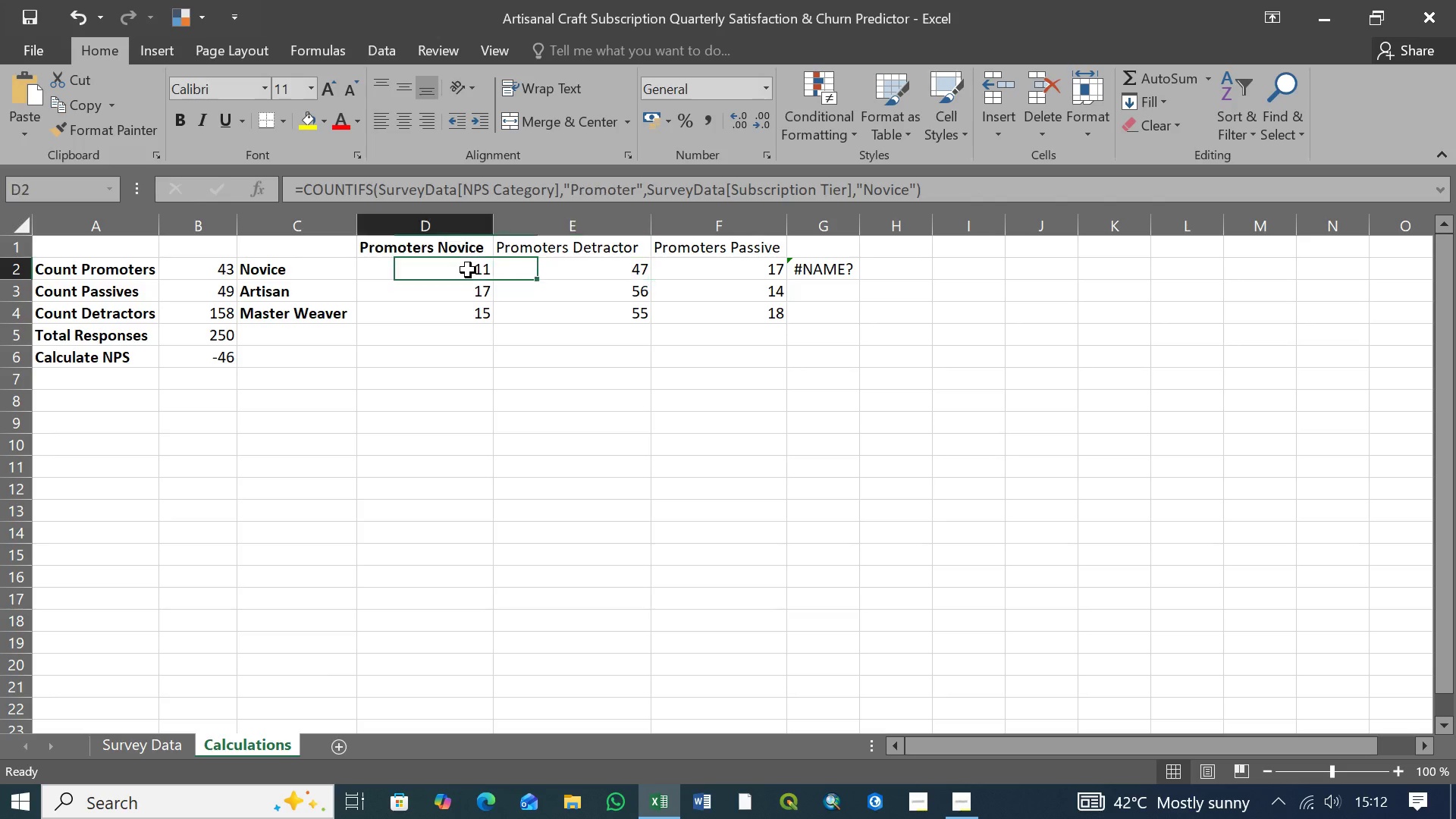 
left_click([468, 270])
 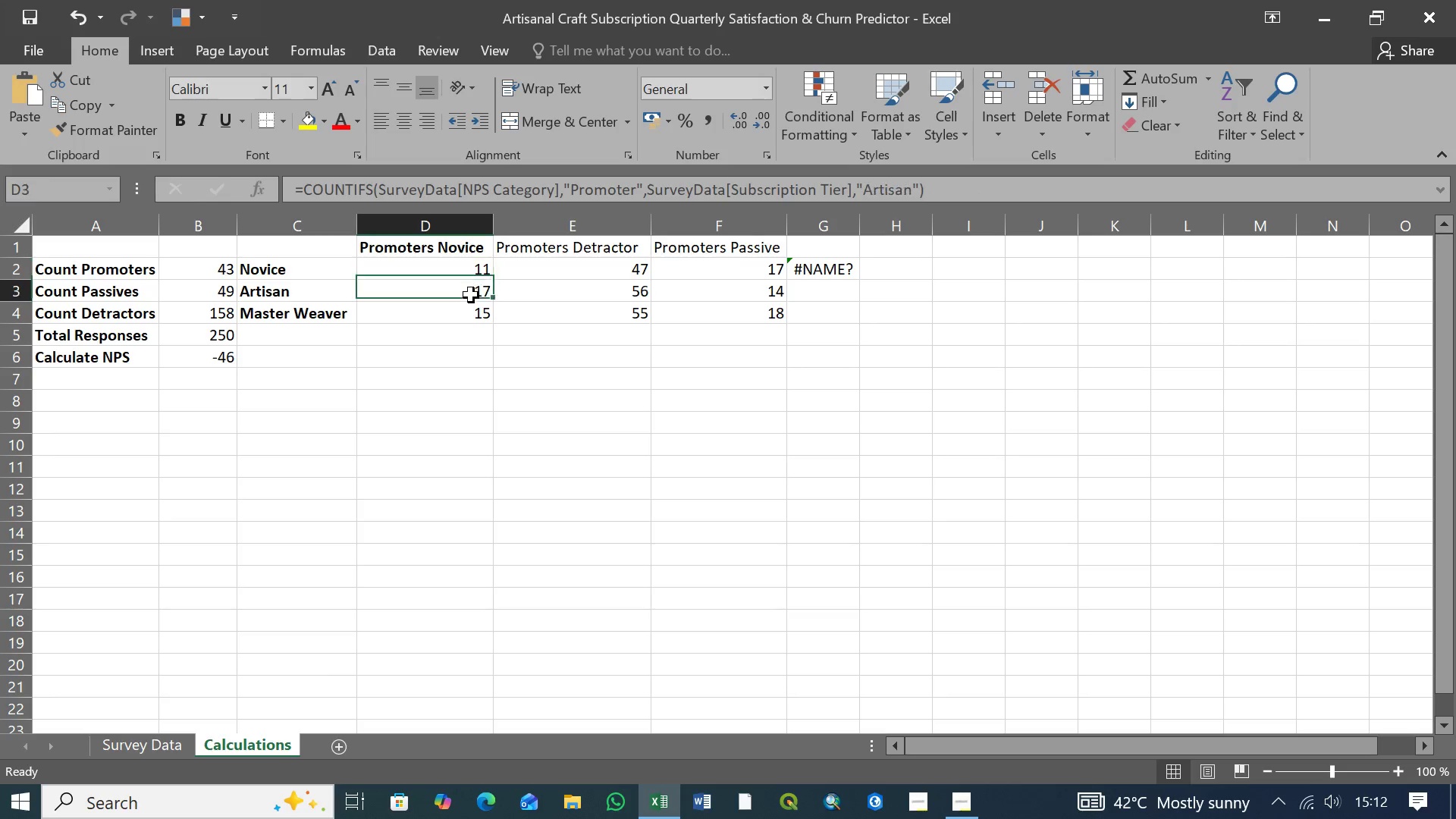 
left_click([471, 295])
 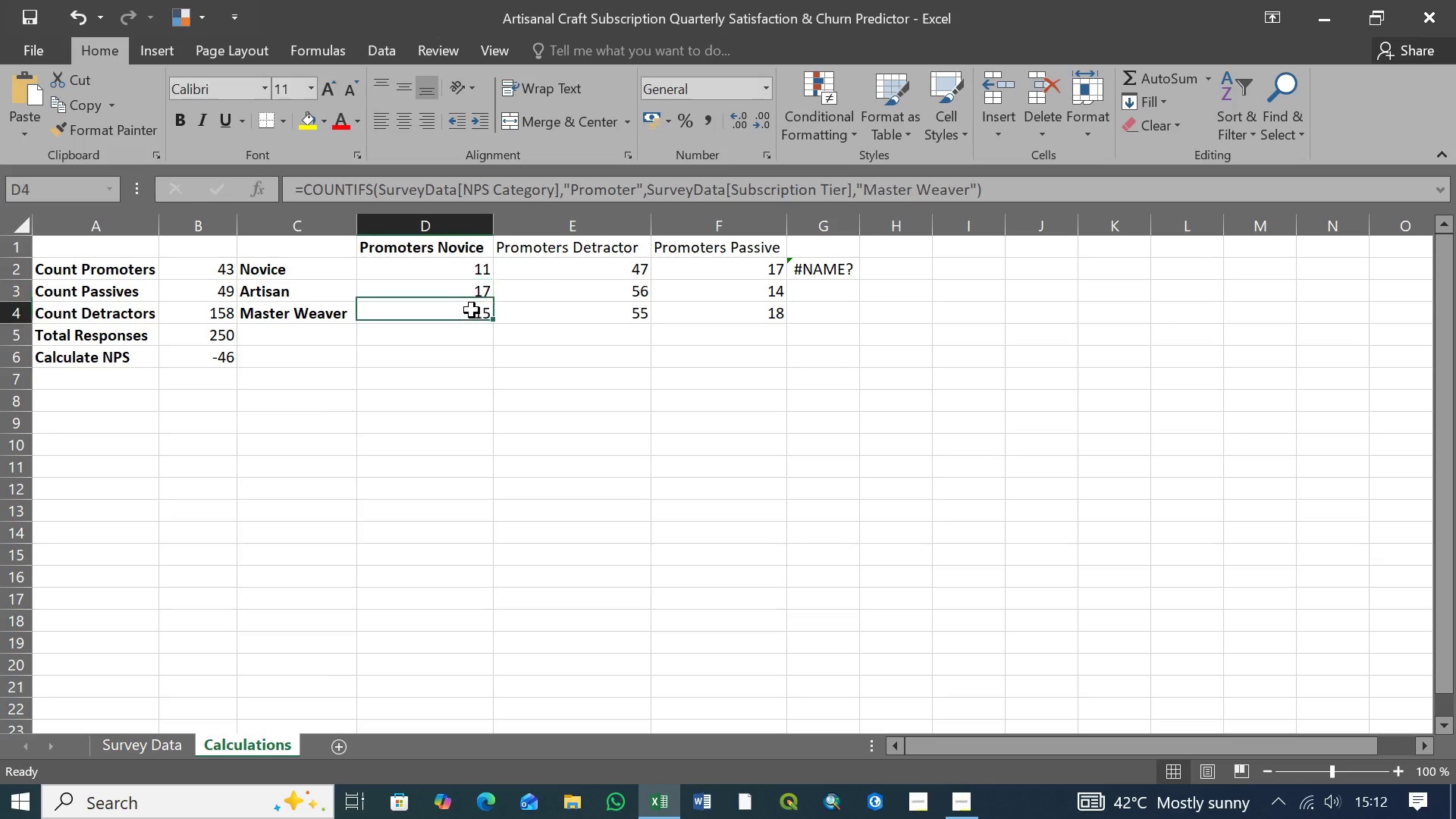 
left_click([472, 310])
 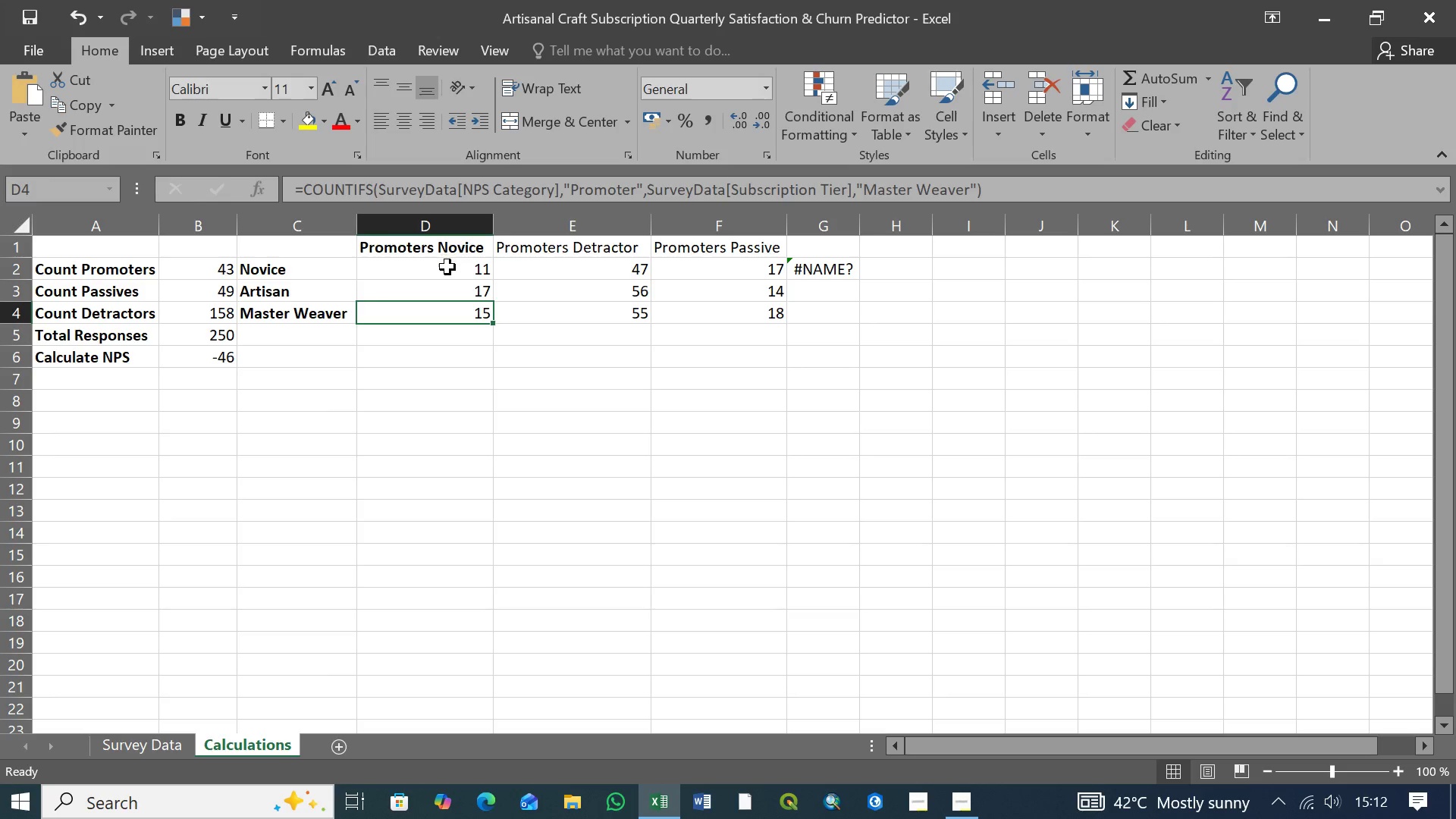 
left_click([448, 267])
 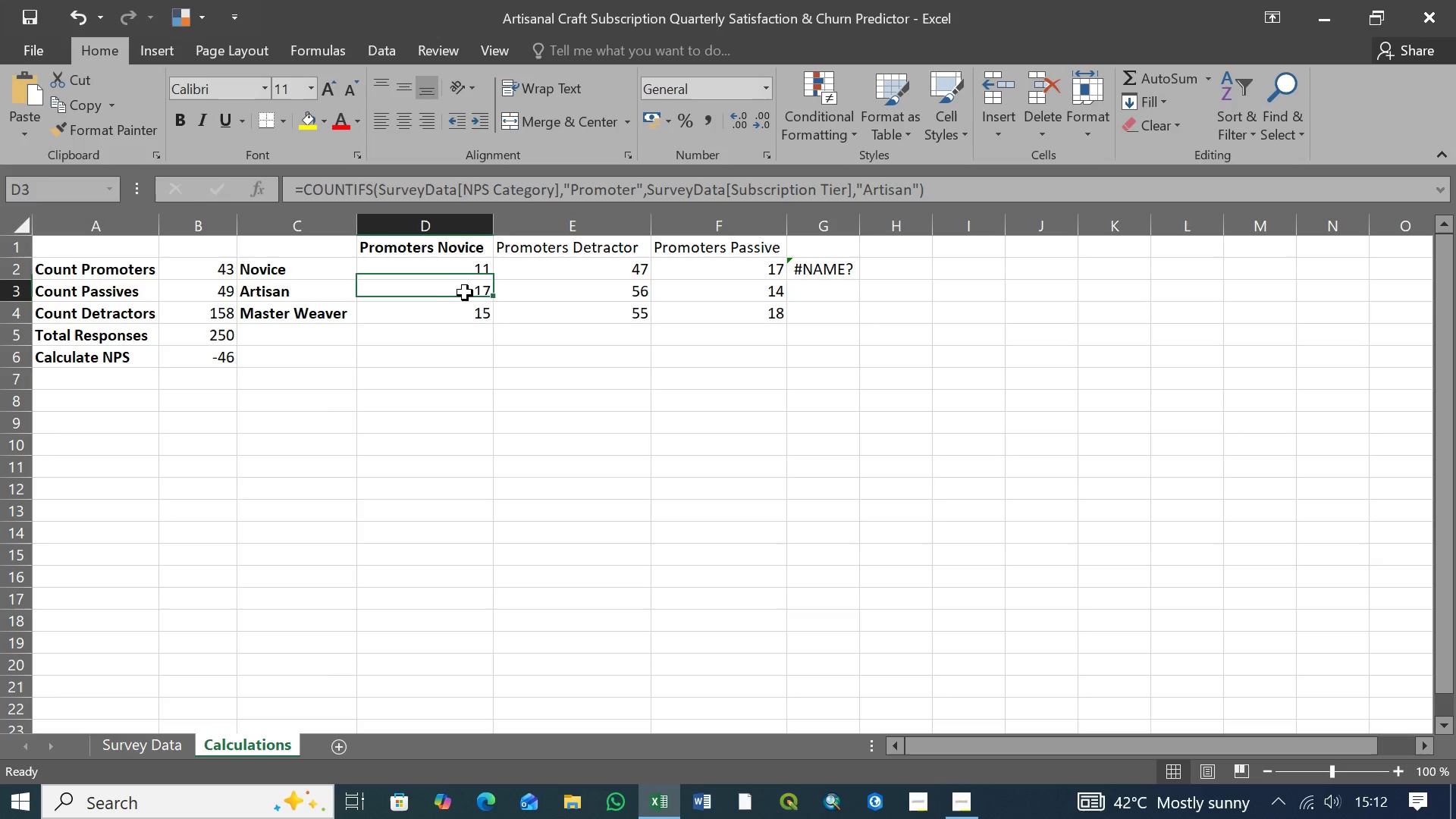 
double_click([465, 292])
 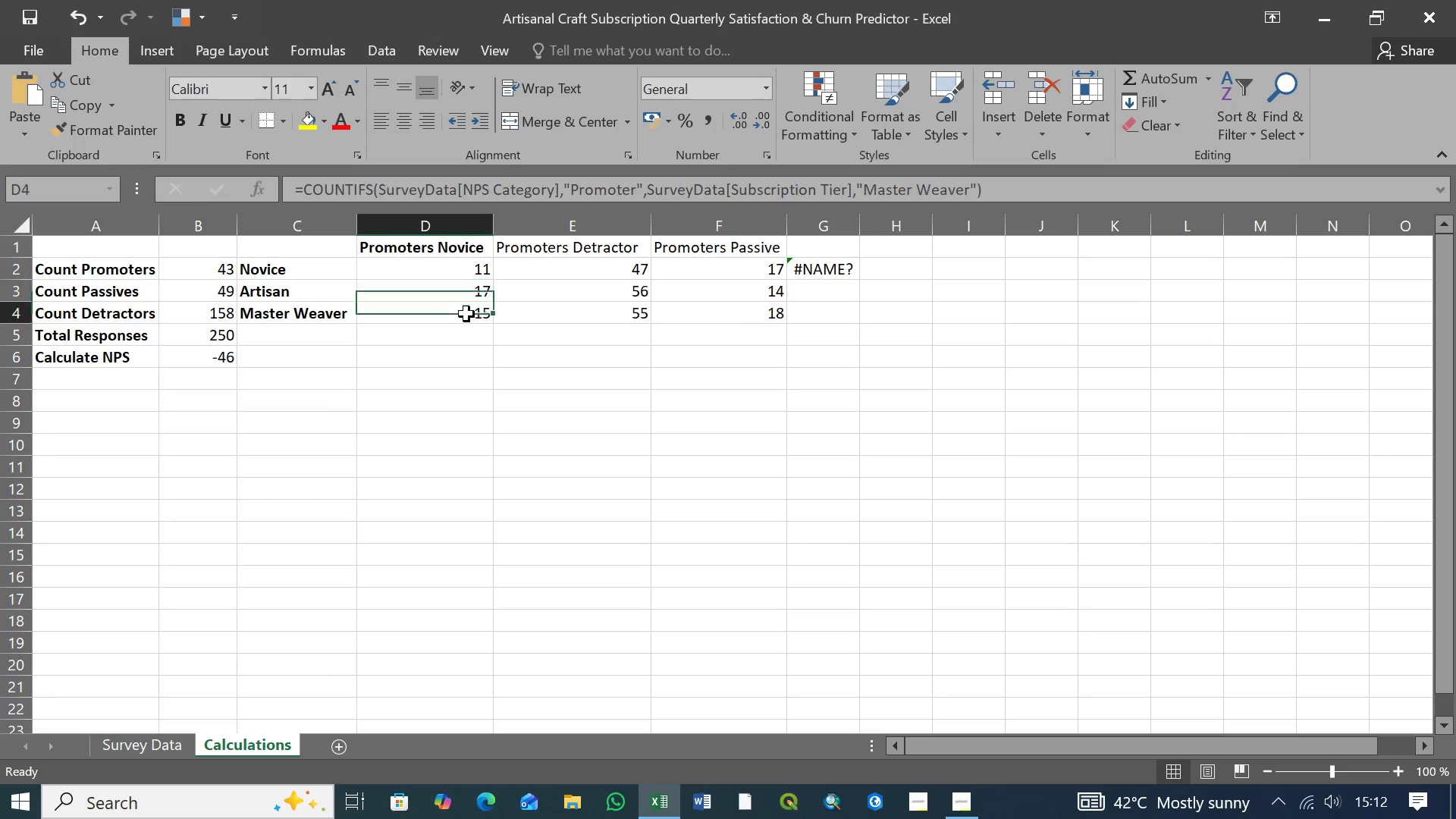 
triple_click([466, 314])
 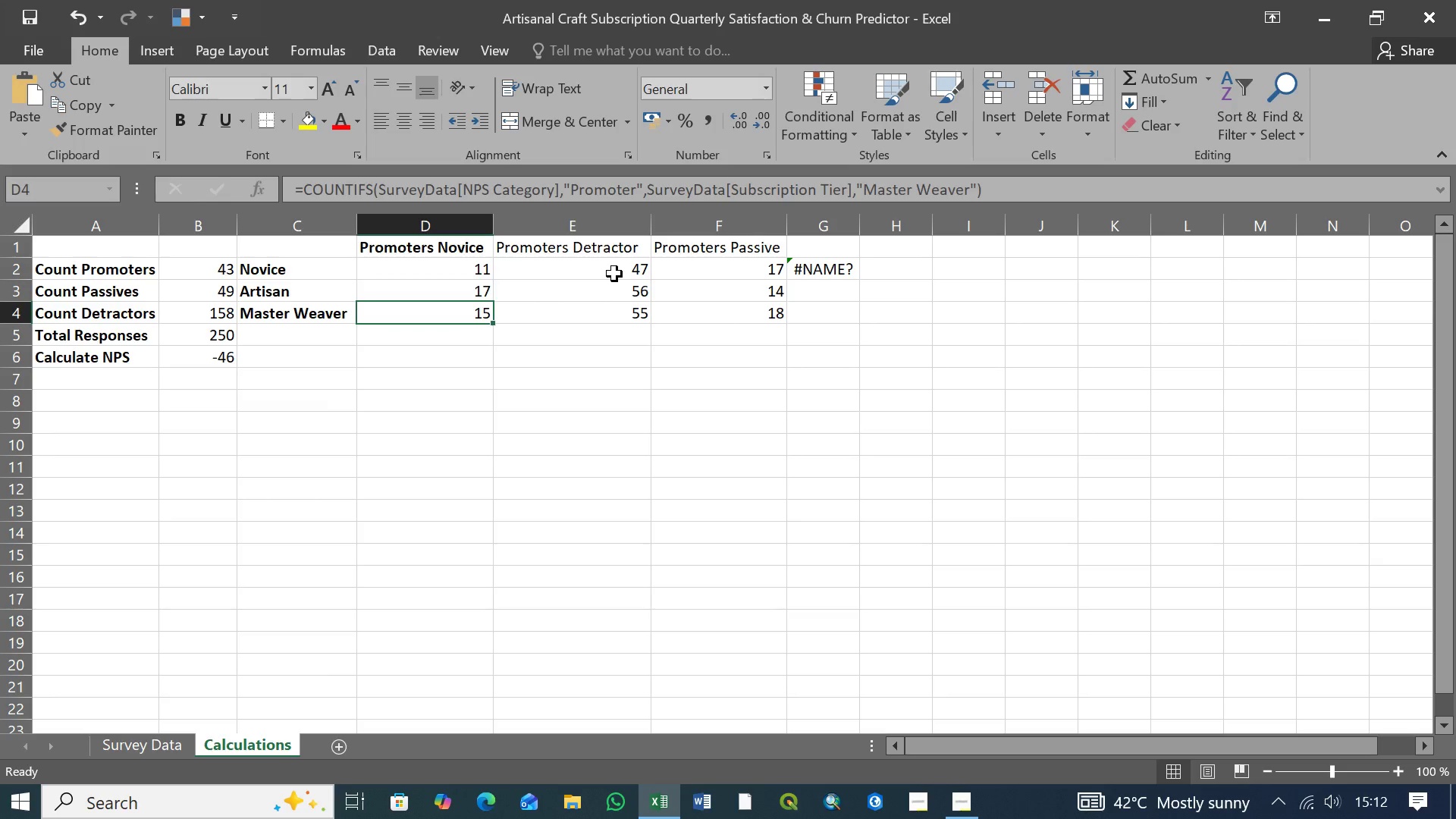 
left_click([614, 274])
 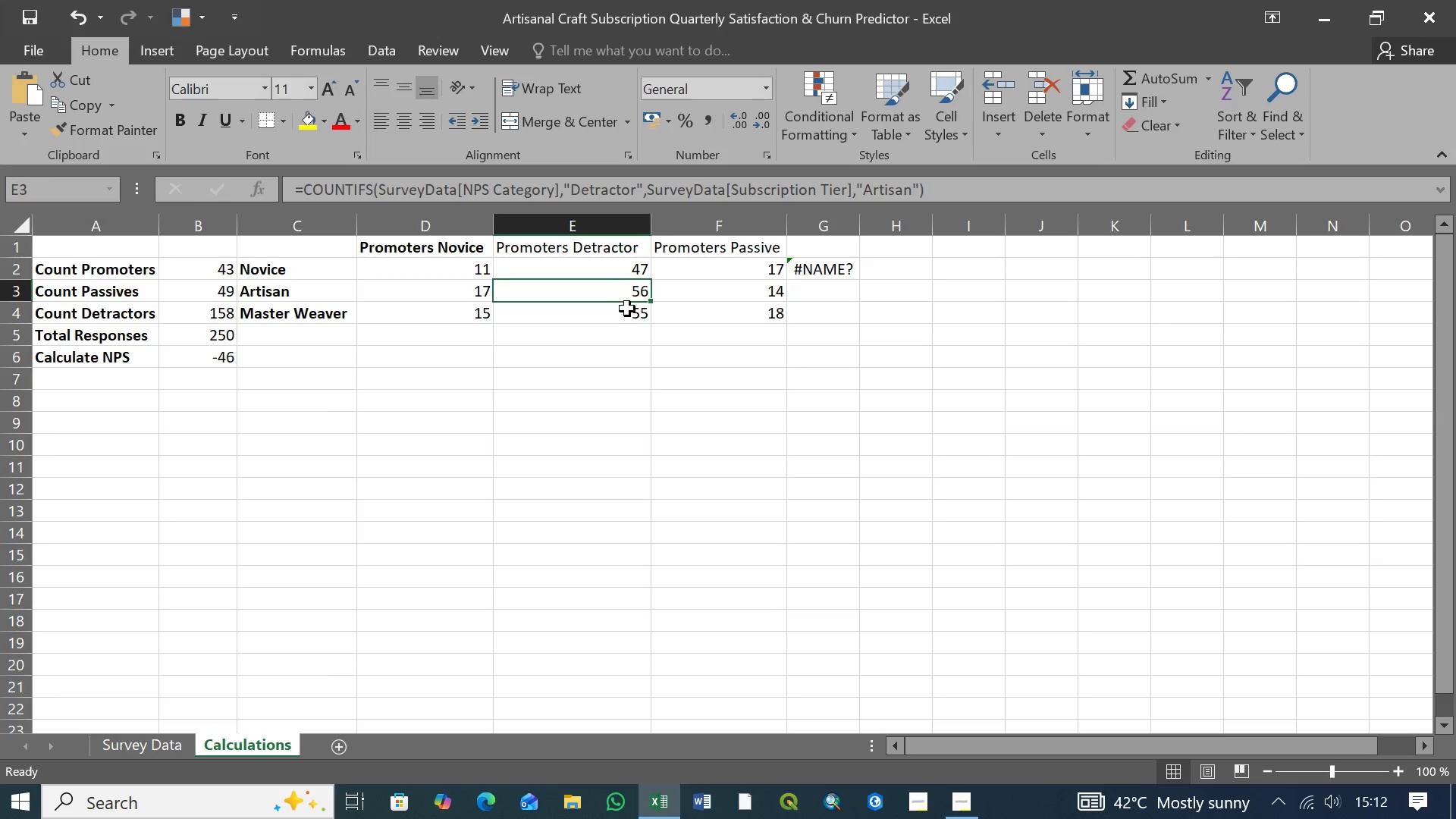 
double_click([626, 309])
 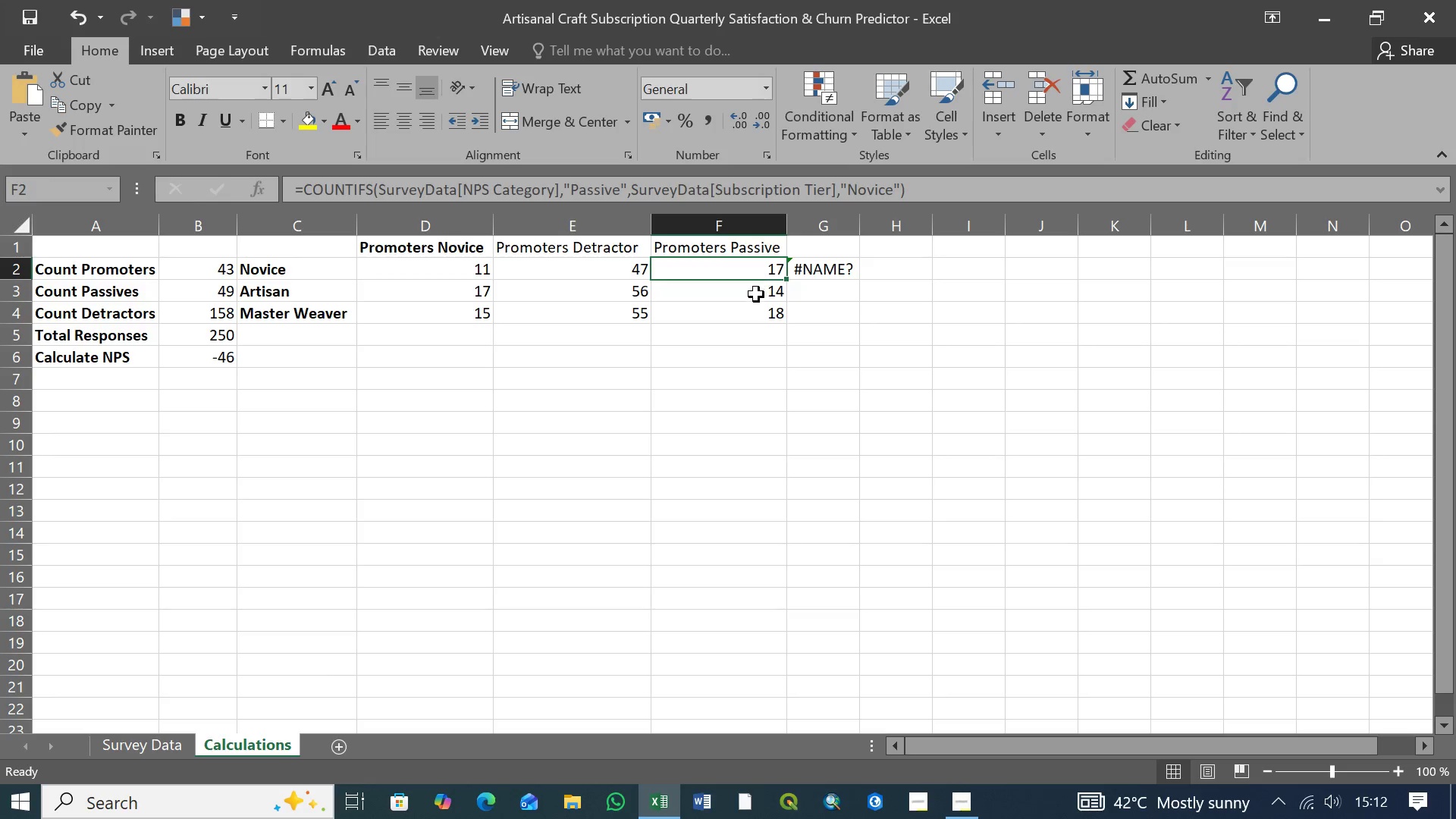 
double_click([756, 297])
 